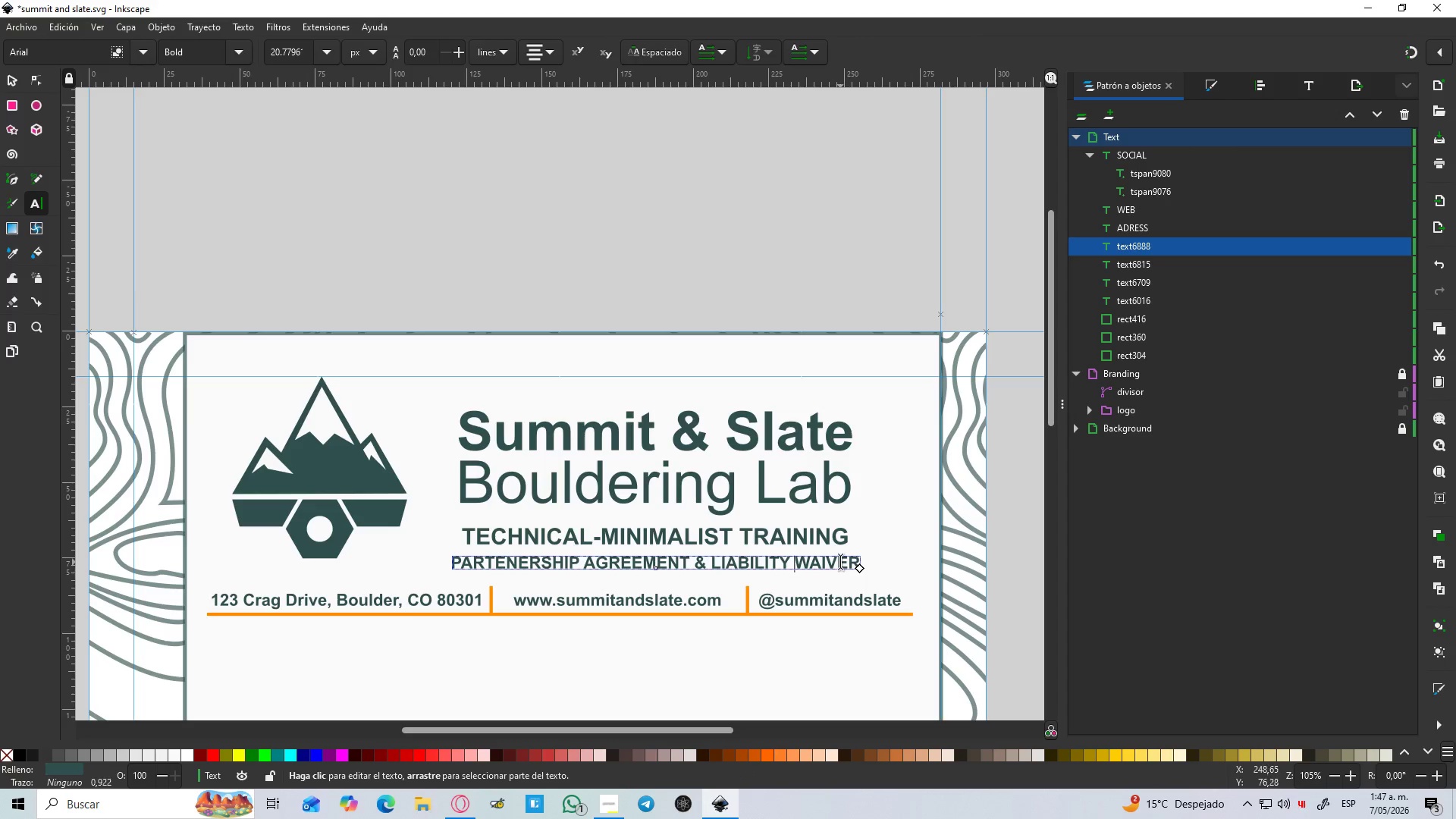 
double_click([840, 562])
 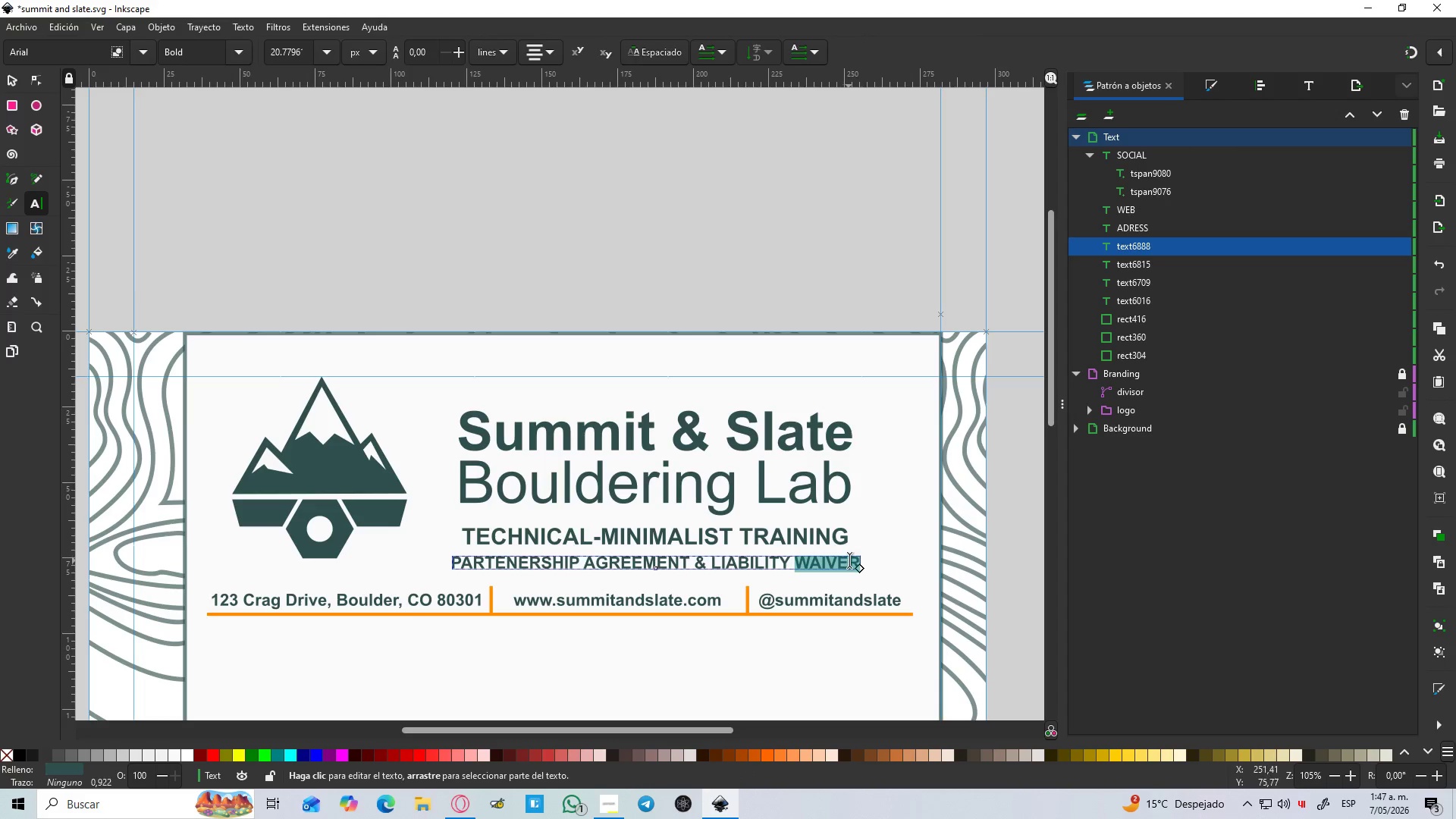 
left_click([849, 560])
 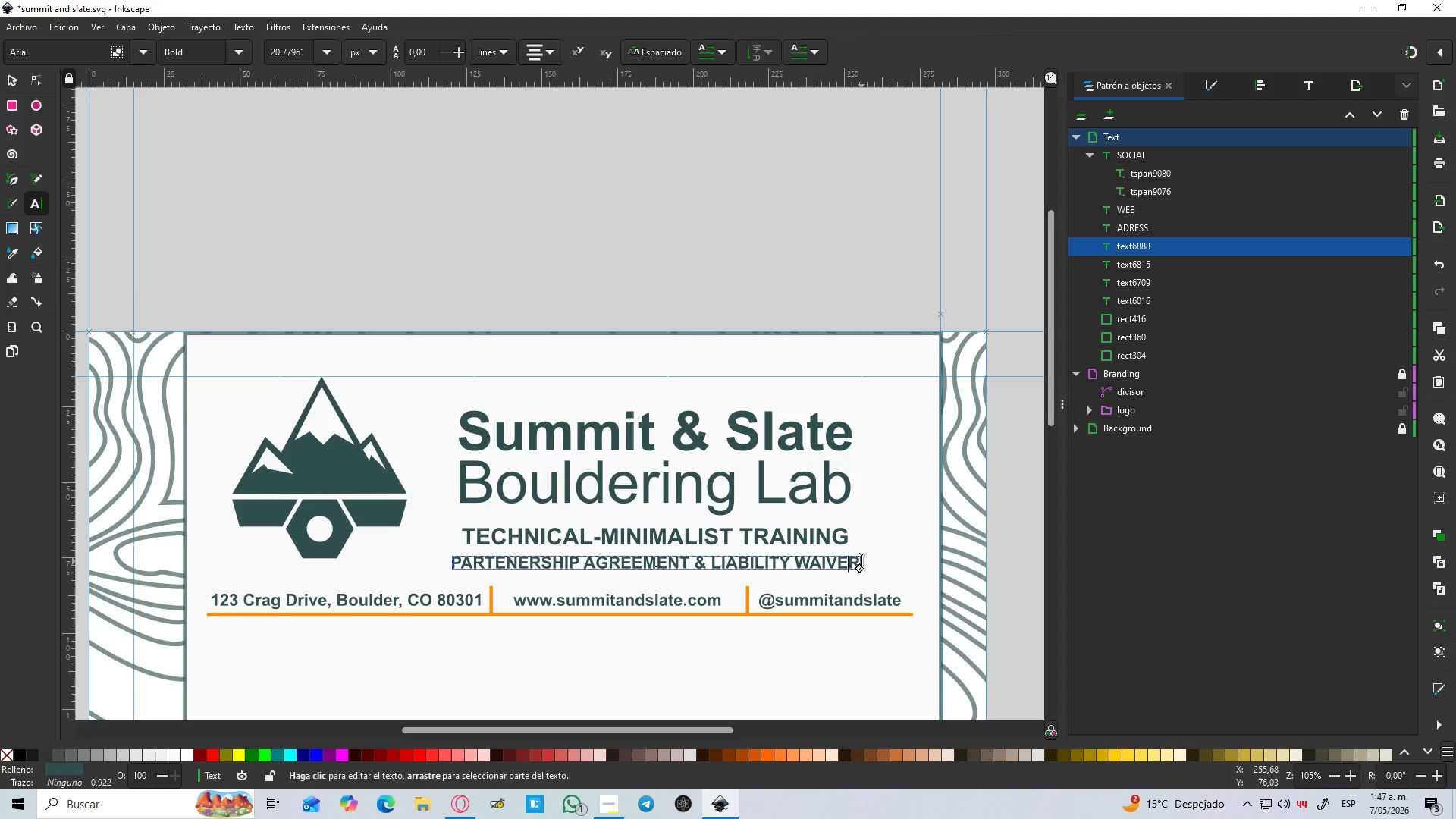 
left_click_drag(start_coordinate=[861, 561], to_coordinate=[410, 567])
 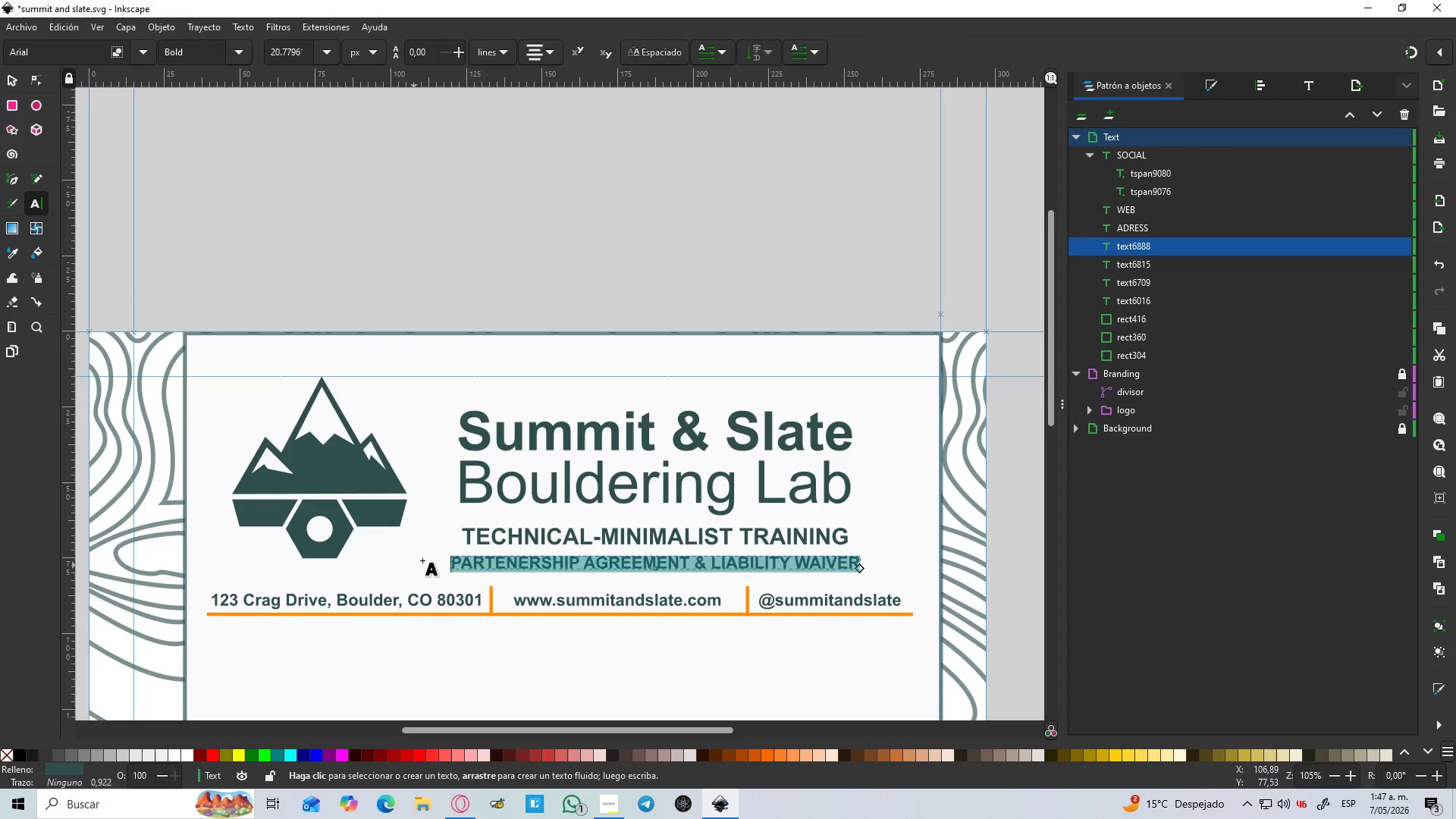 
key(Control+C)
 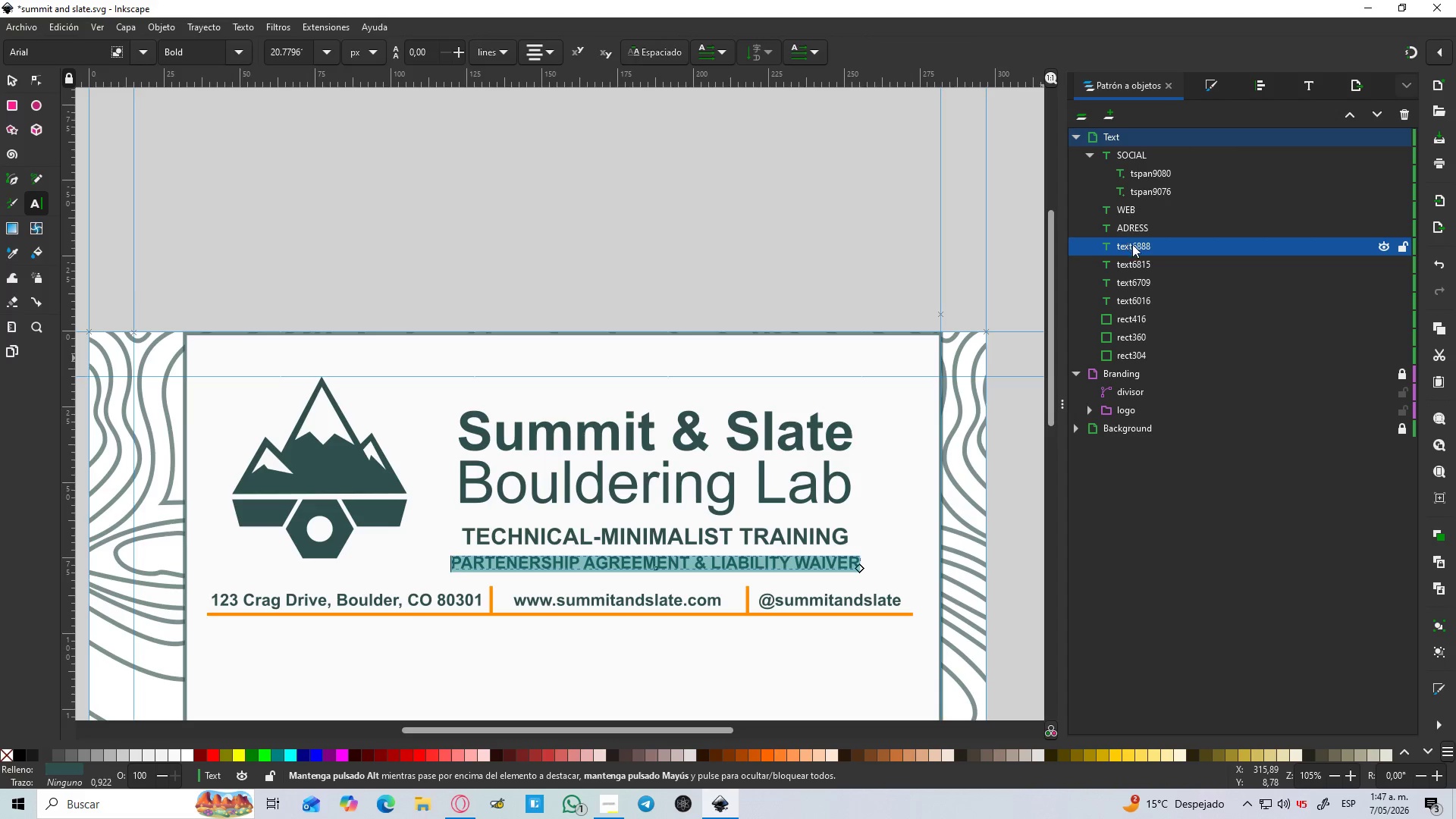 
double_click([1132, 244])
 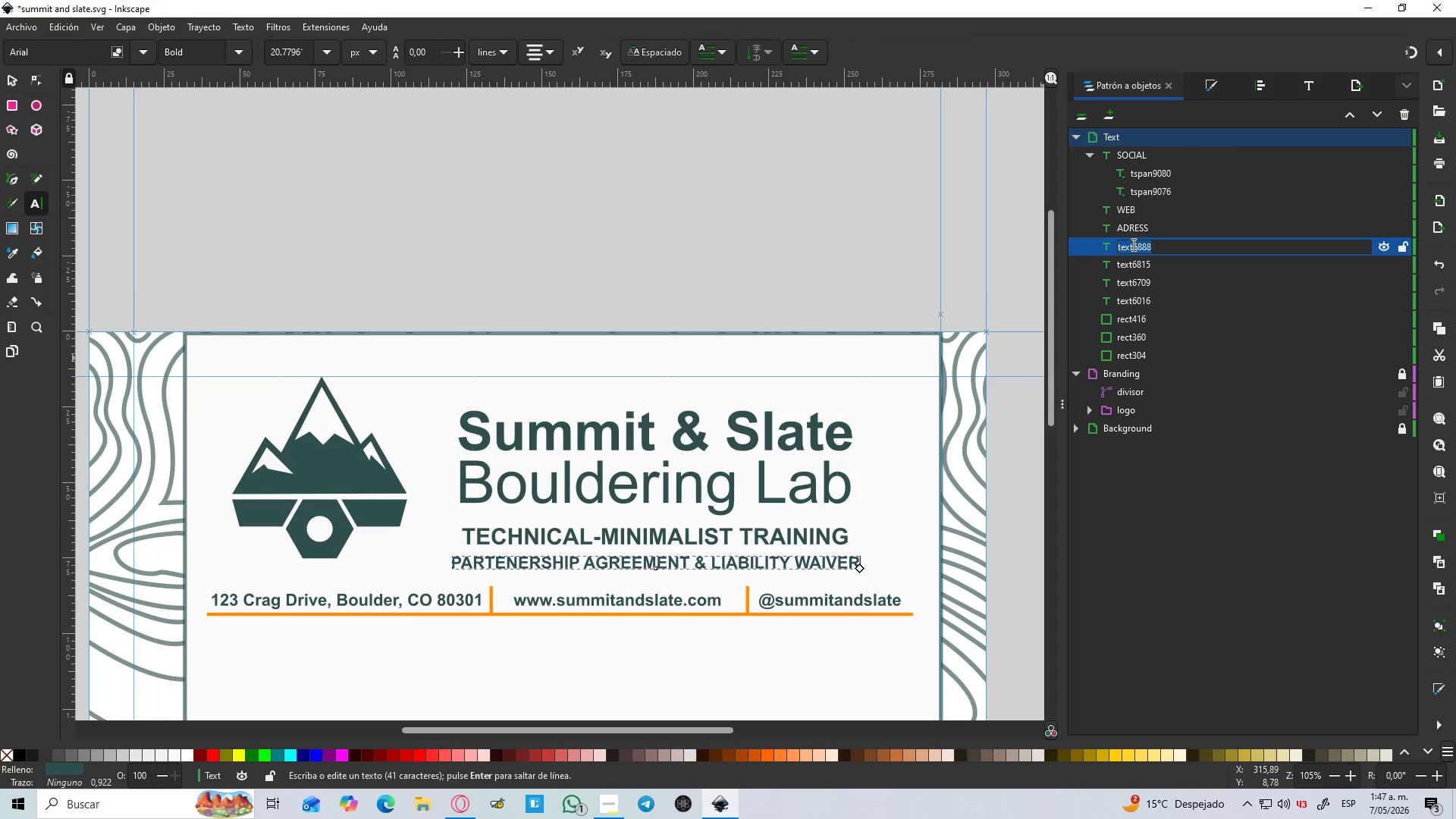 
key(Control+V)
 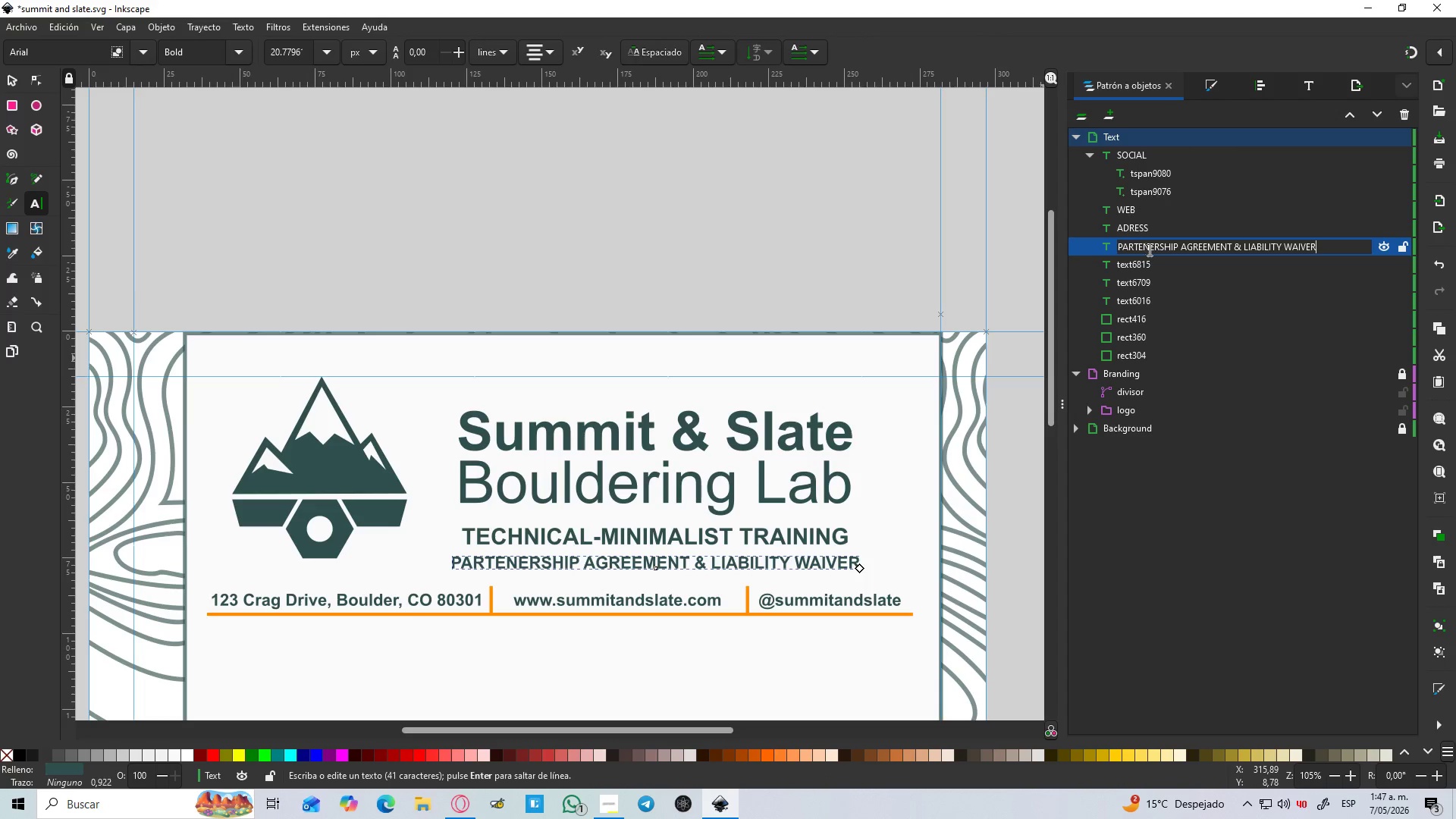 
key(Enter)
 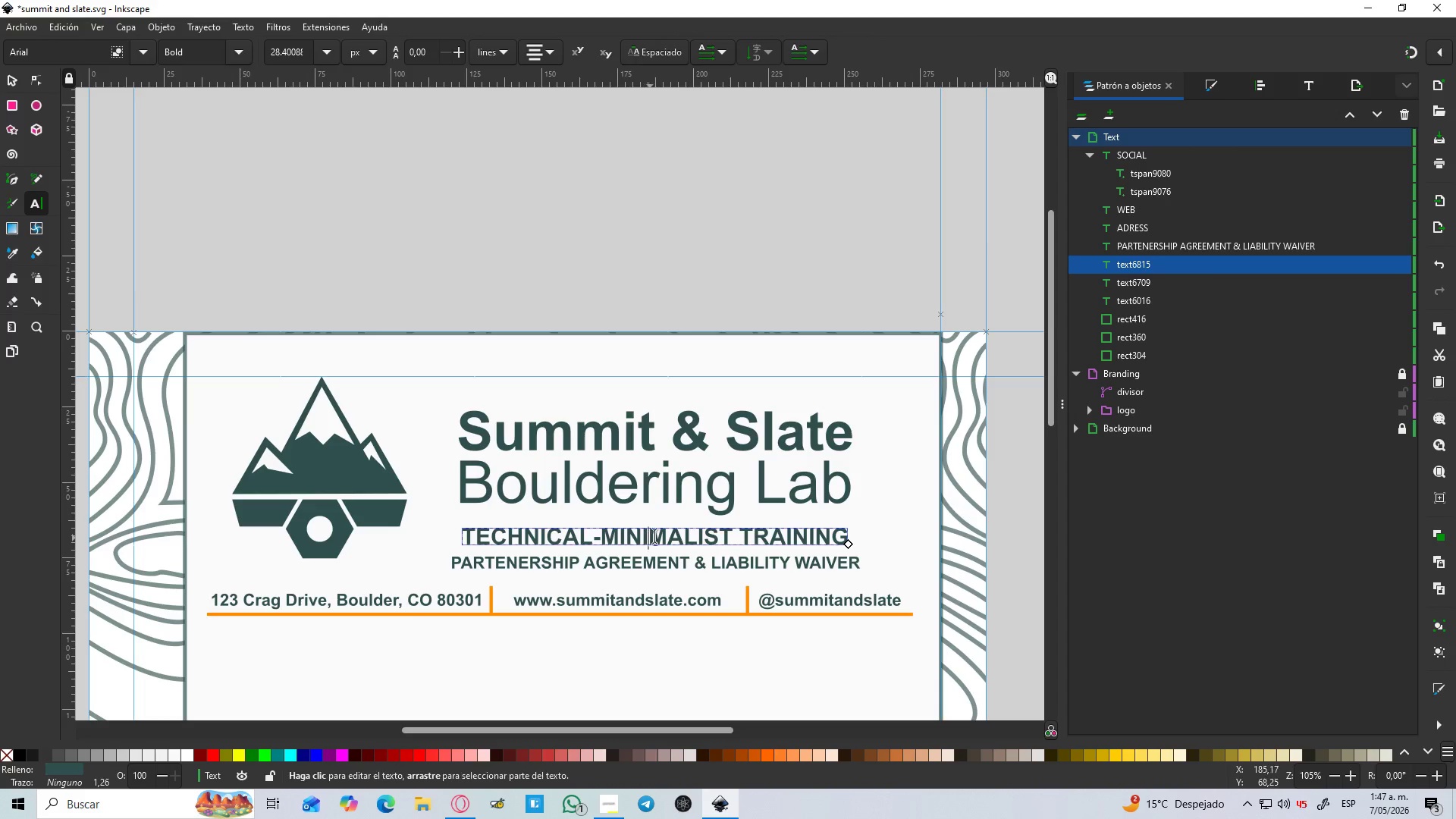 
double_click([684, 532])
 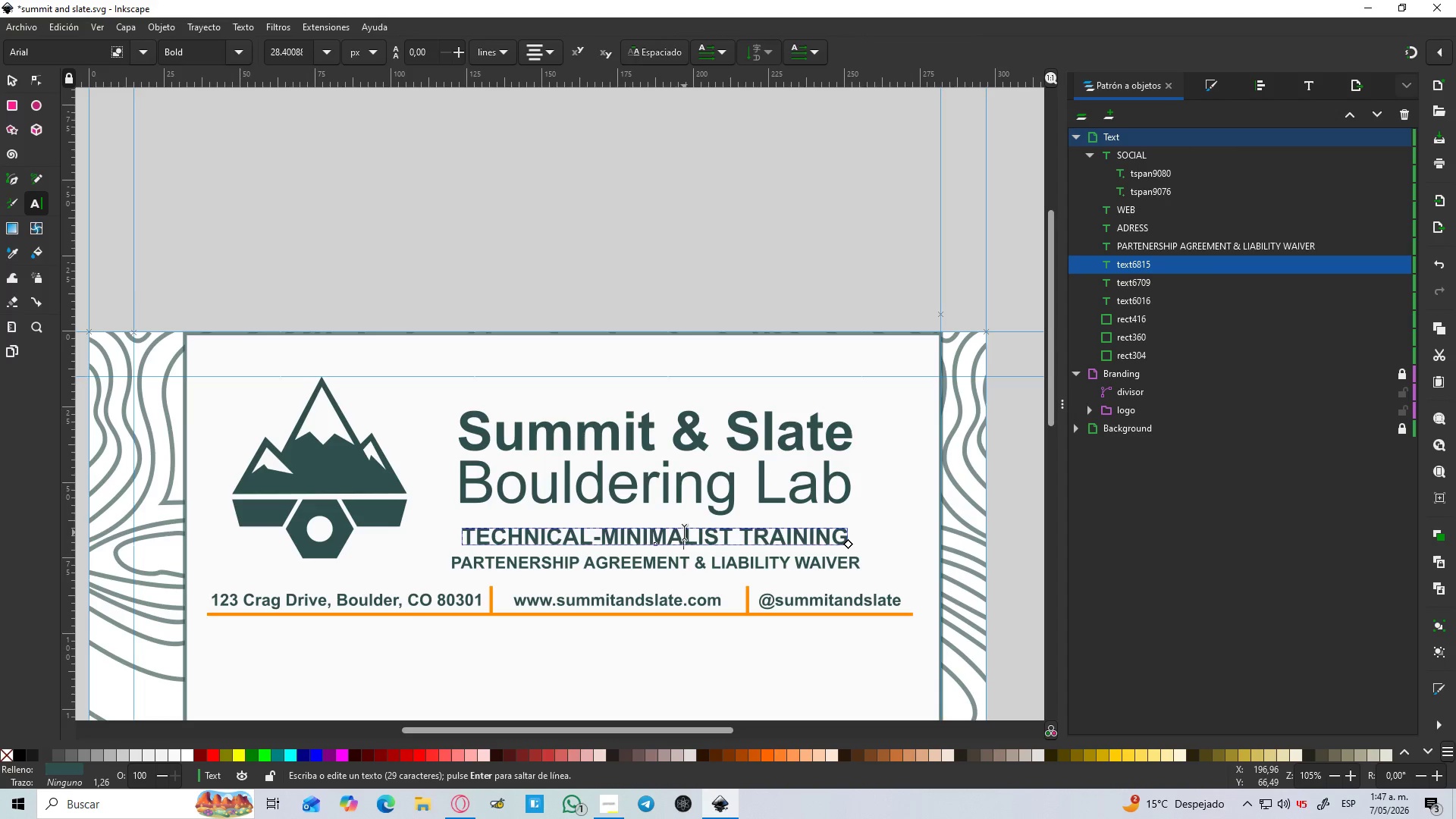 
triple_click([684, 532])
 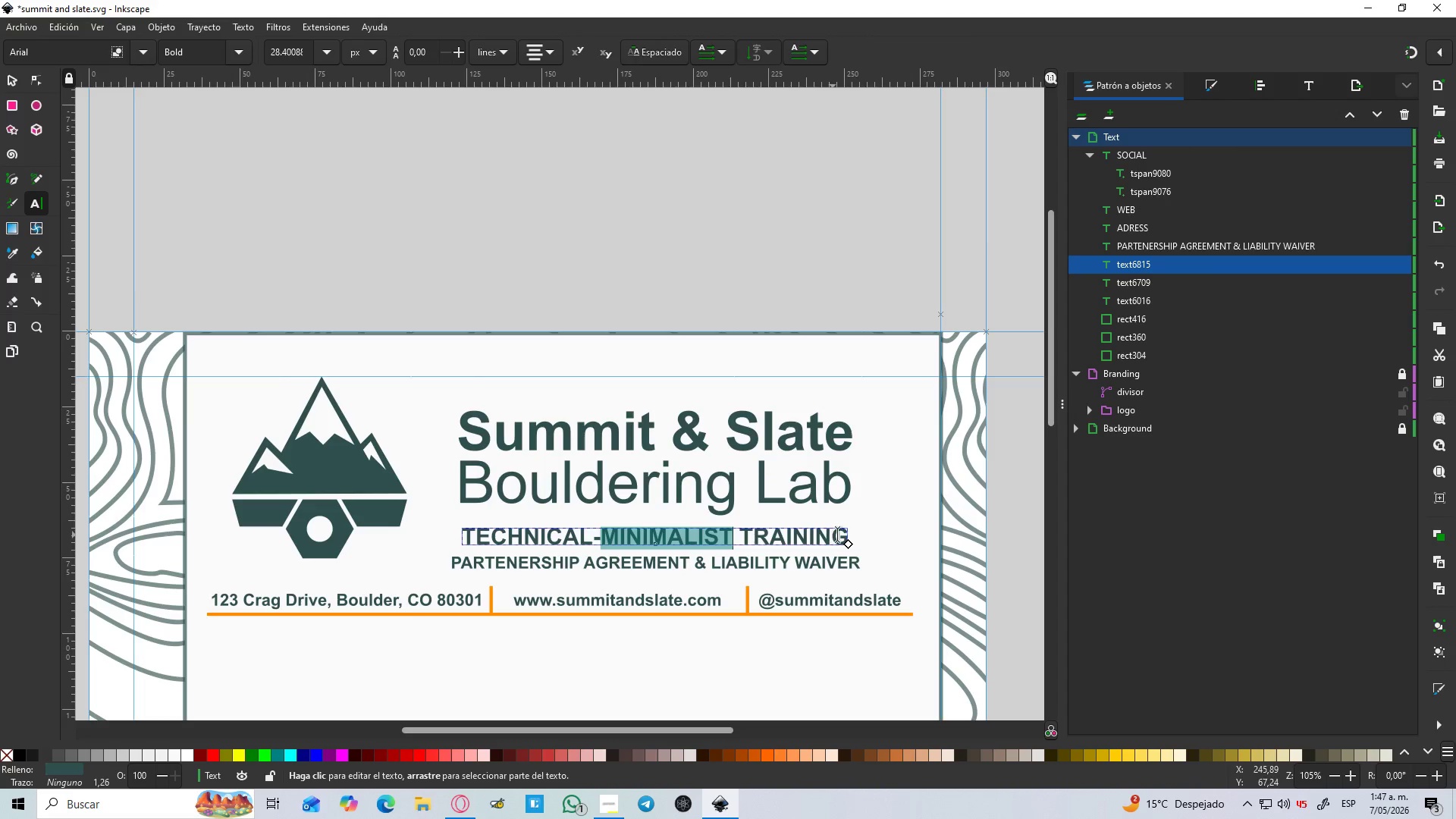 
left_click_drag(start_coordinate=[843, 535], to_coordinate=[462, 540])
 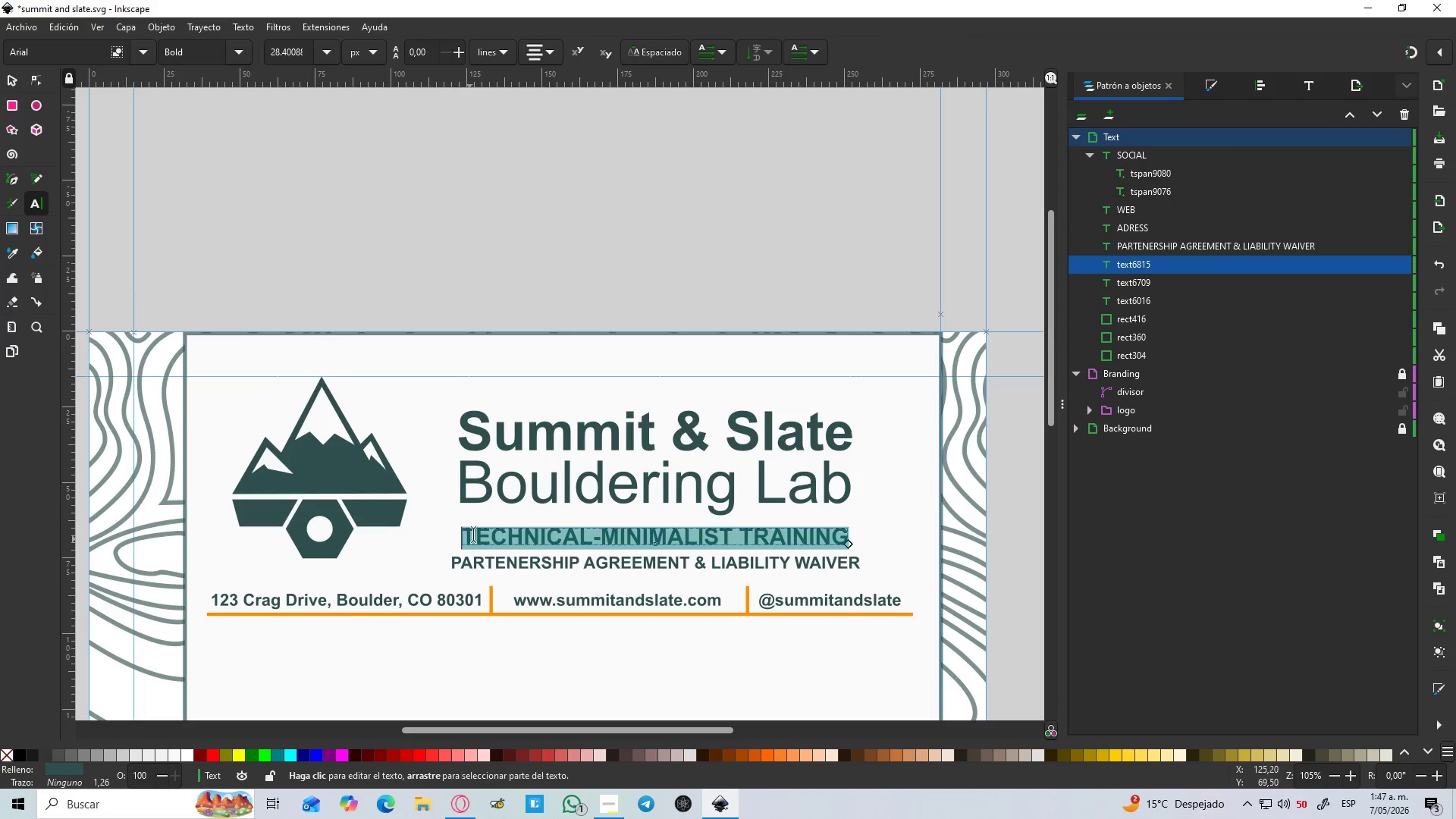 
key(Control+C)
 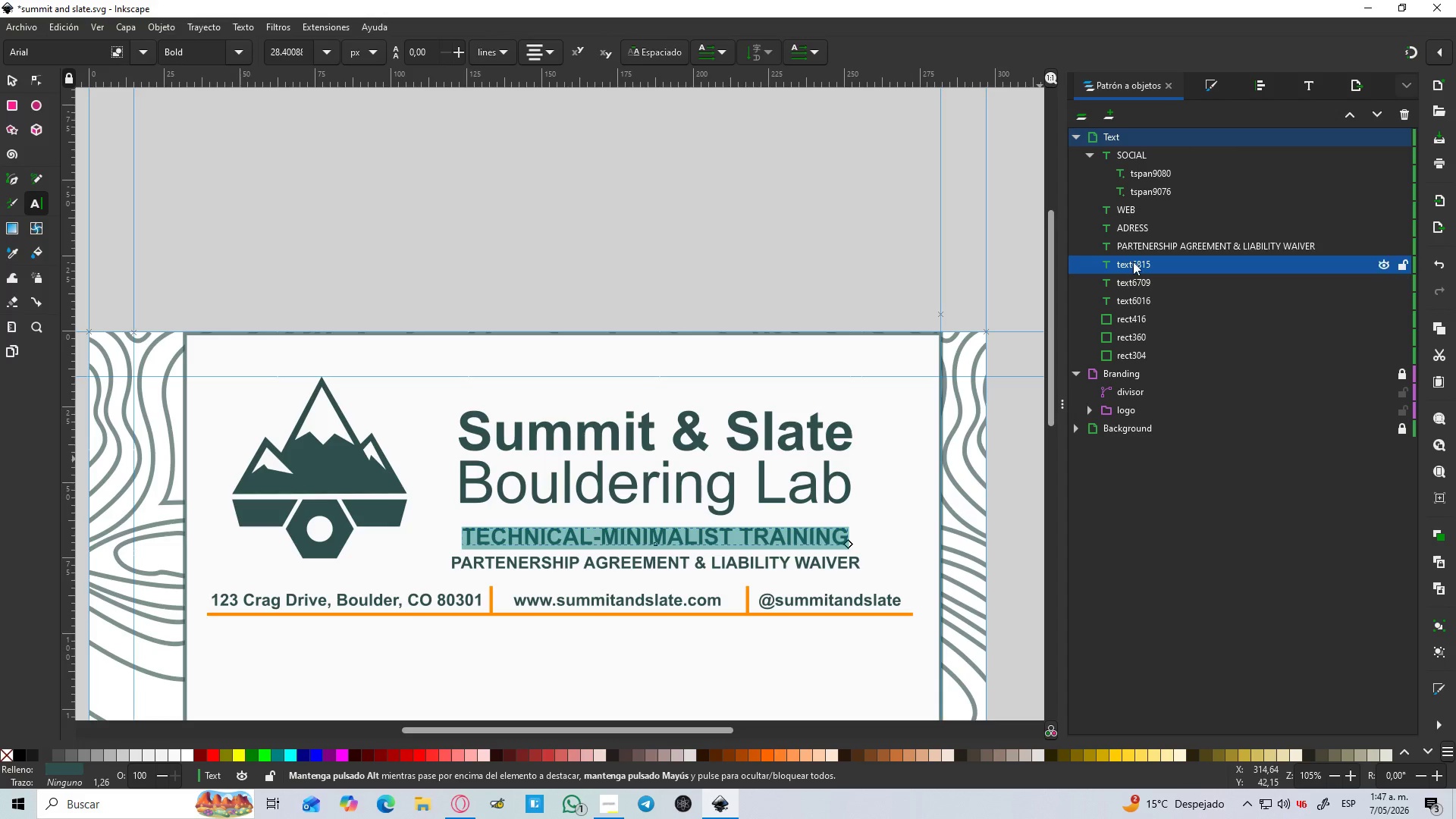 
double_click([1133, 262])
 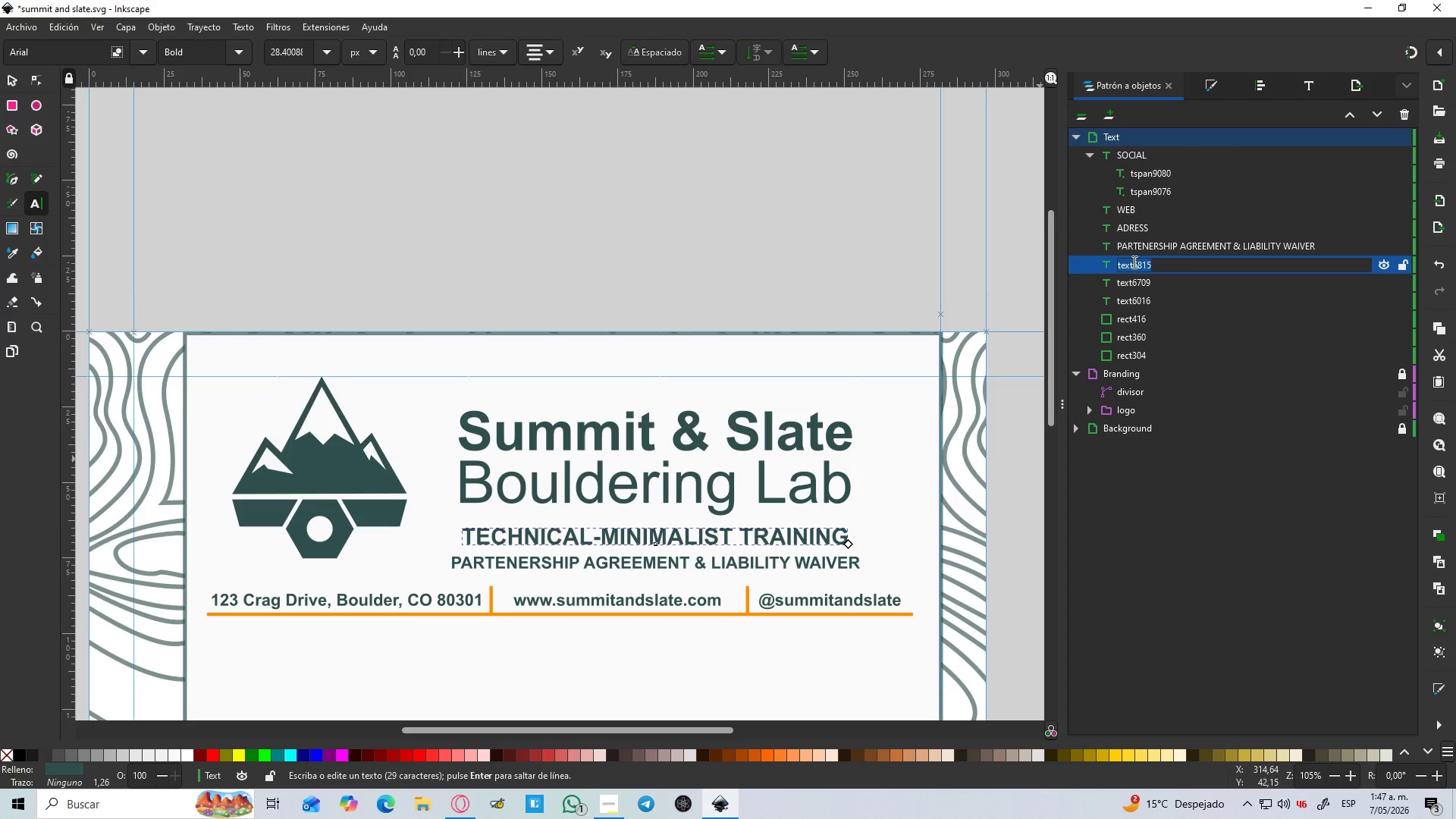 
key(Control+V)
 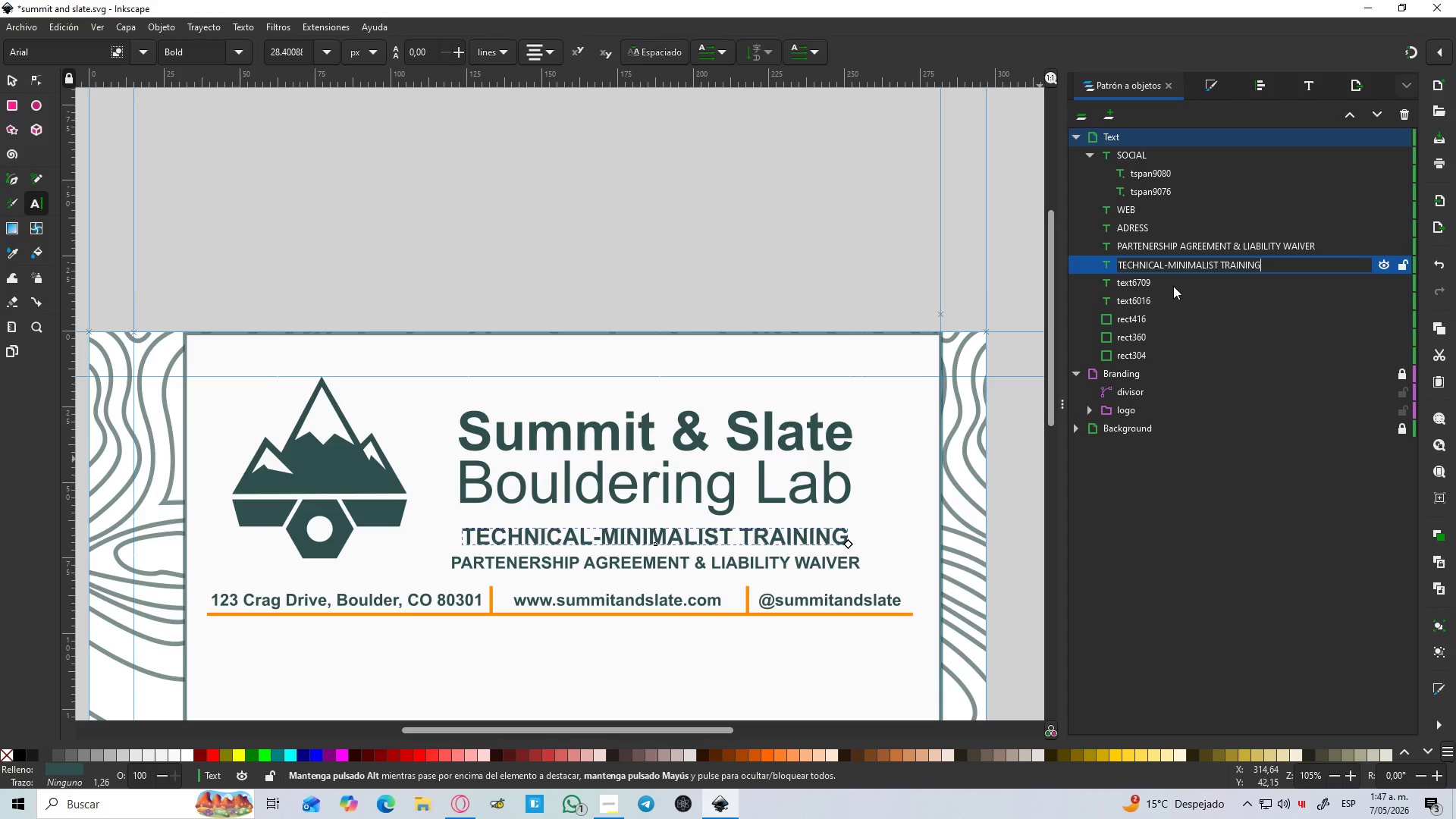 
key(Enter)
 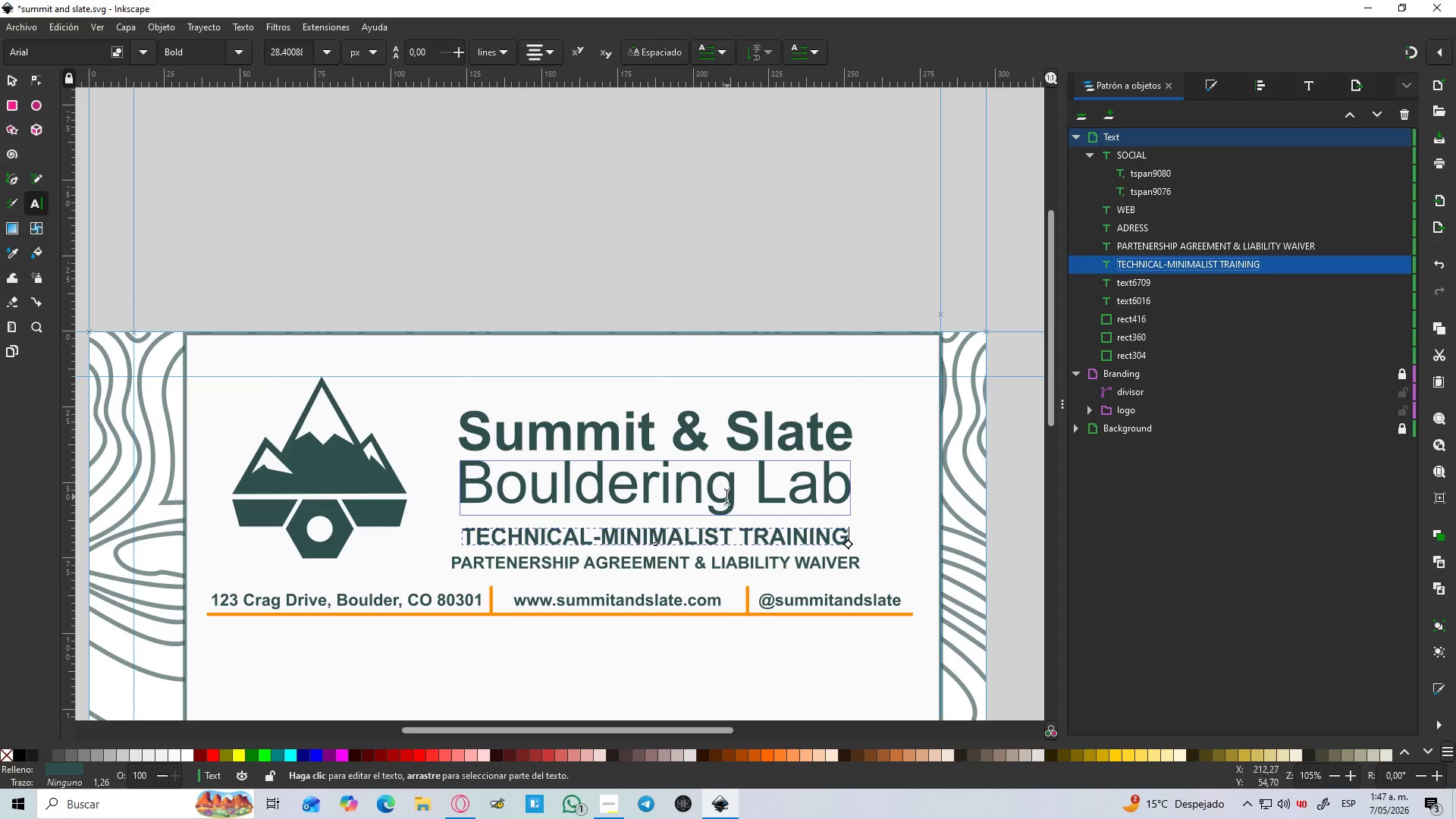 
double_click([725, 497])
 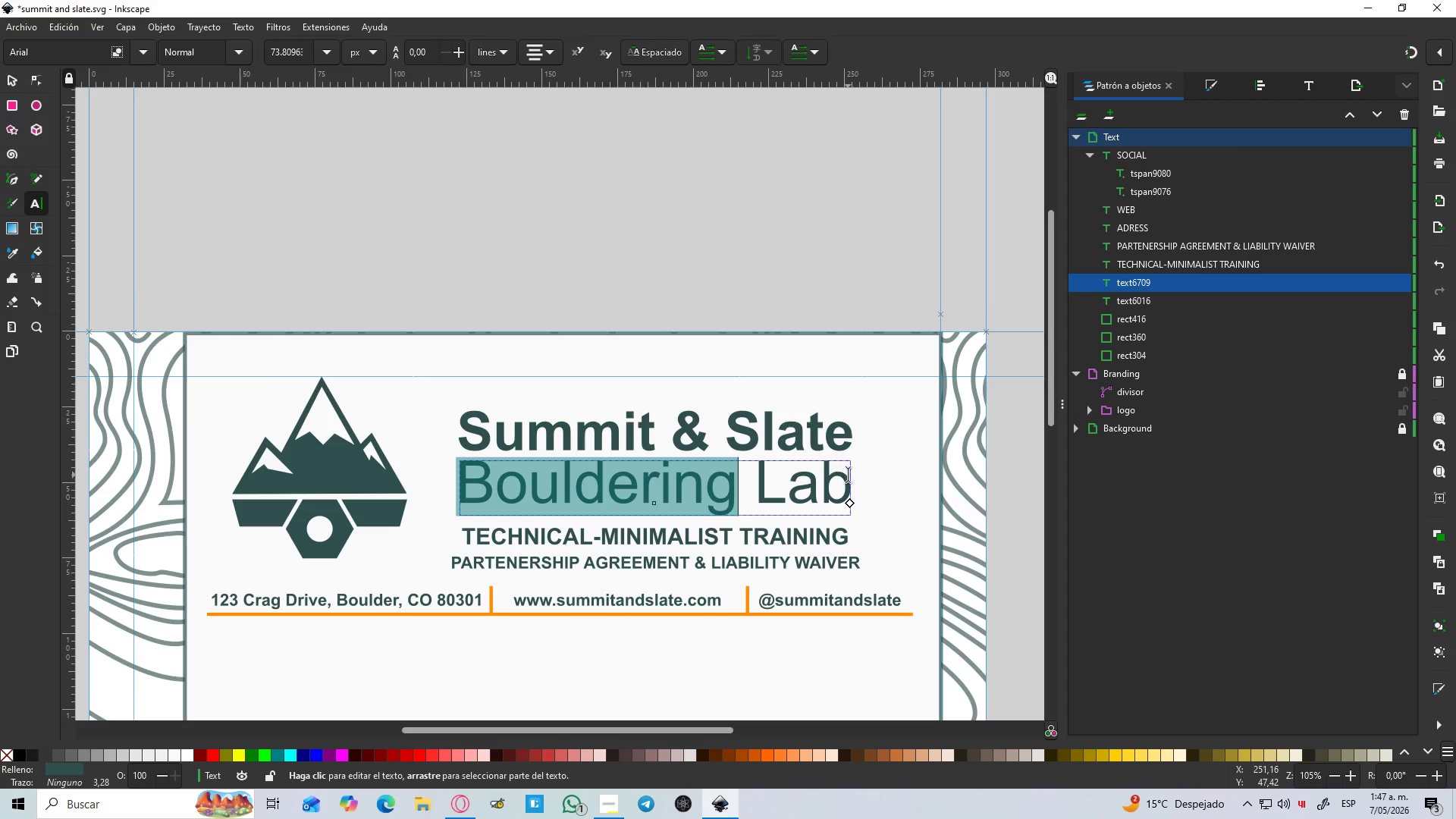 
left_click_drag(start_coordinate=[849, 475], to_coordinate=[379, 465])
 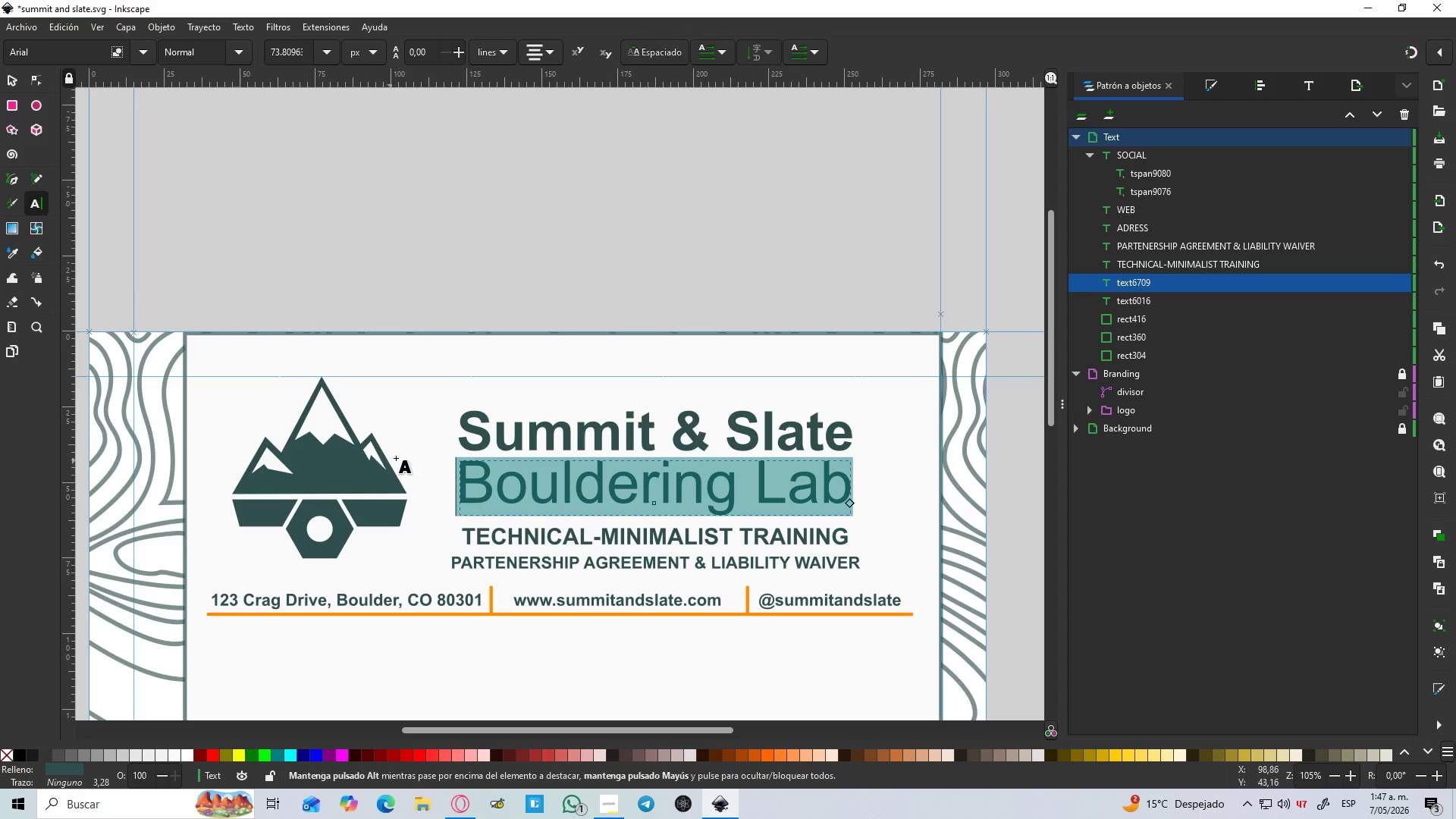 
key(Control+C)
 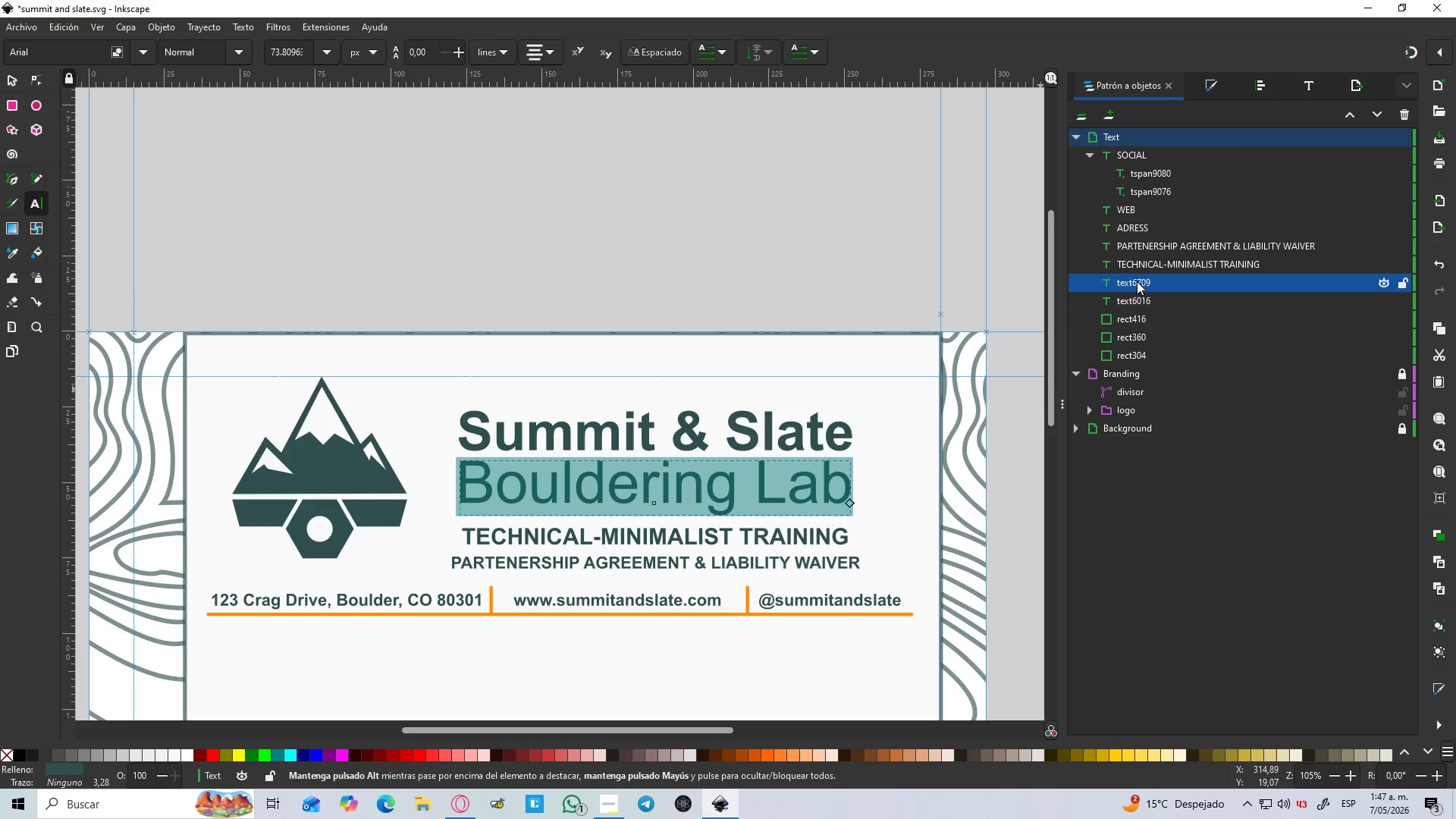 
double_click([1137, 281])
 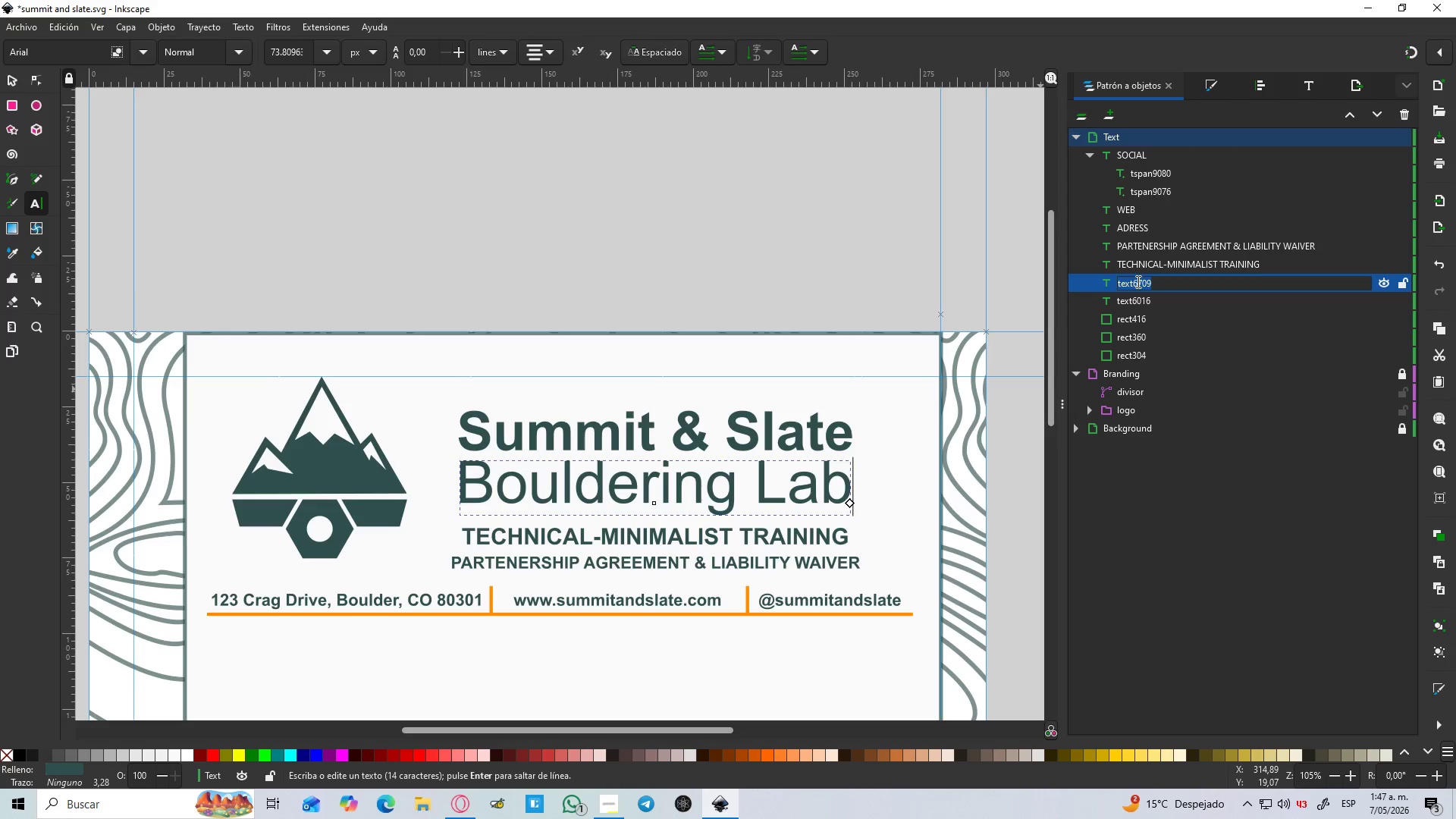 
key(Control+V)
 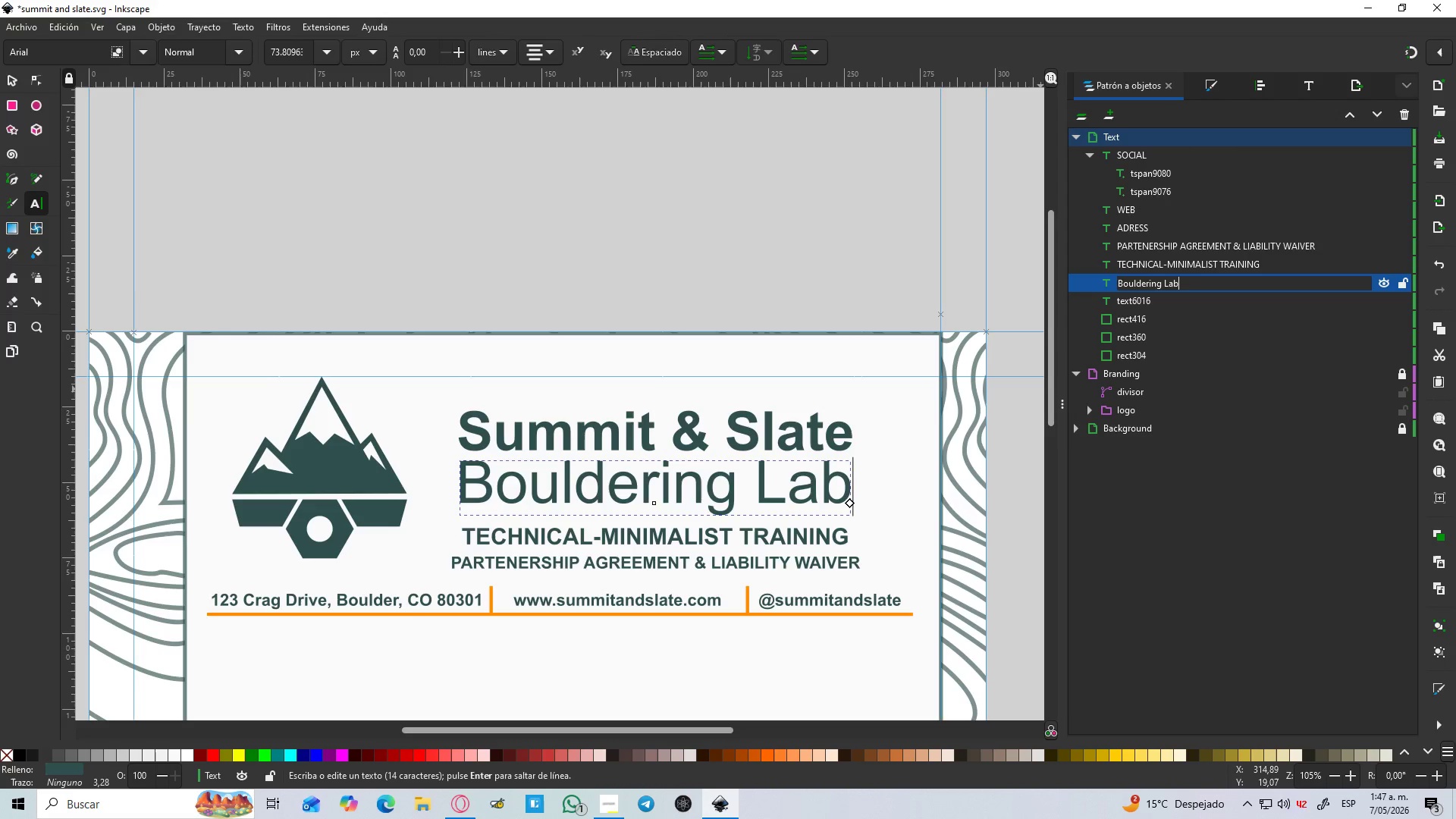 
key(Enter)
 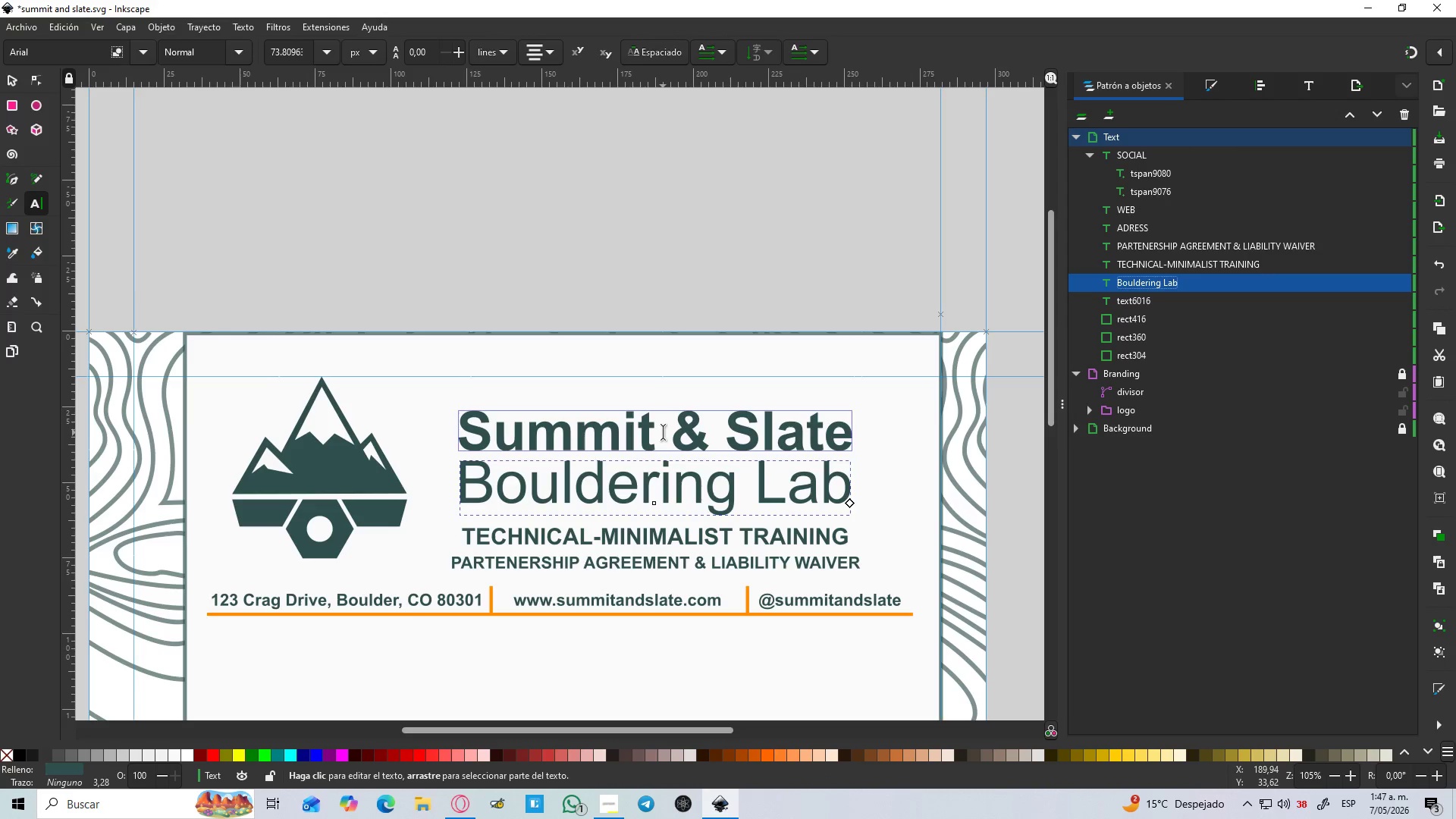 
double_click([660, 432])
 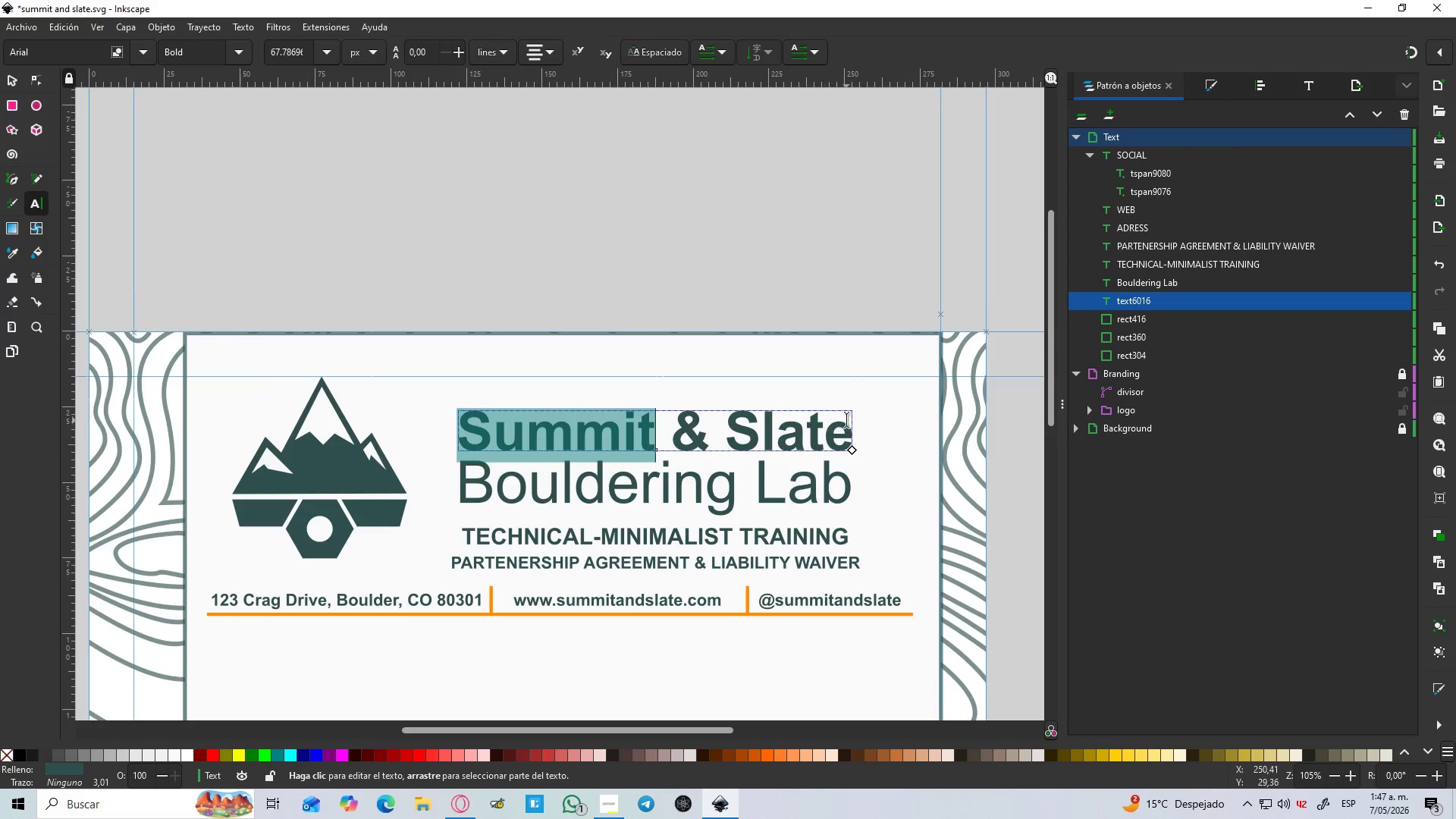 
left_click_drag(start_coordinate=[846, 419], to_coordinate=[462, 417])
 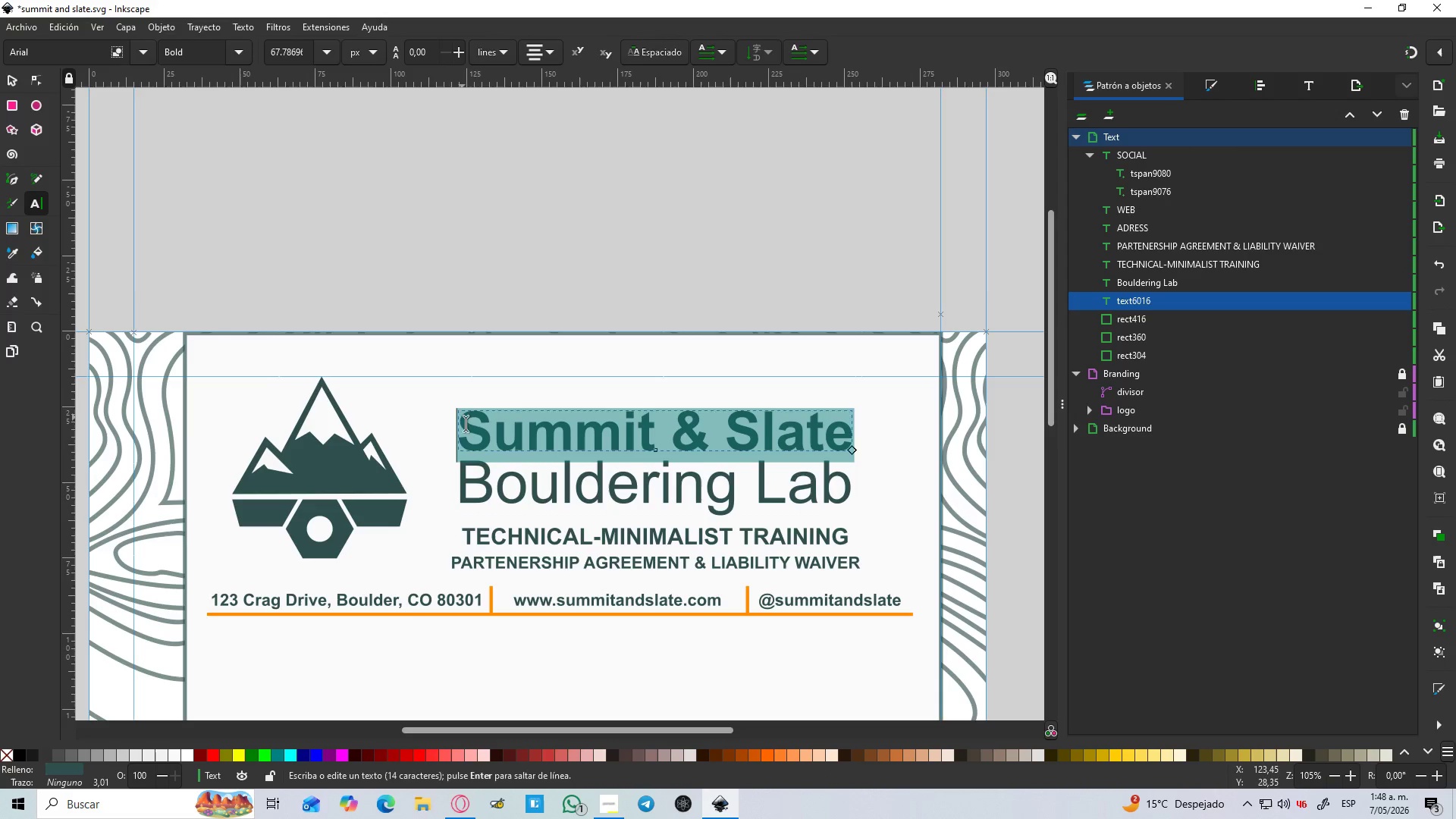 
key(Control+C)
 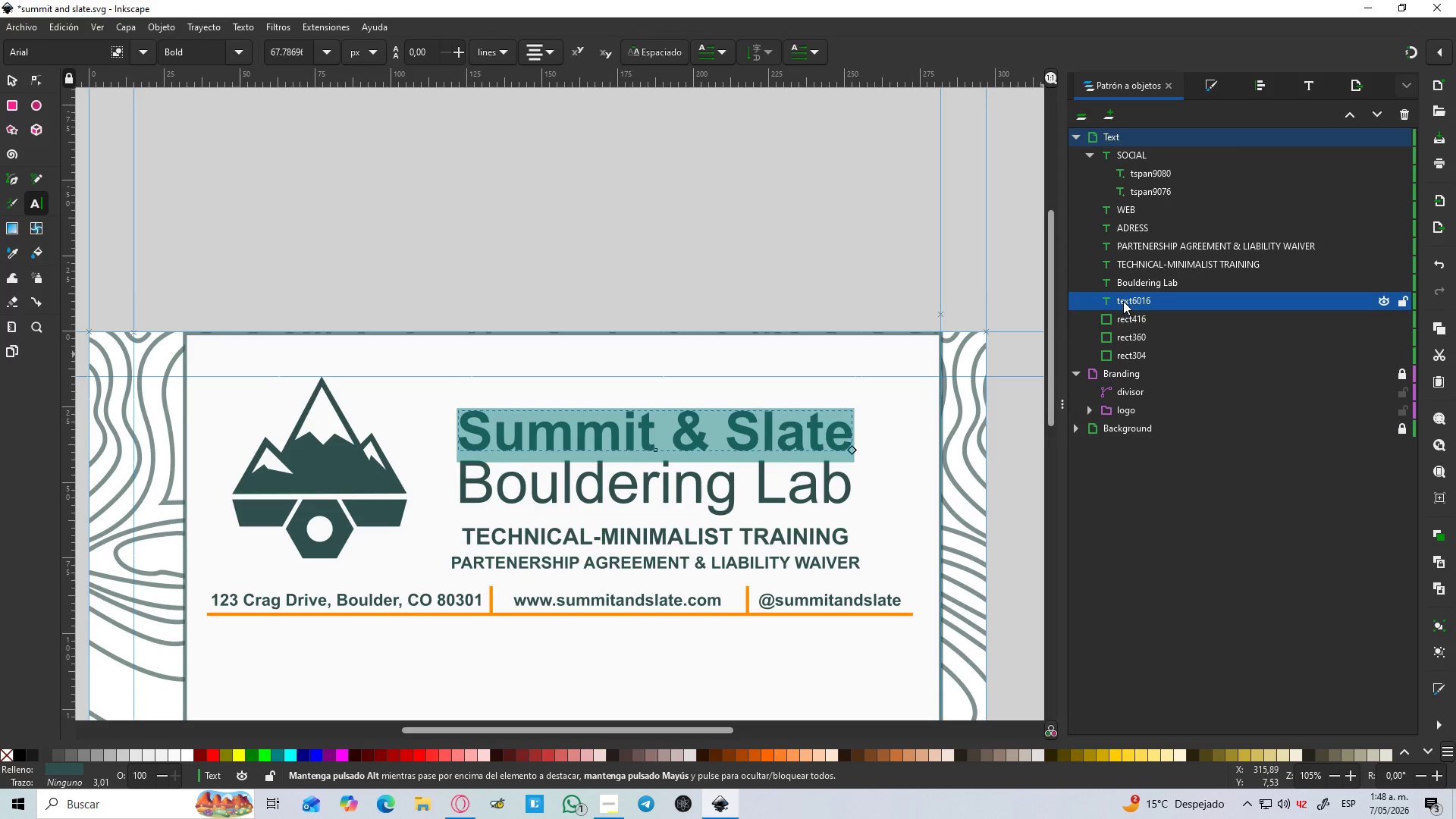 
double_click([1123, 301])
 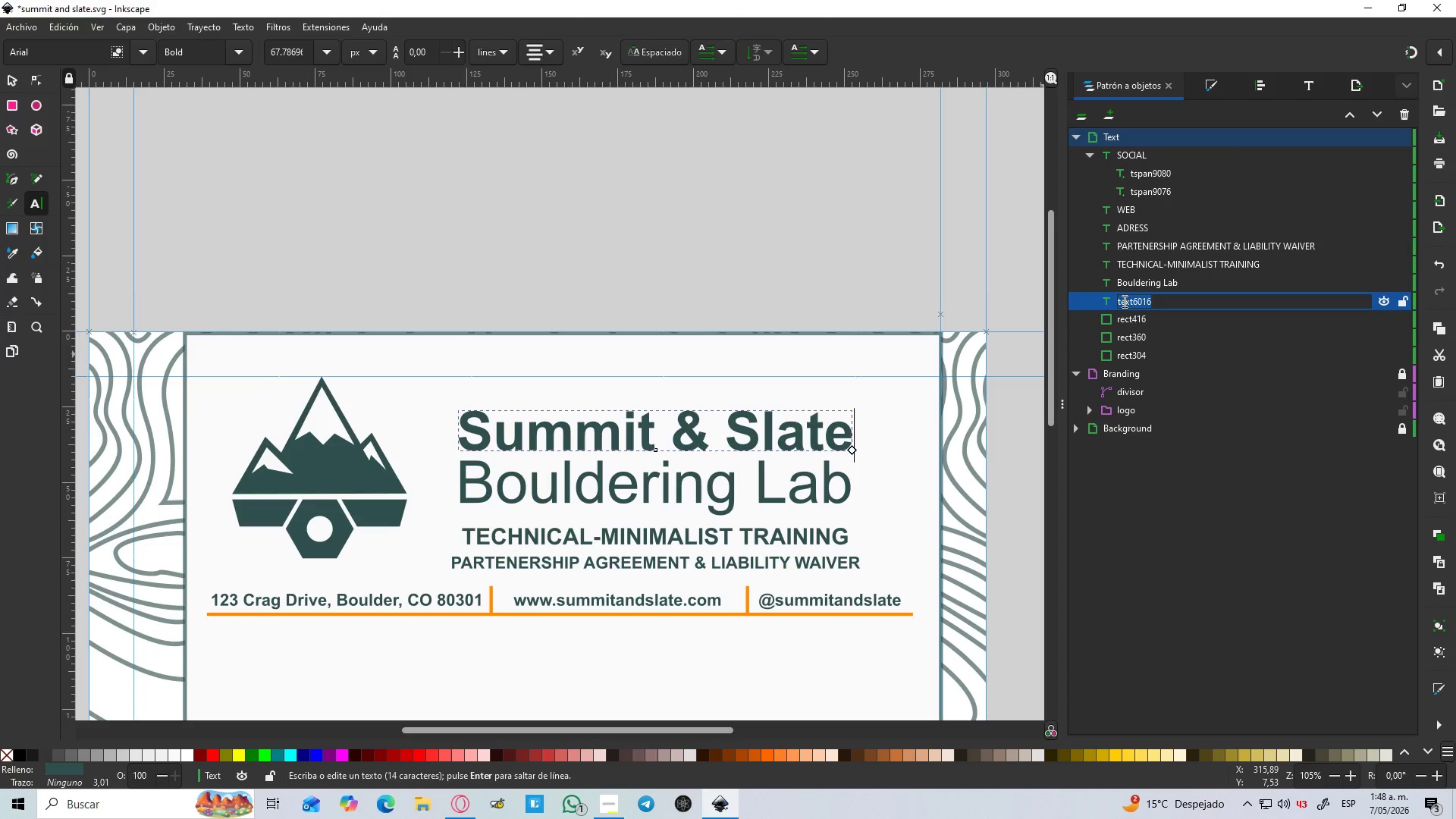 
key(Control+V)
 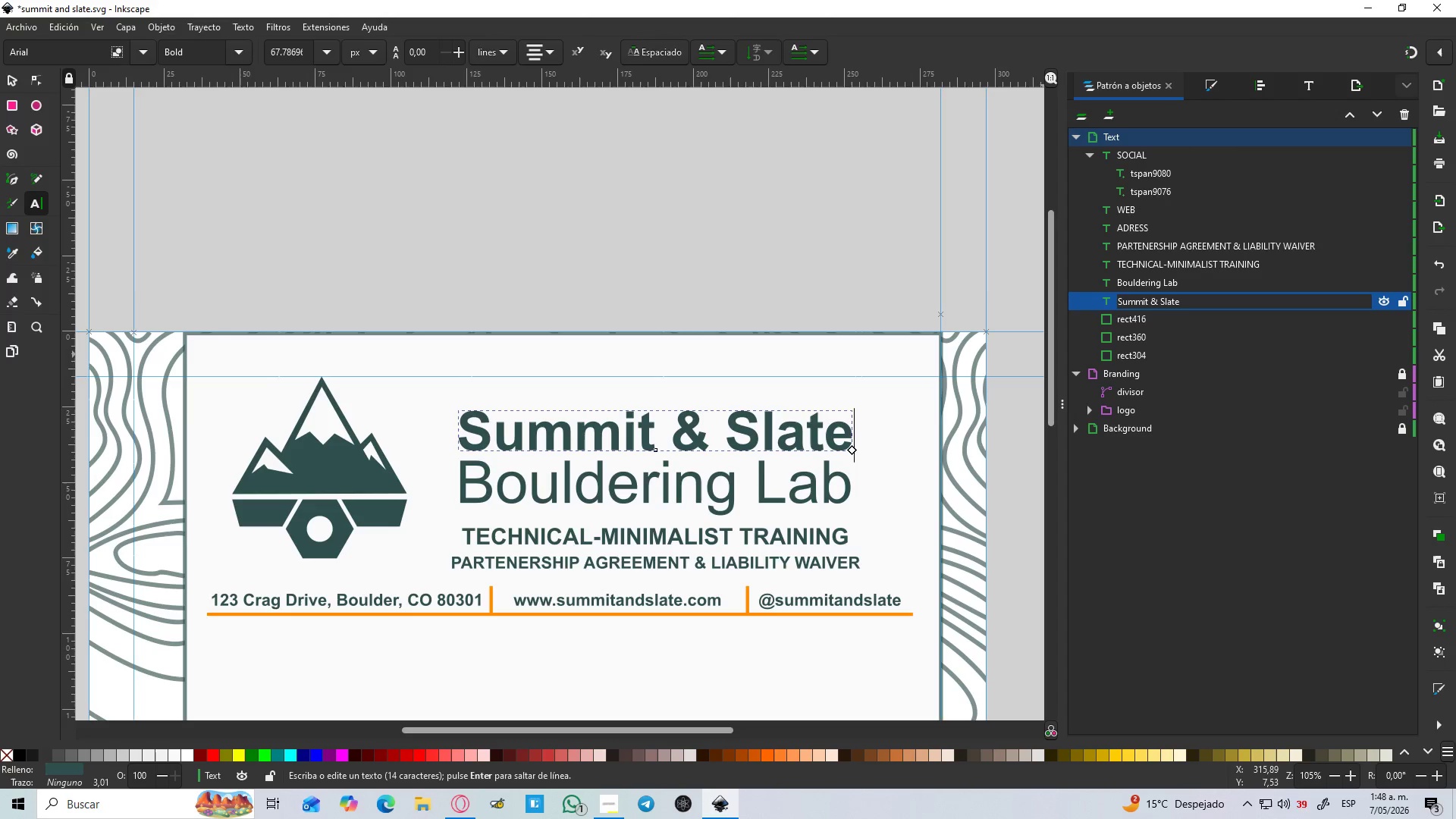 
key(Enter)
 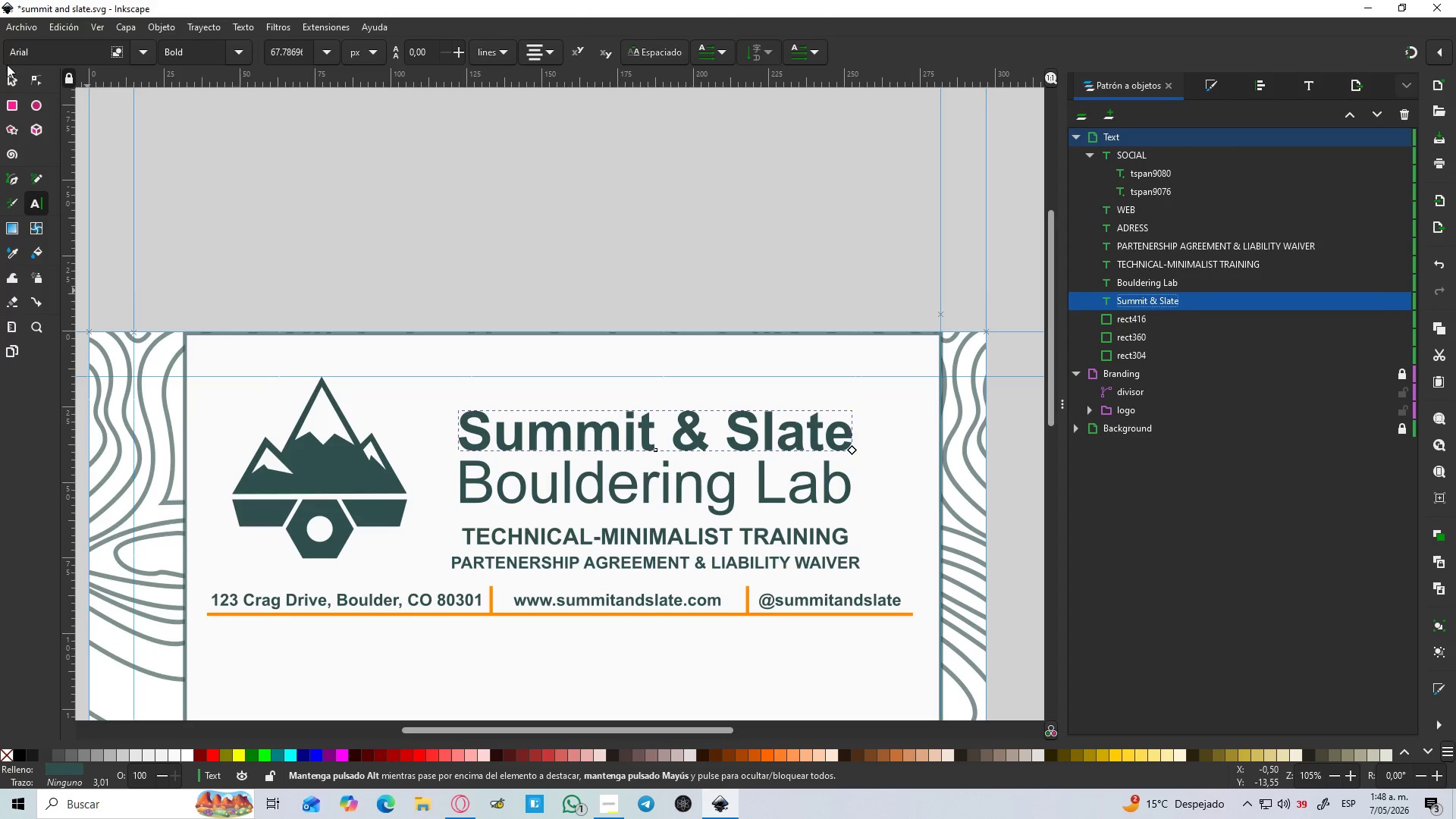 
left_click([16, 79])
 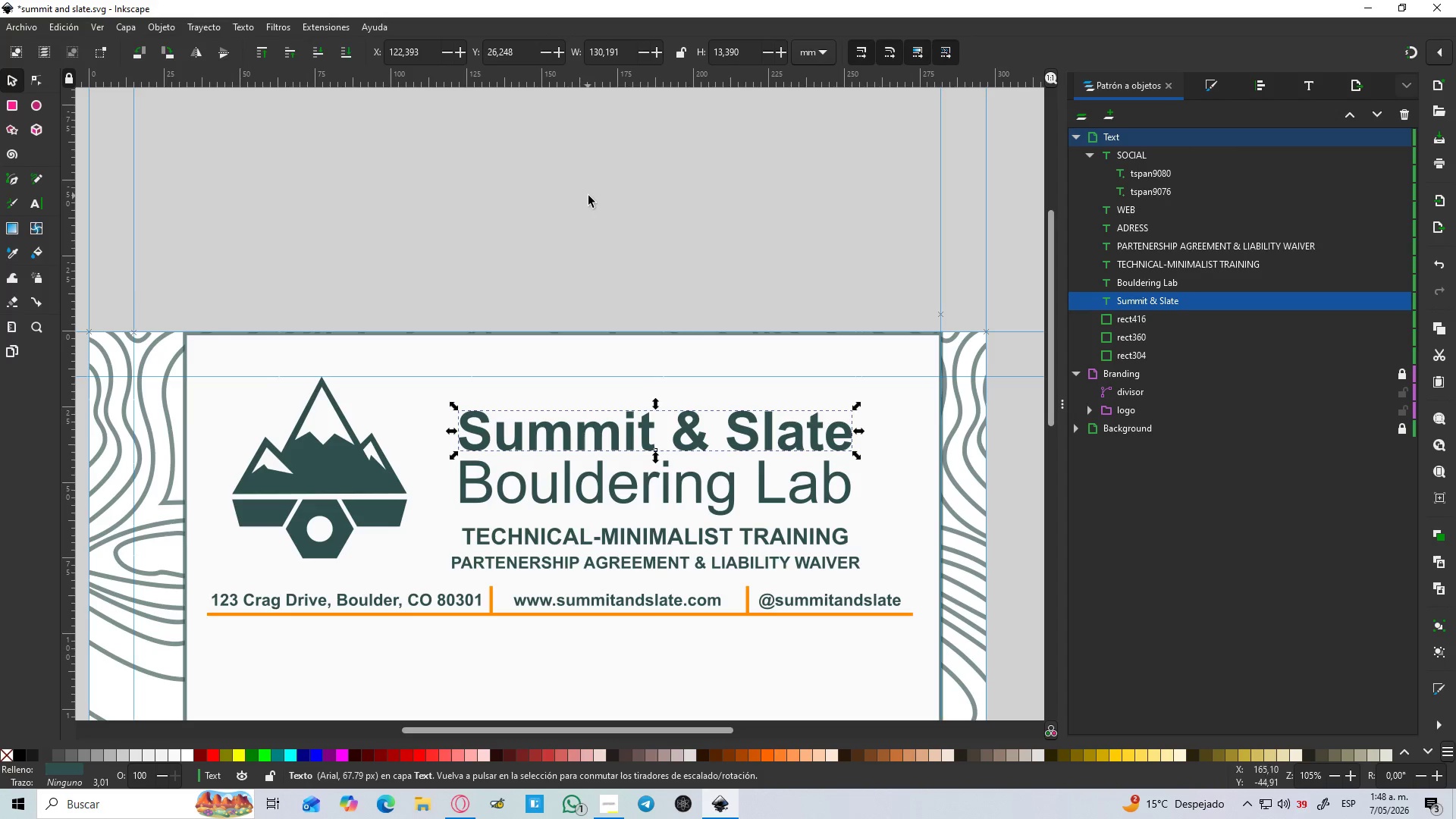 
hold_key(key=ControlLeft, duration=1.33)
scroll: coordinate [592, 199], scroll_direction: down, amount: 3.0
 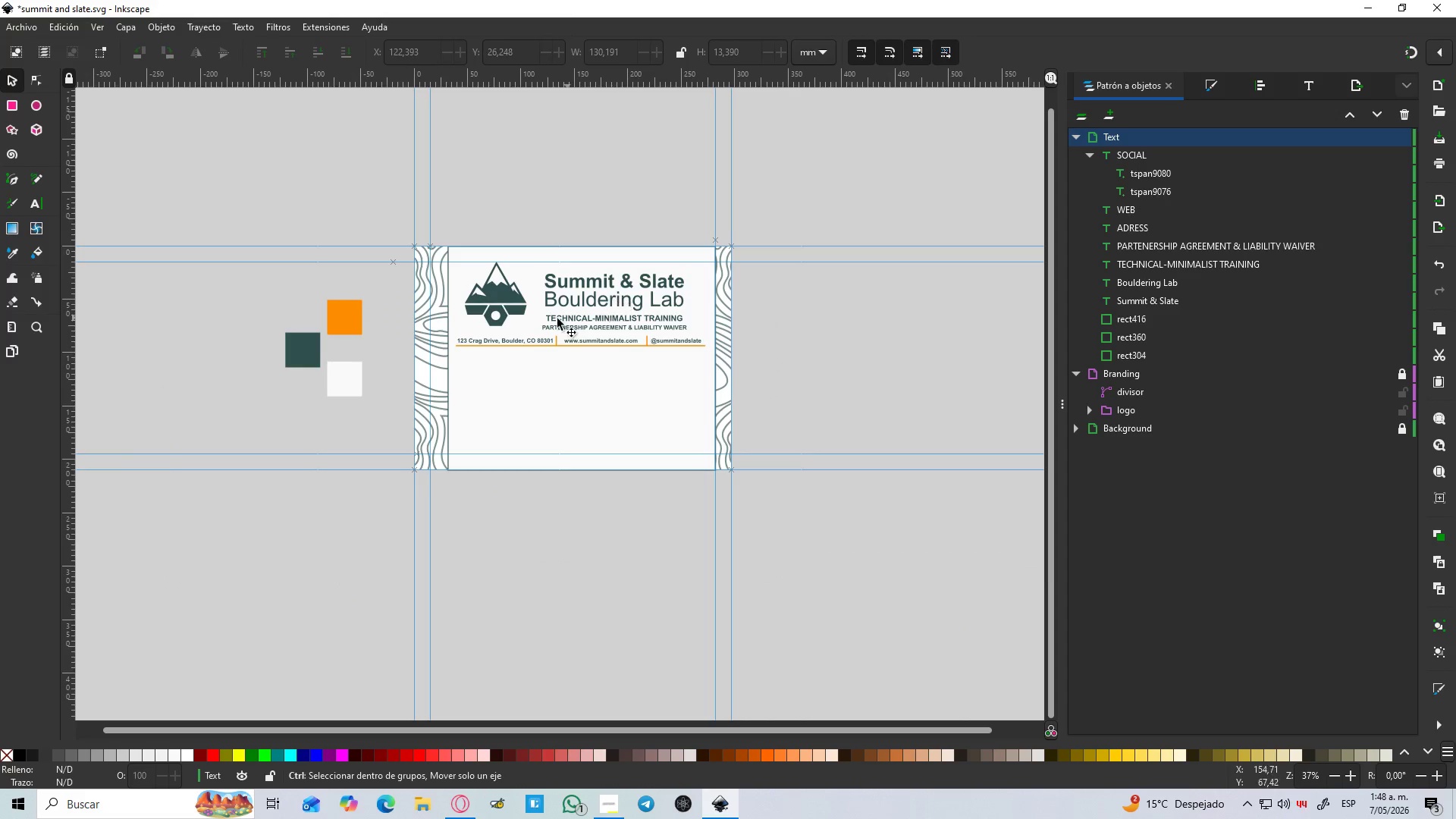 
scroll: coordinate [551, 318], scroll_direction: up, amount: 2.0
 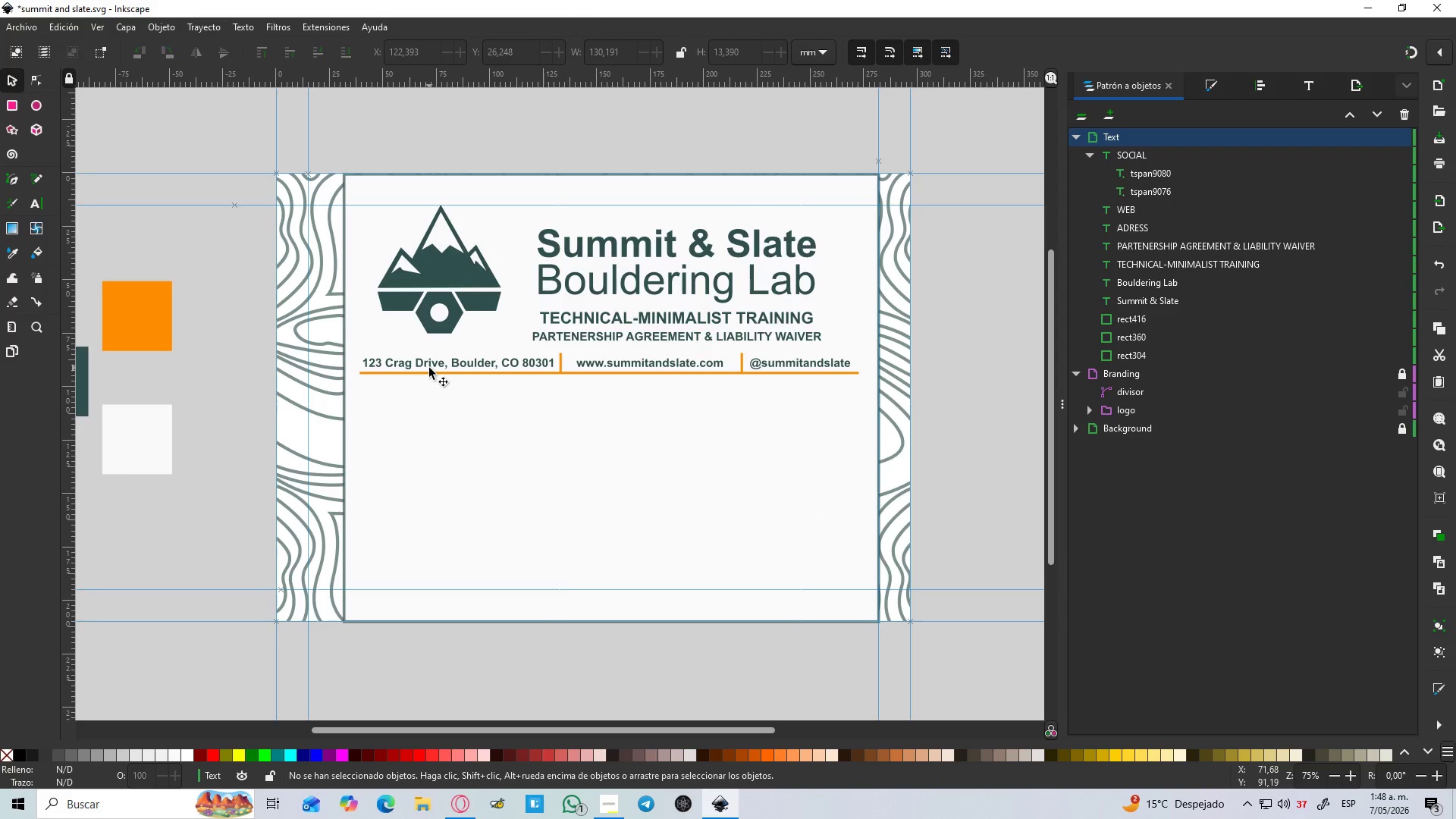 
wait(5.05)
 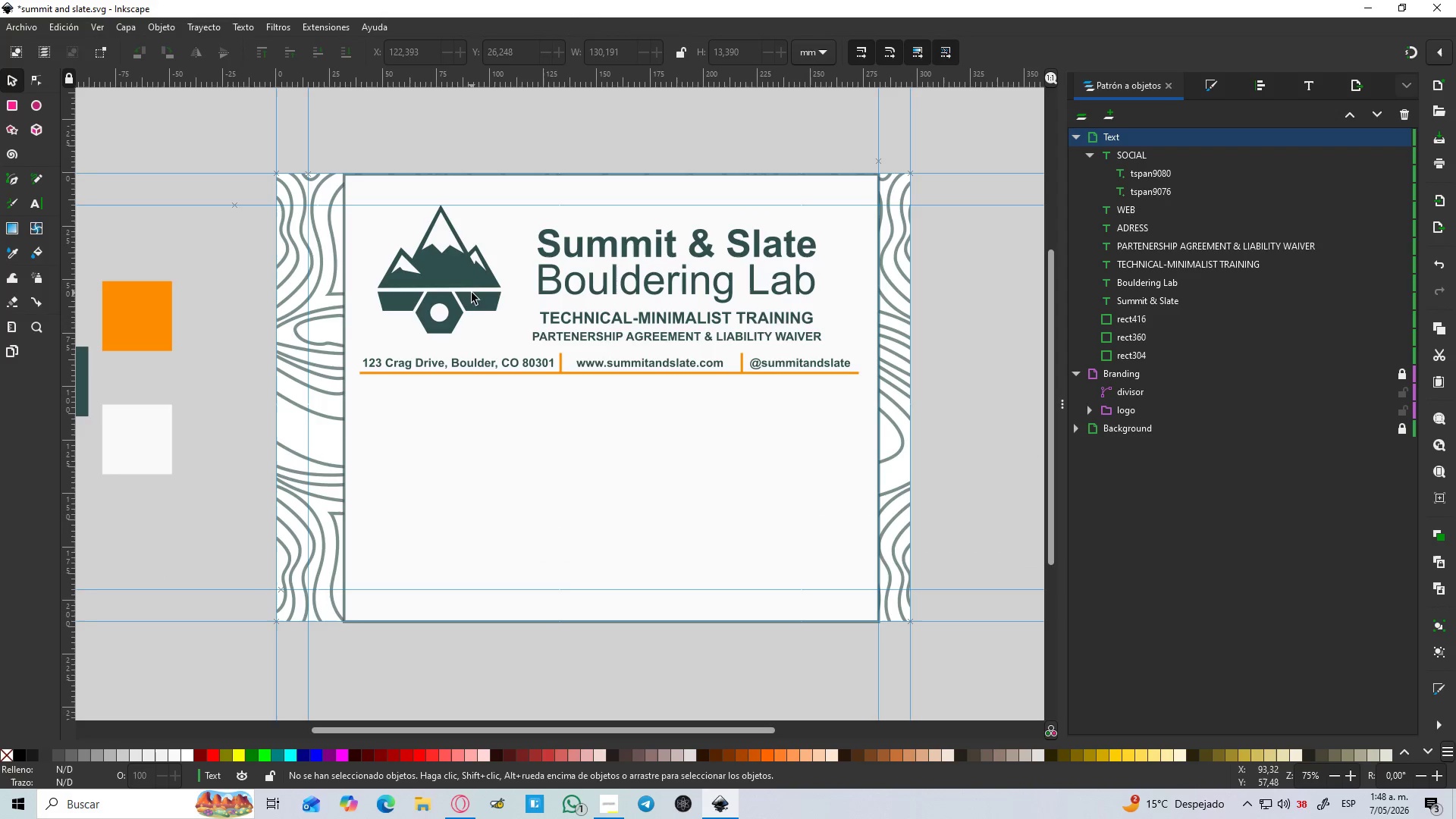 
left_click([568, 318])
 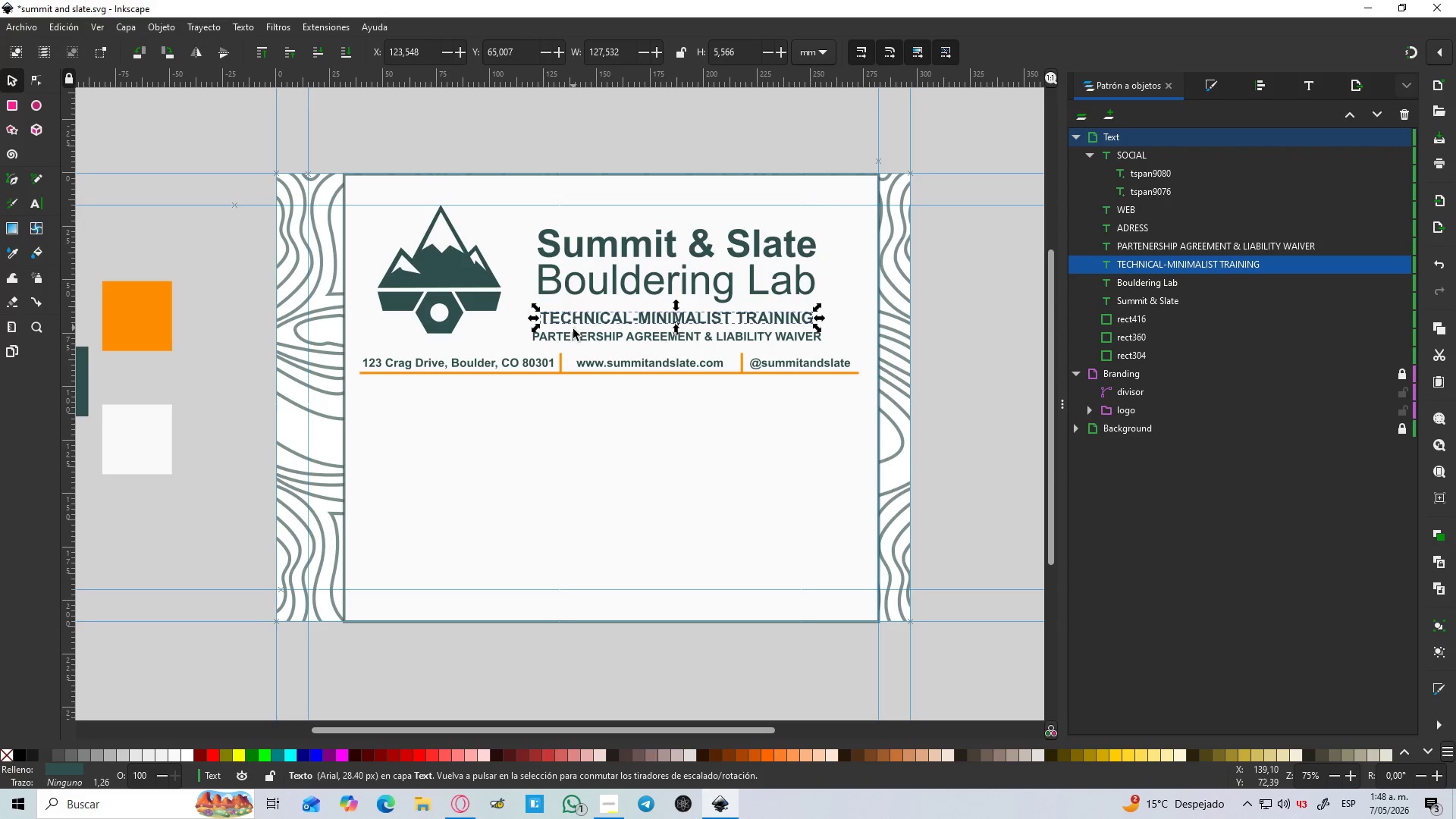 
left_click([573, 334])
 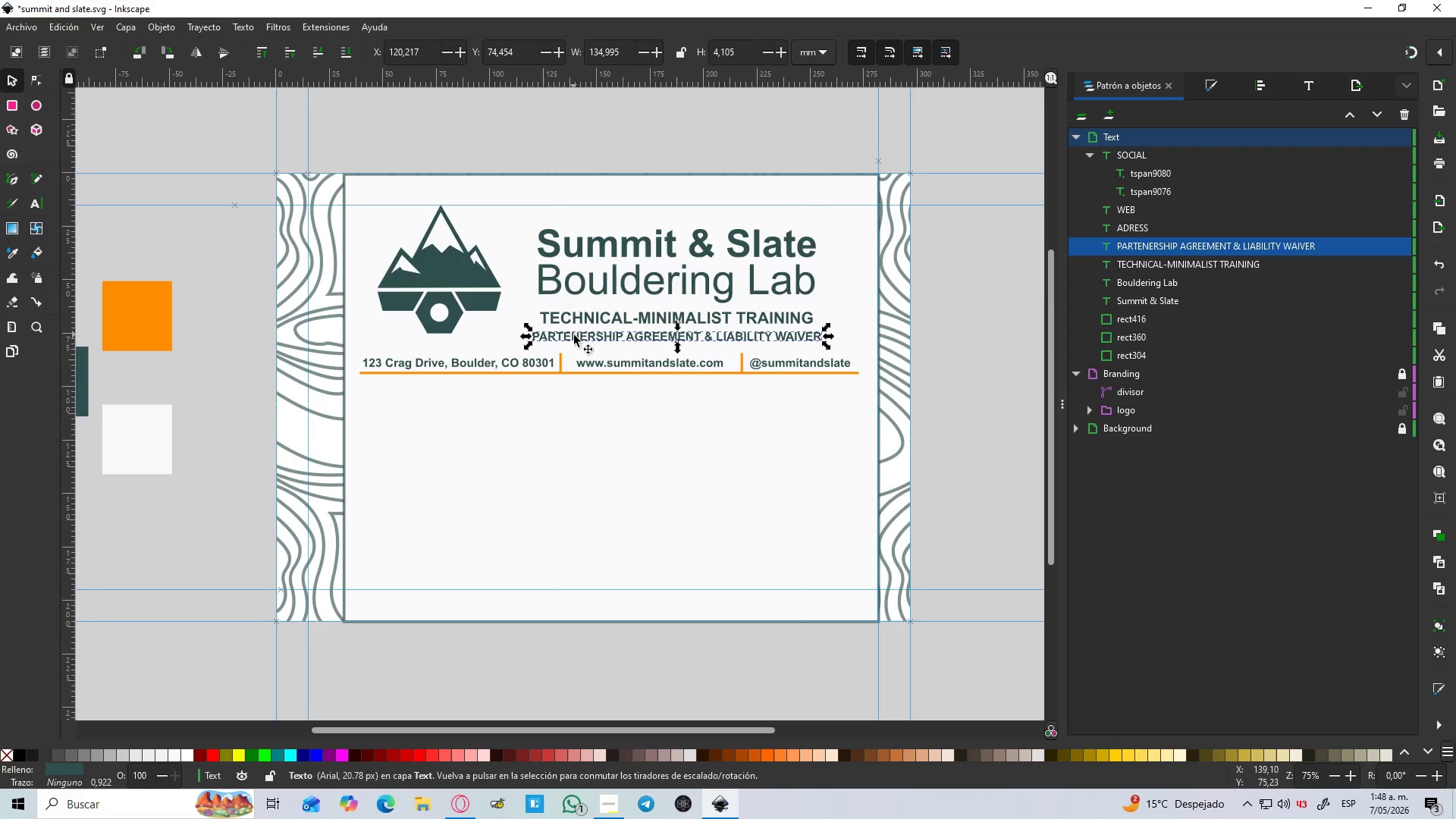 
key(Control+D)
 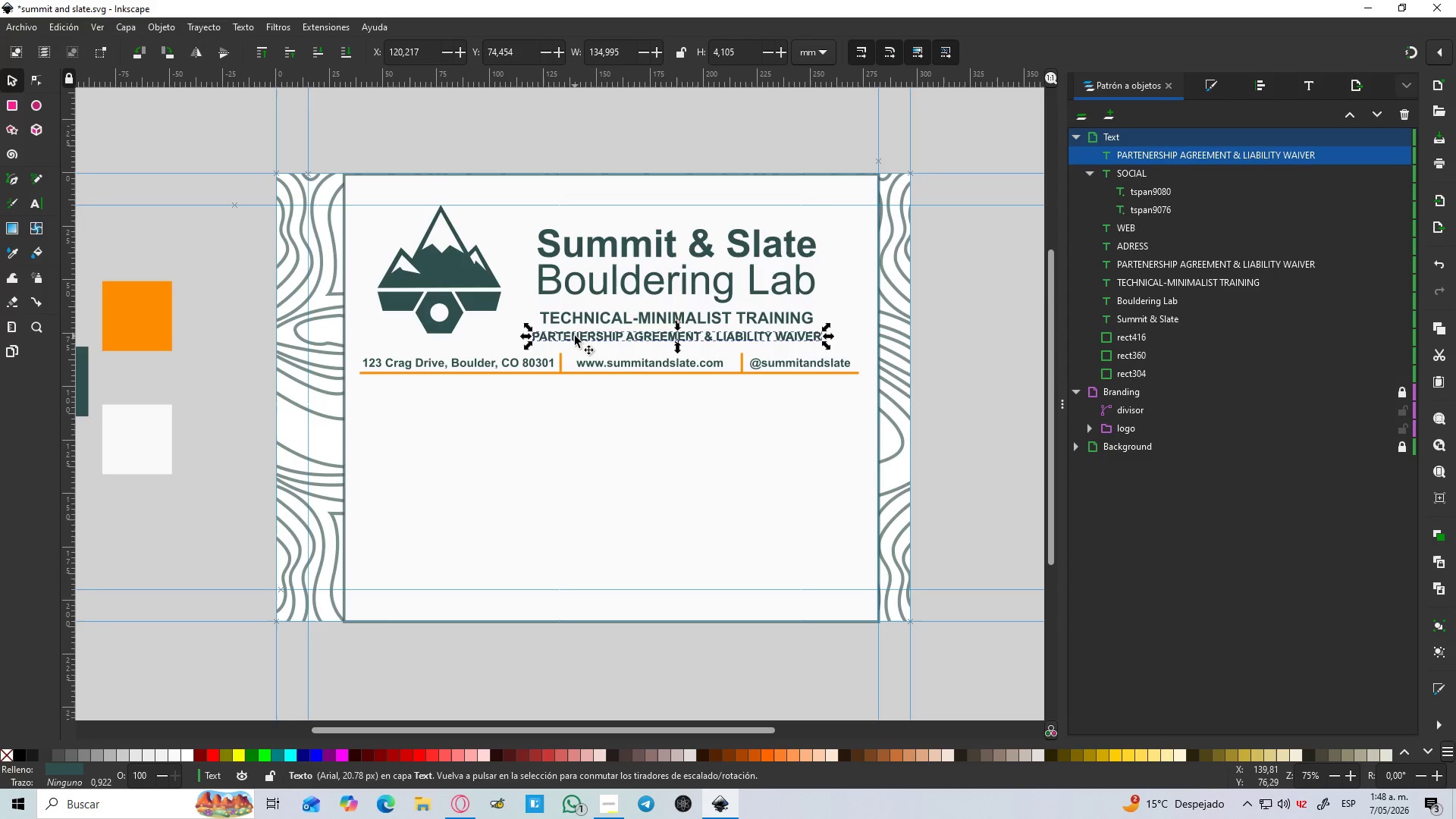 
left_click_drag(start_coordinate=[575, 336], to_coordinate=[403, 445])
 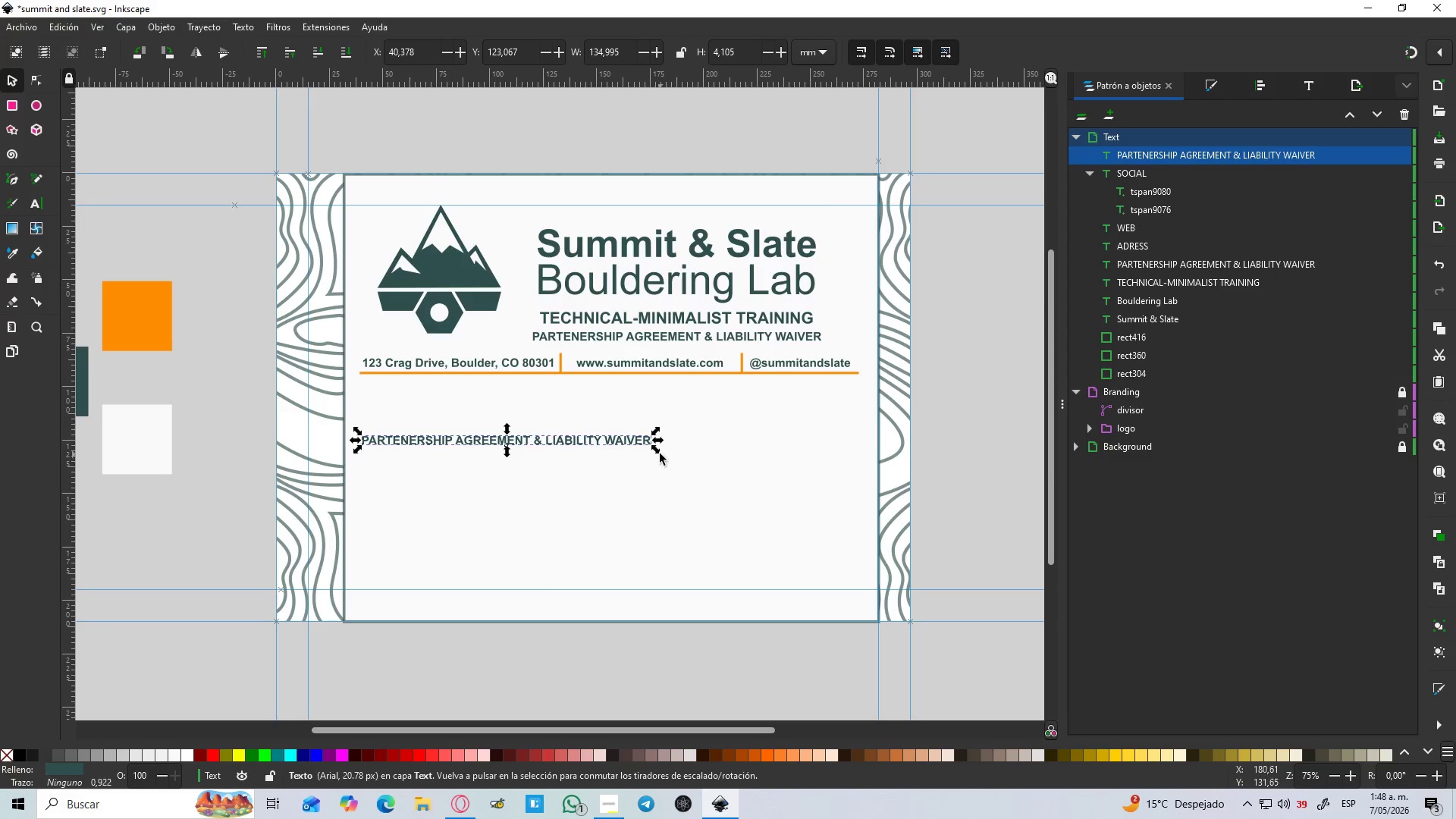 
hold_key(key=ControlLeft, duration=1.52)
left_click_drag(start_coordinate=[654, 453], to_coordinate=[670, 453])
 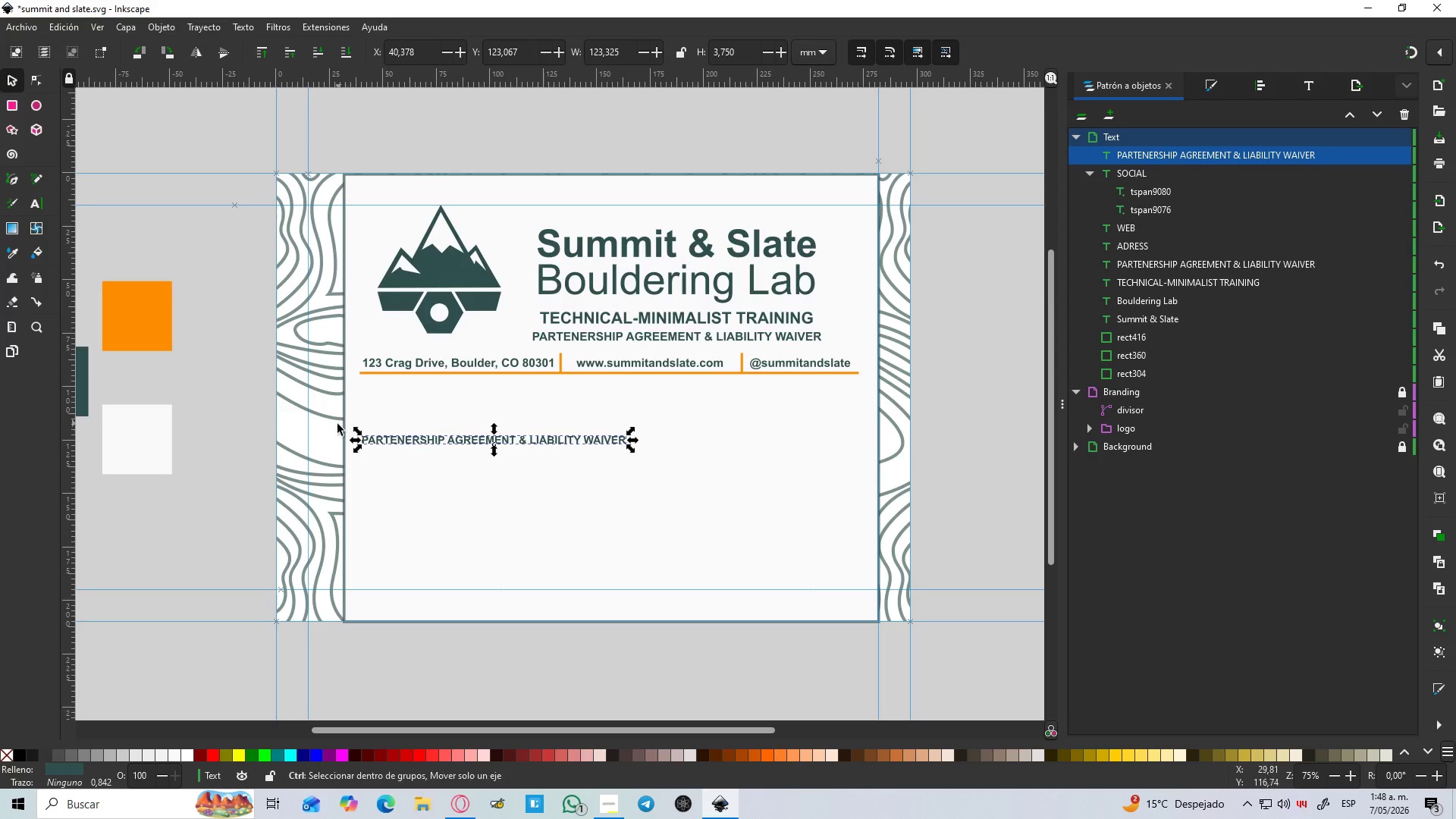 
hold_key(key=ControlLeft, duration=0.72)
 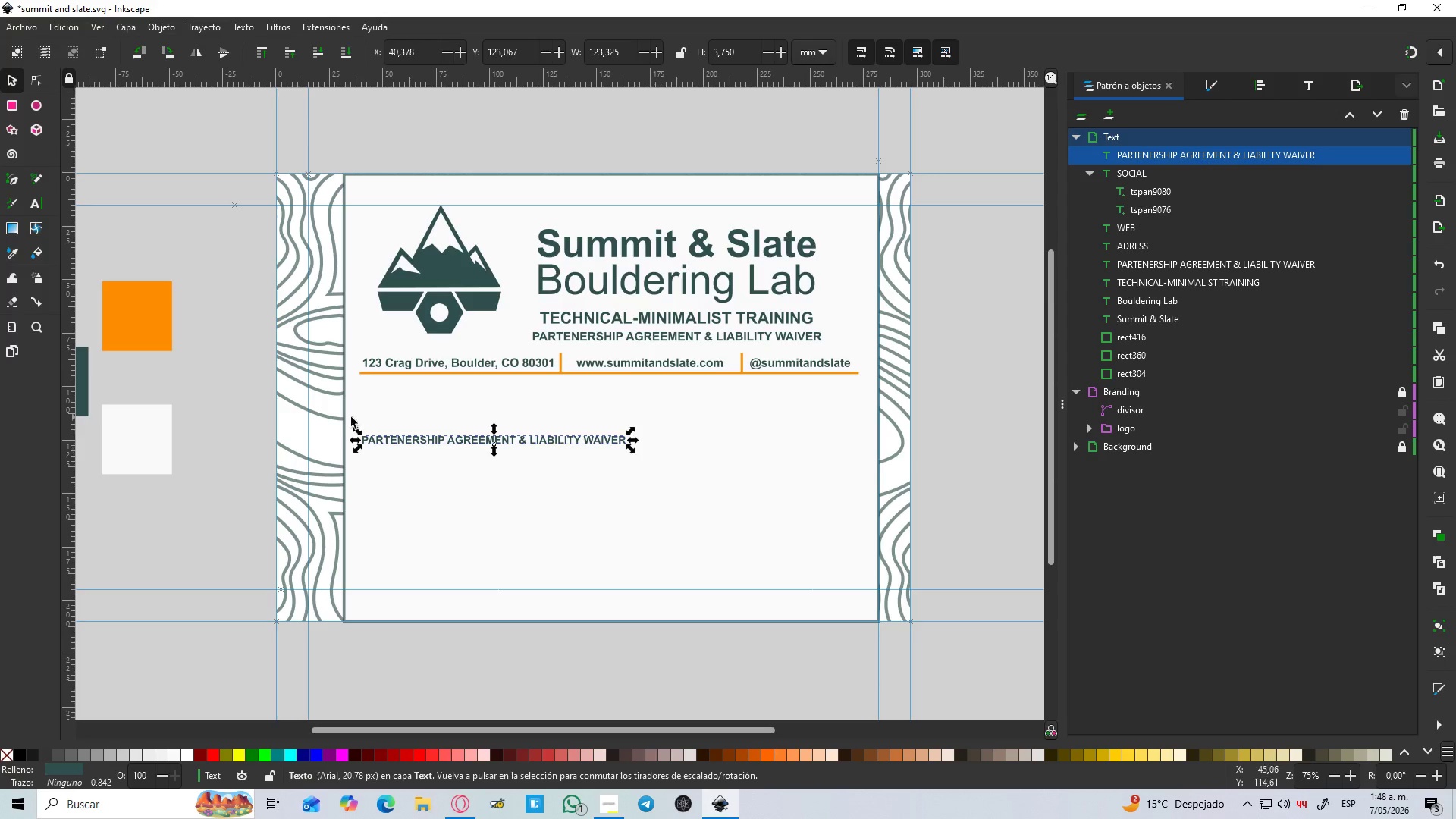 
hold_key(key=ControlLeft, duration=1.16)
scroll: coordinate [414, 443], scroll_direction: up, amount: 3.0
 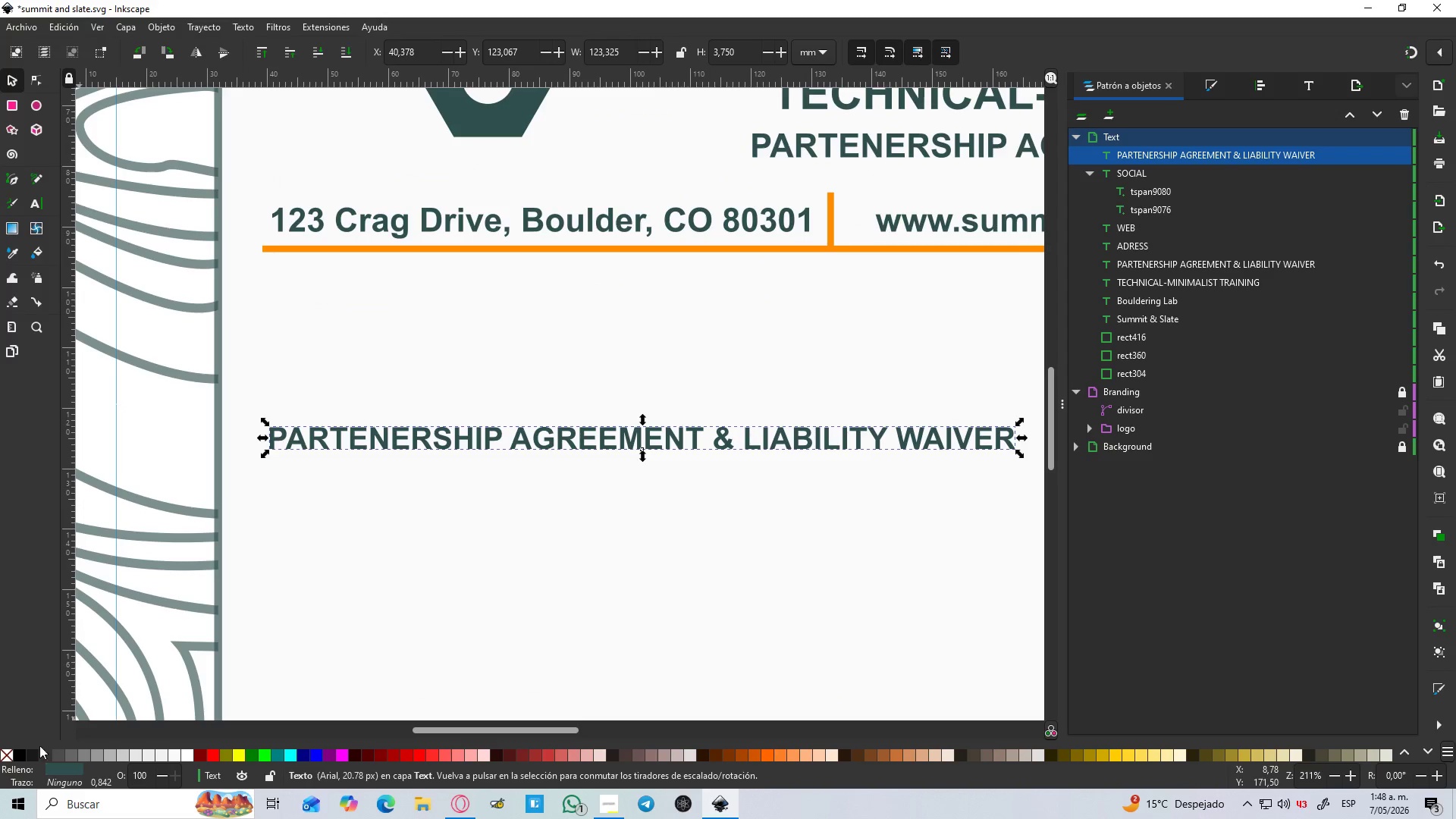 
left_click([17, 754])
 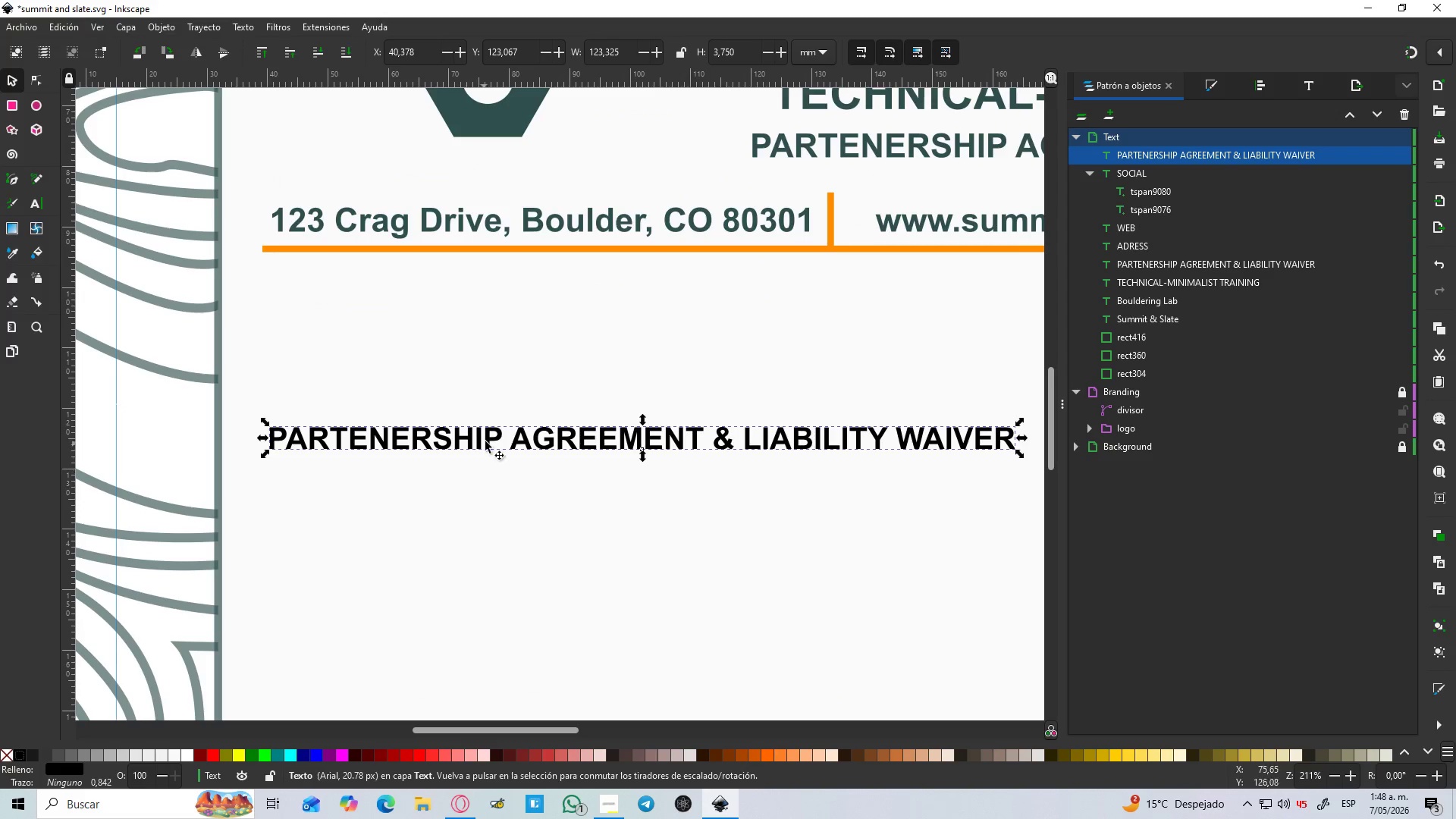 
double_click([485, 439])
 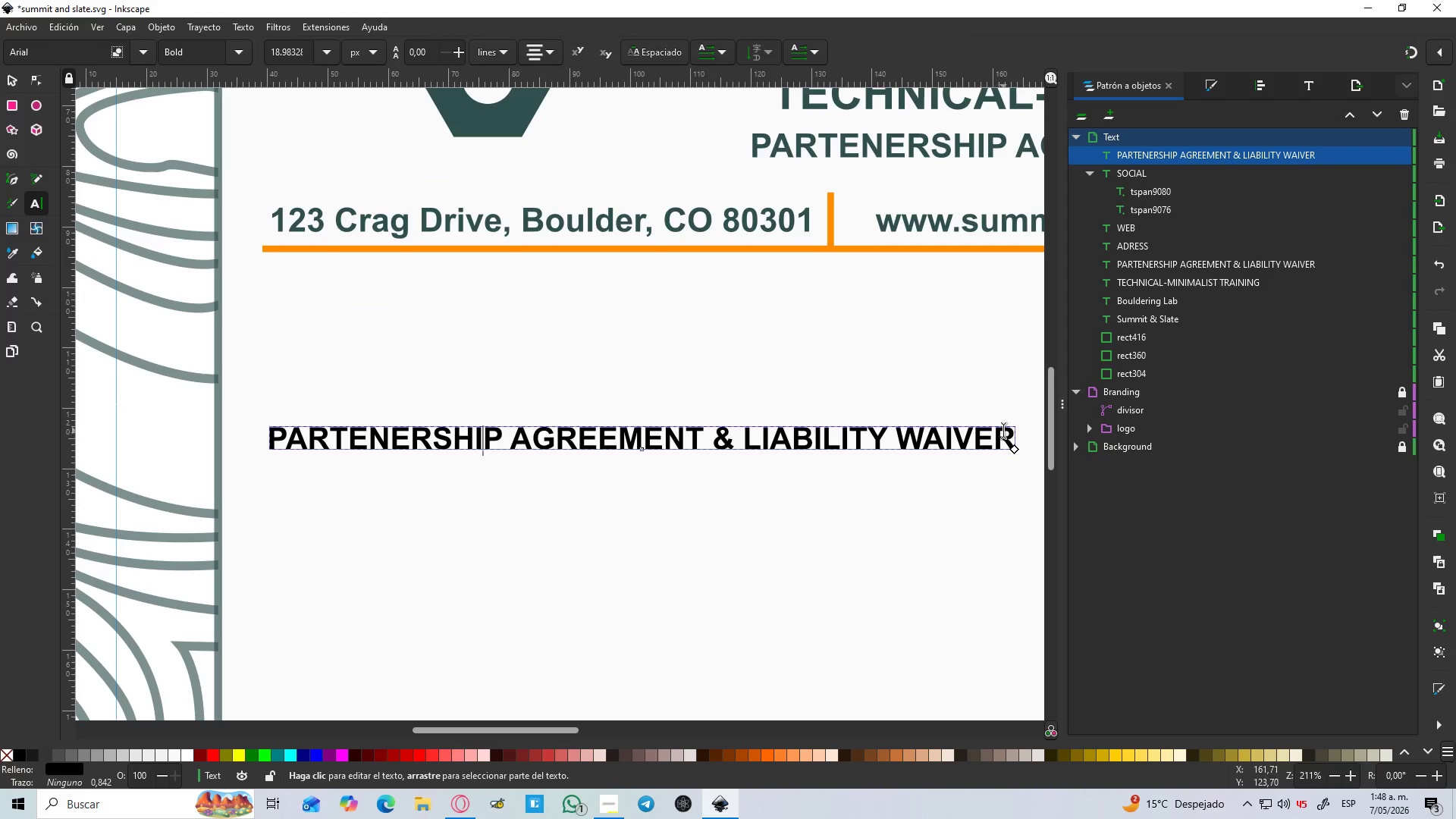 
left_click_drag(start_coordinate=[1012, 433], to_coordinate=[222, 426])
 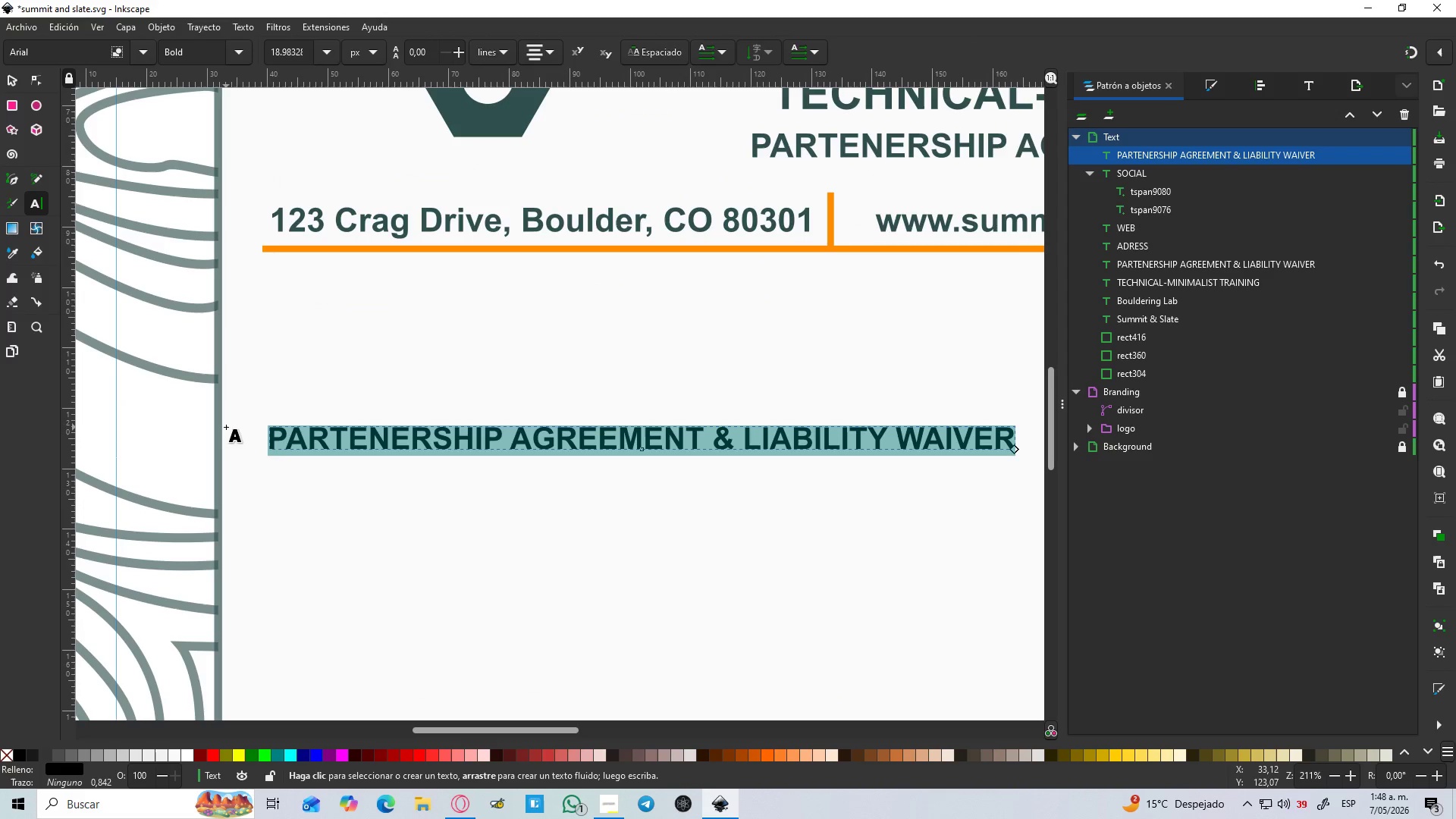 
key(Shift+Semicolon)
 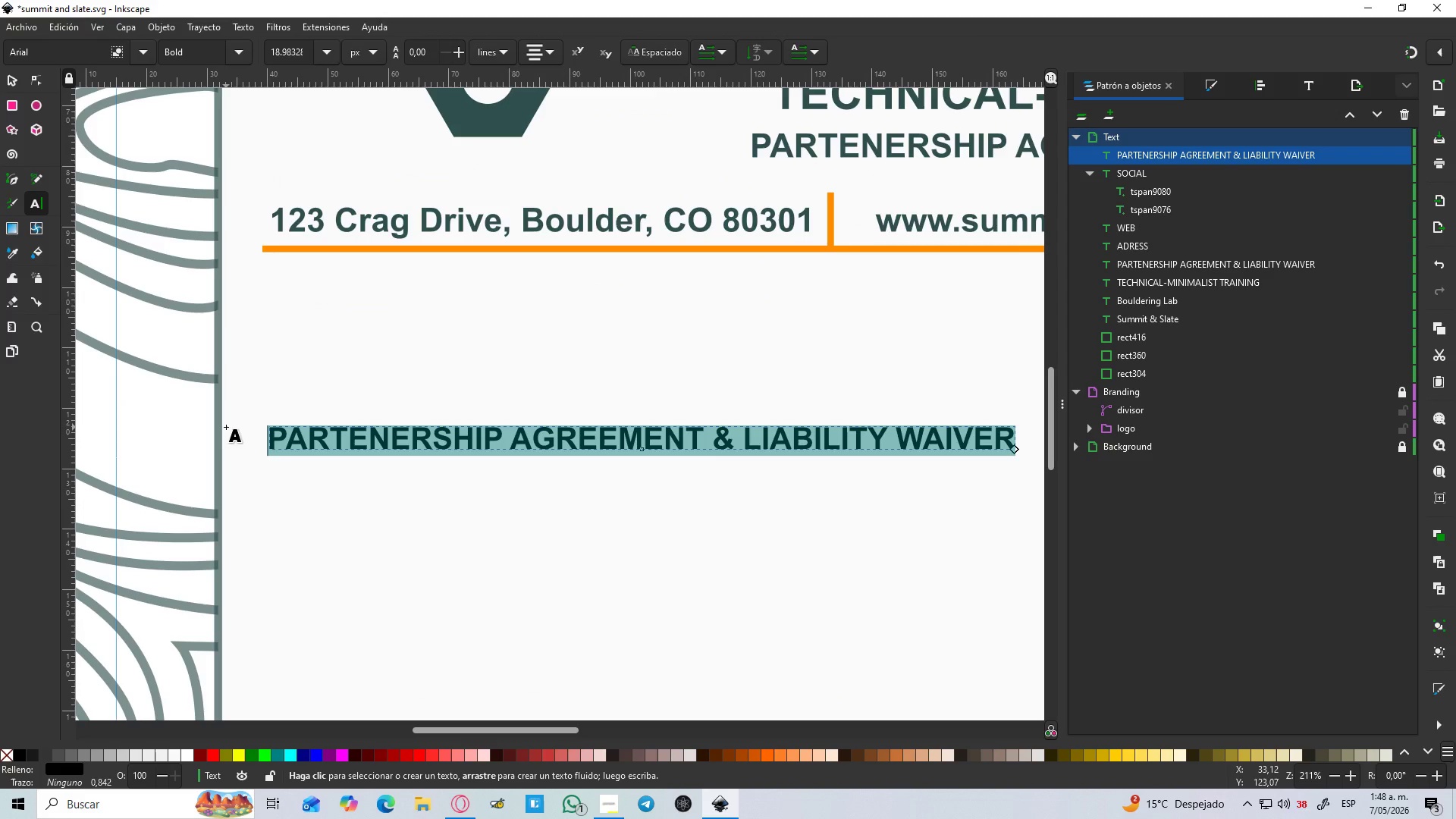 
key(Semicolon)
 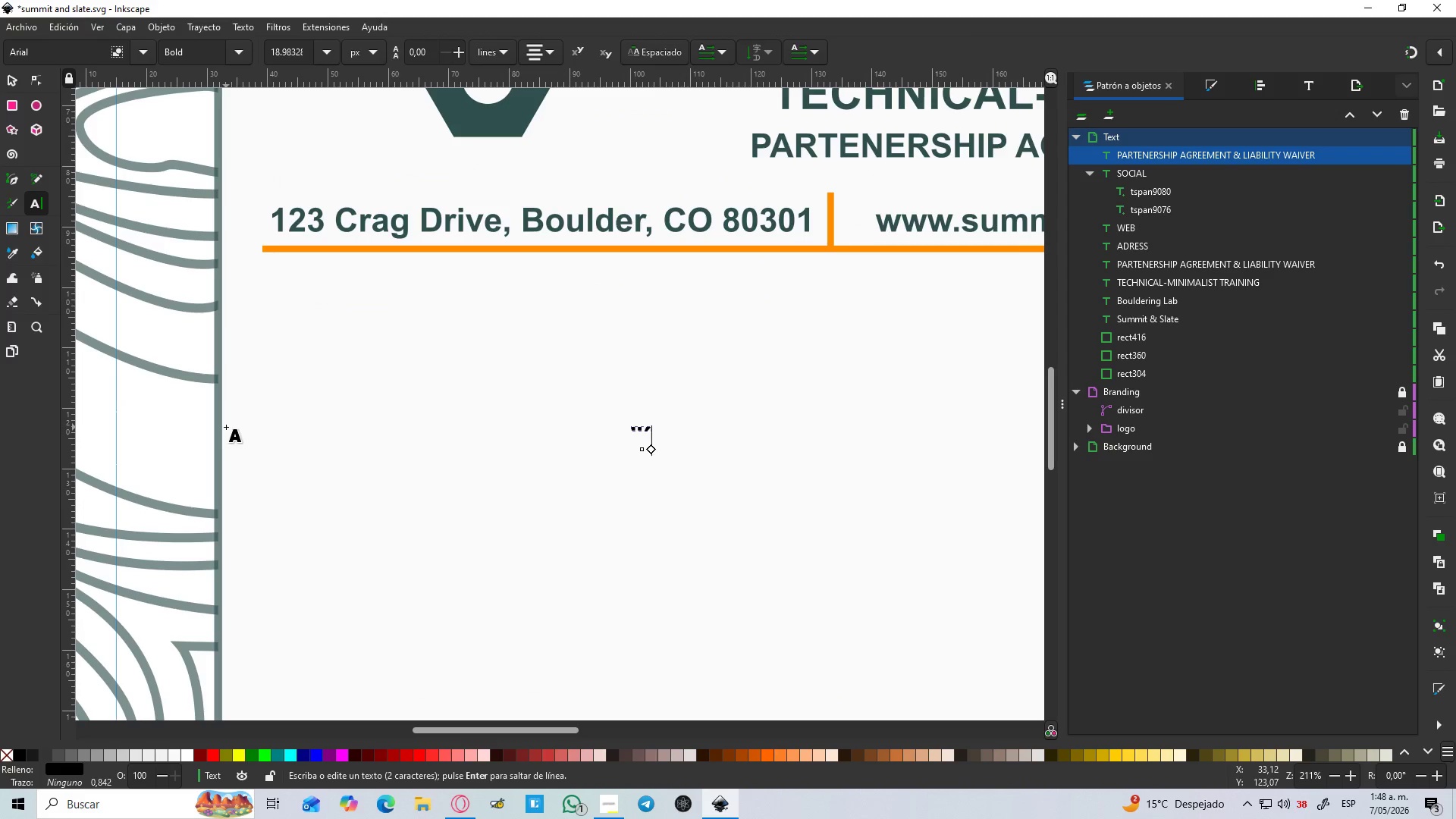 
key(Backspace)
 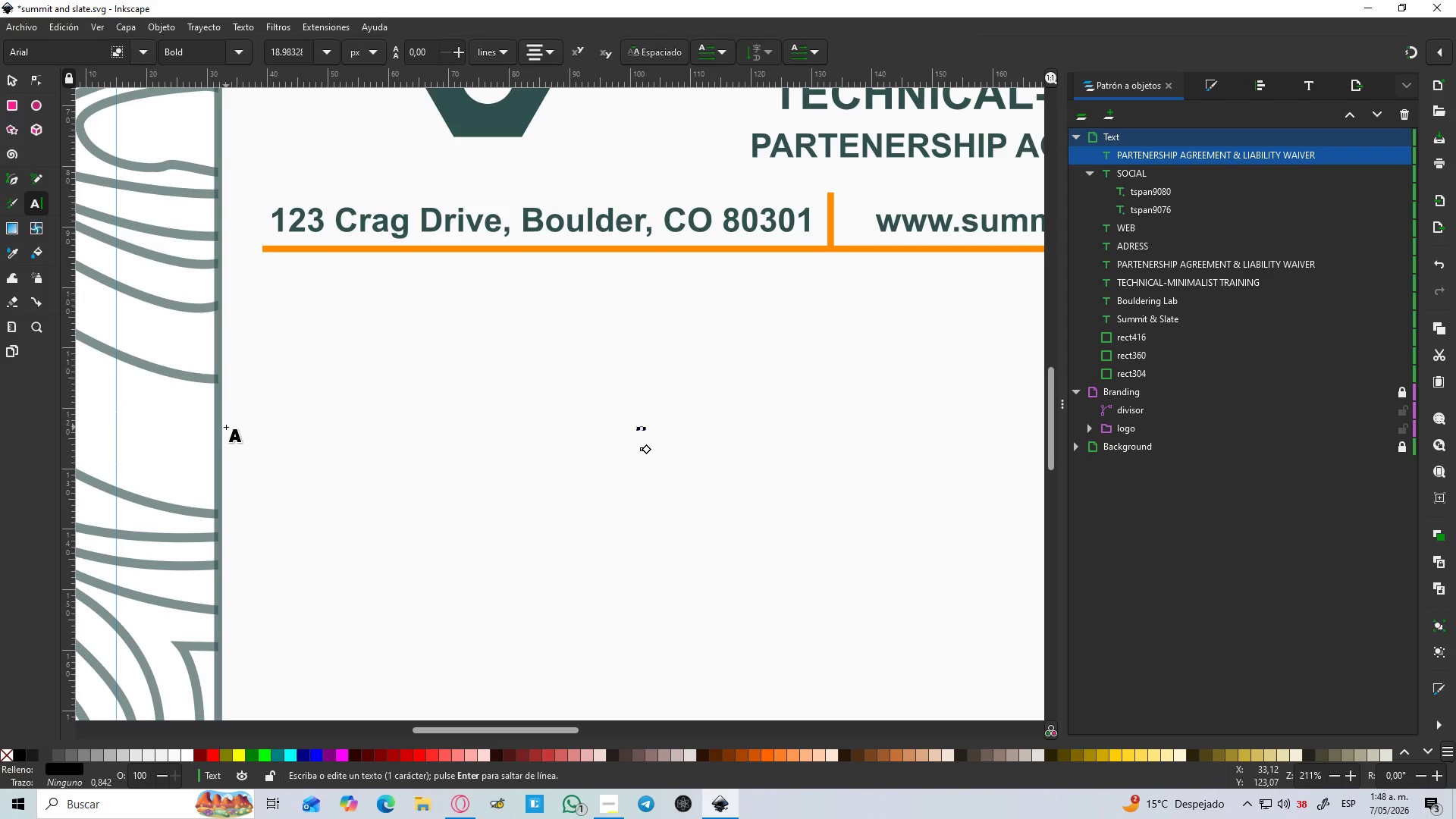 
key(Backspace)
 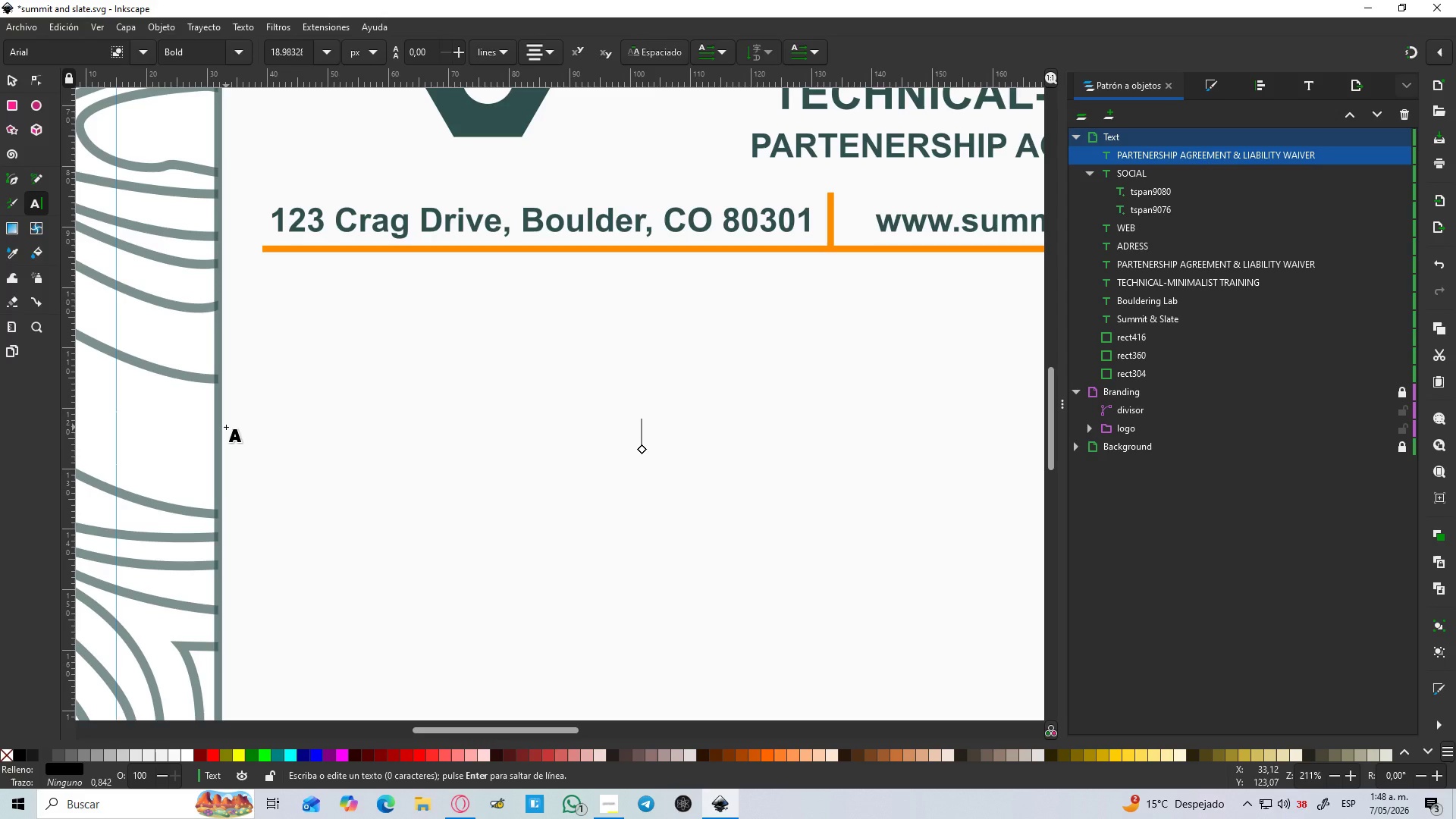 
key(Alt+Semicolon)
 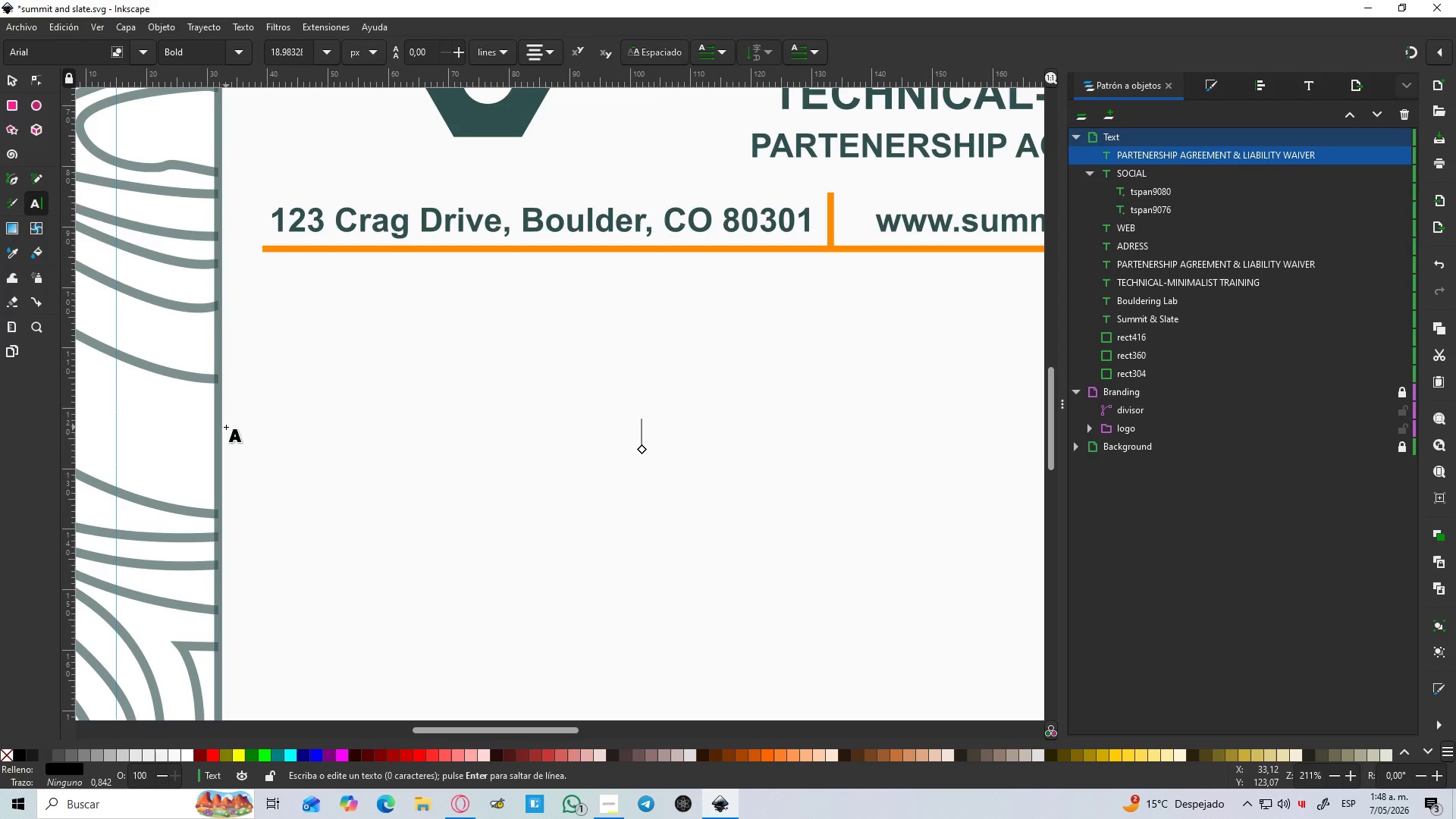 
key(Shift+8)
 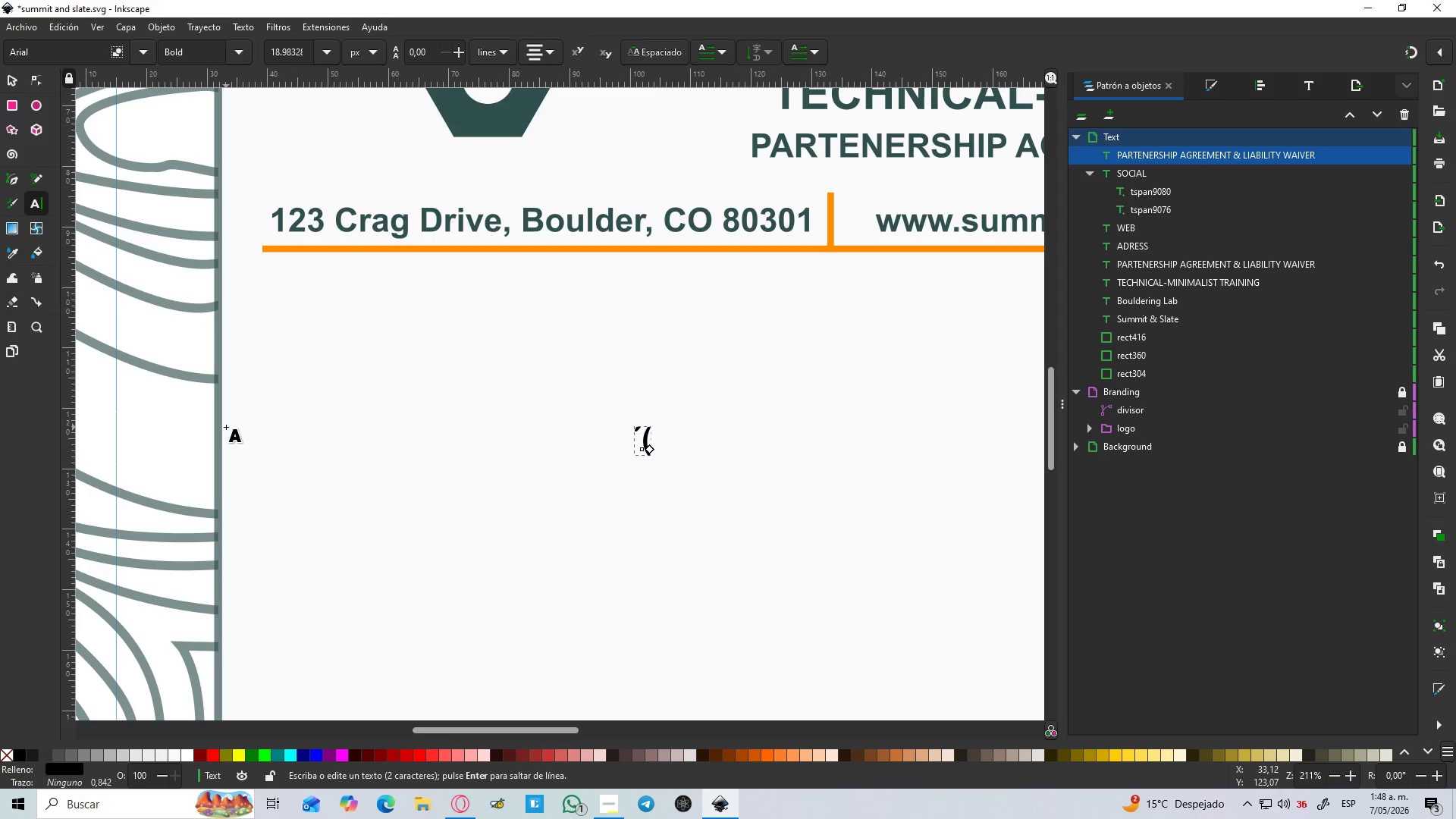 
key(ArrowLeft)
 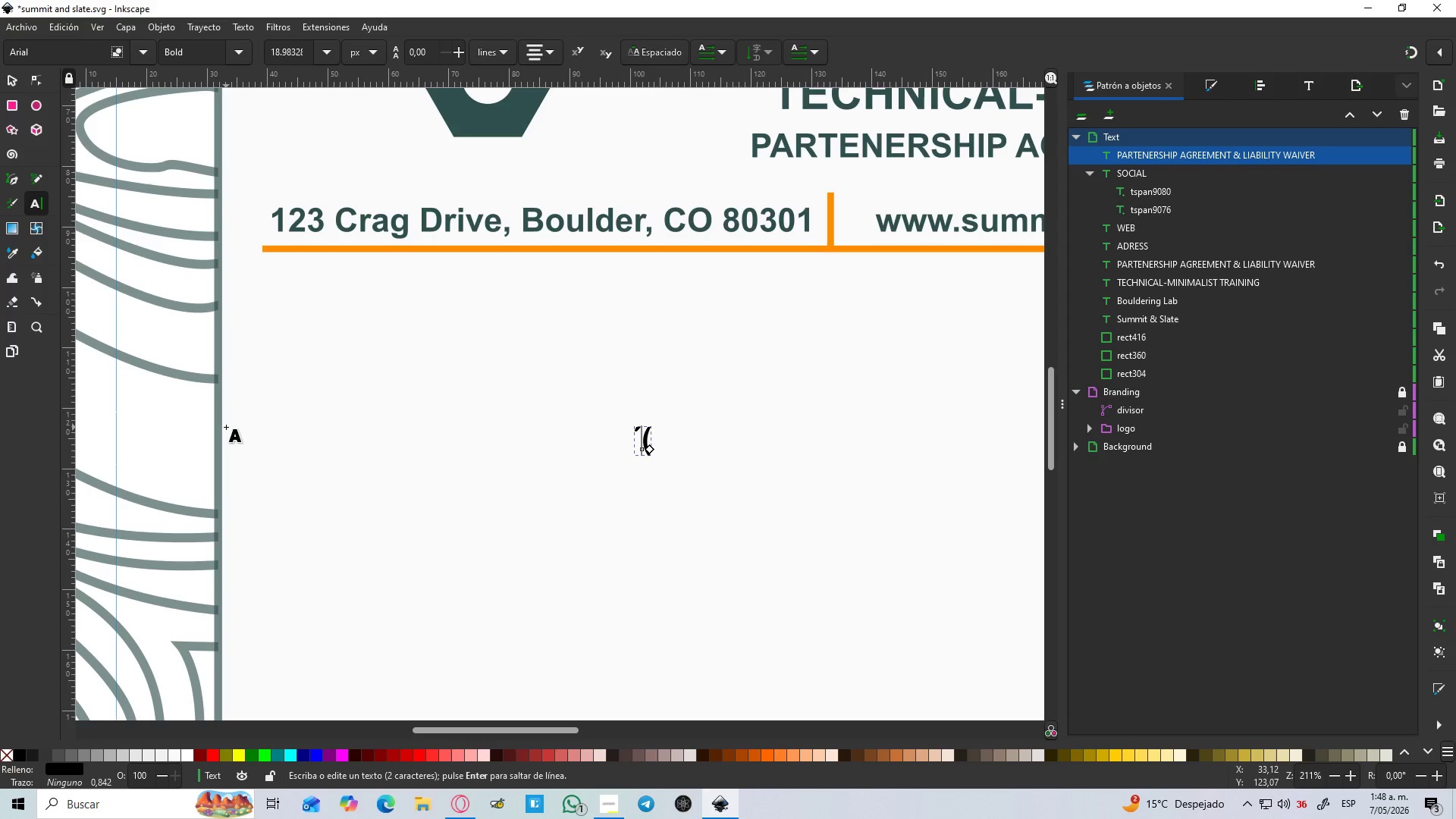 
key(Backspace)
 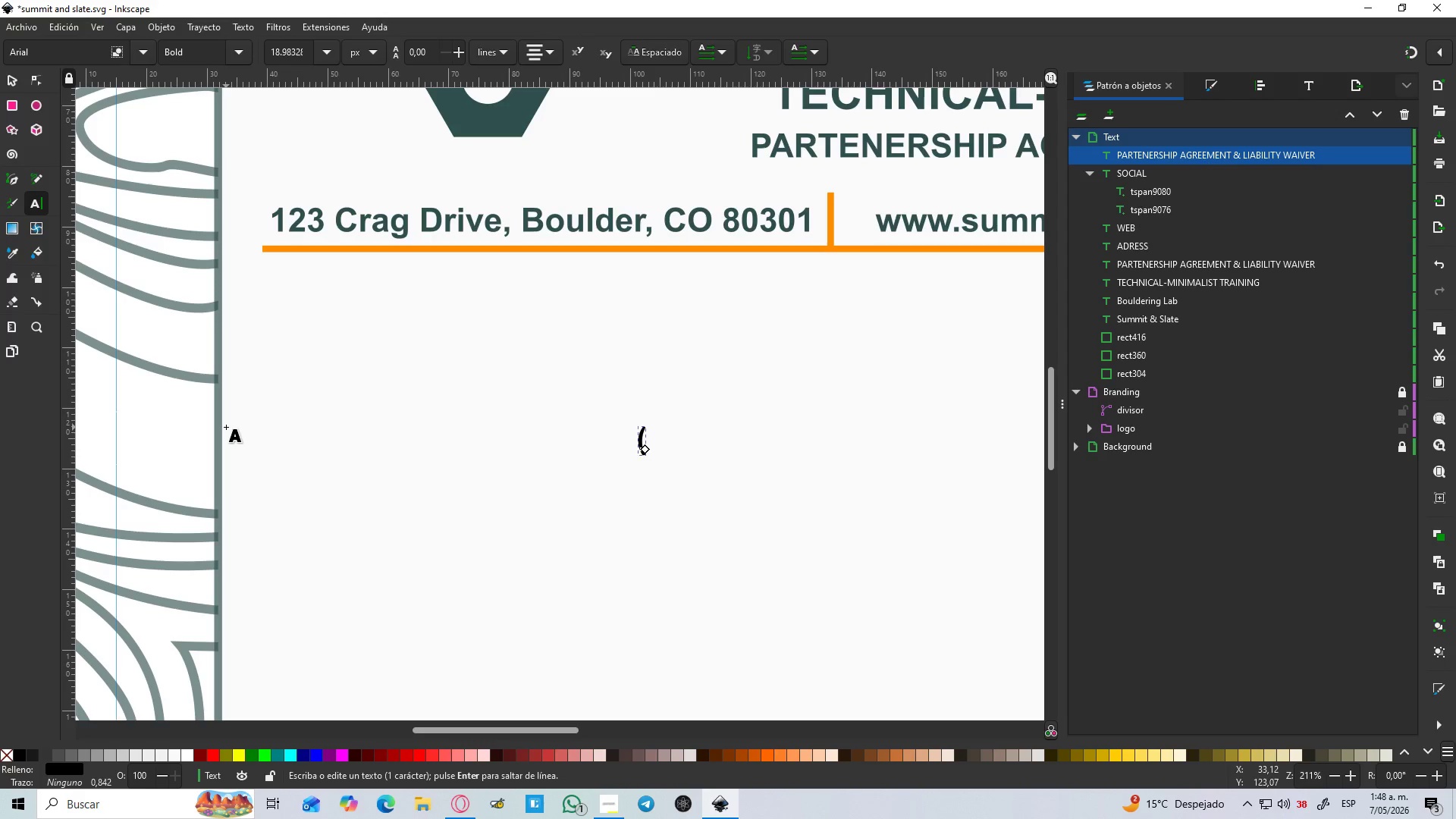 
key(ArrowRight)
 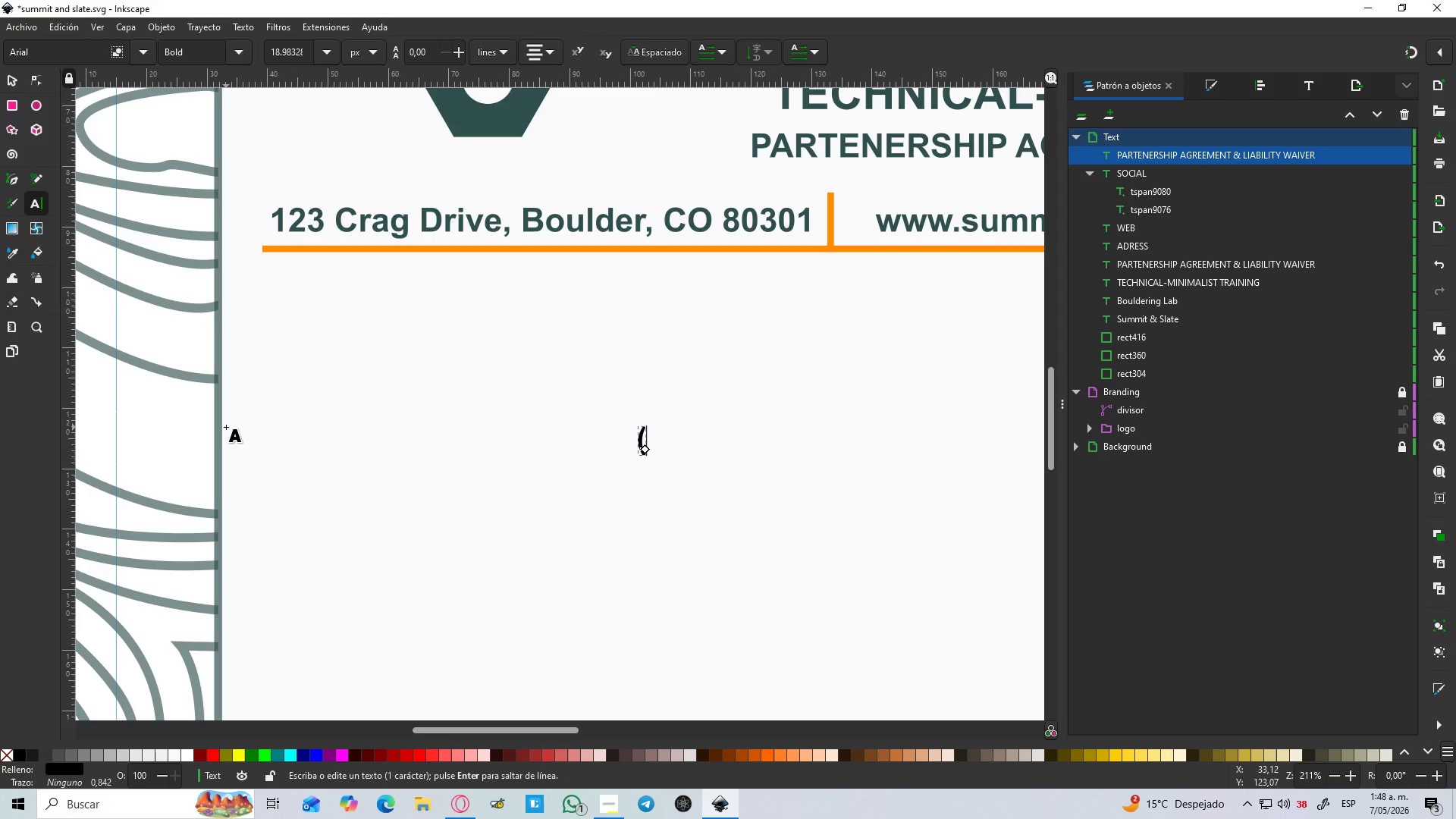 
type(CLIENT)
 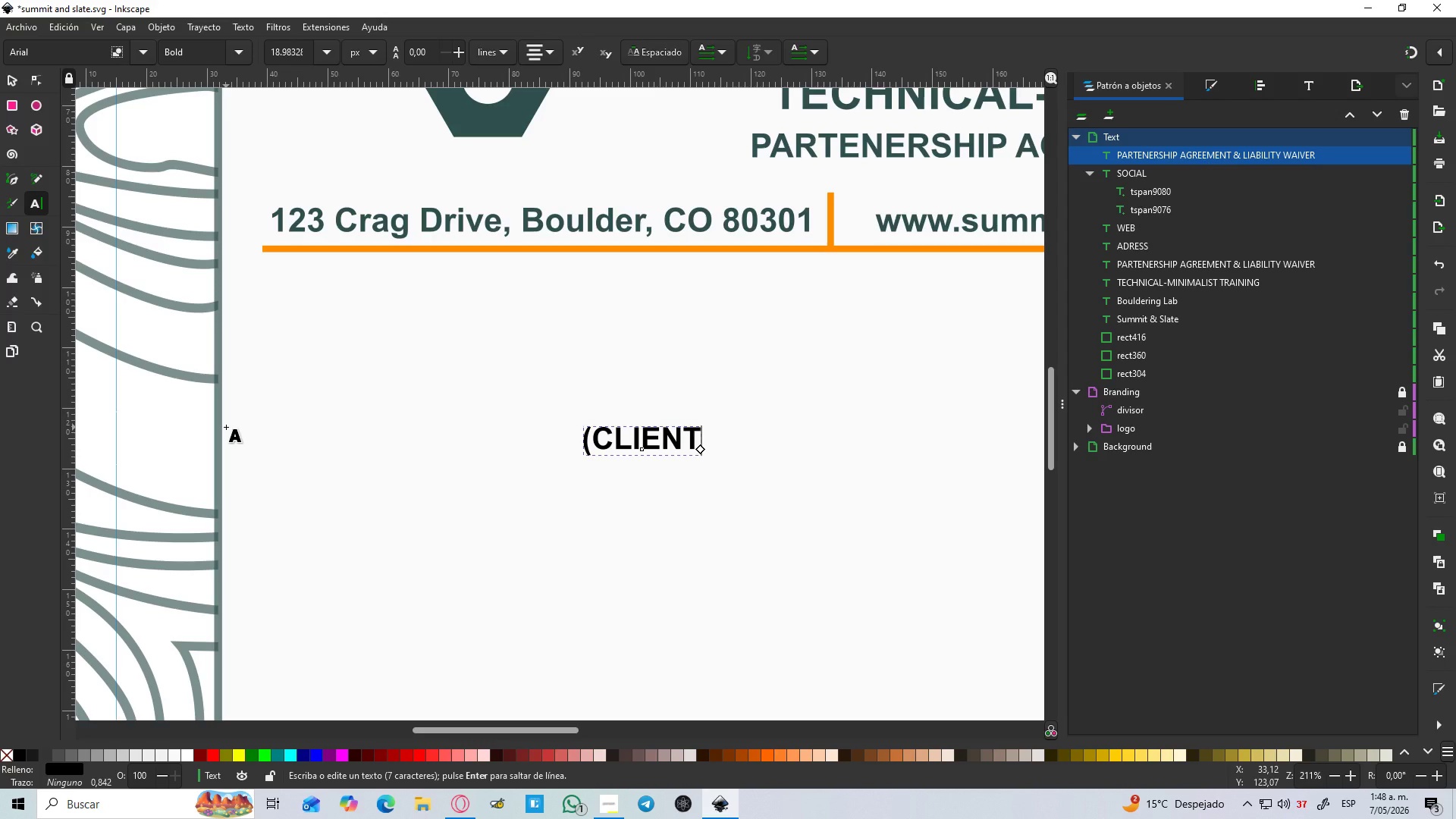 
type(&*)
key(Backspace)
type(PATNE NAME()
 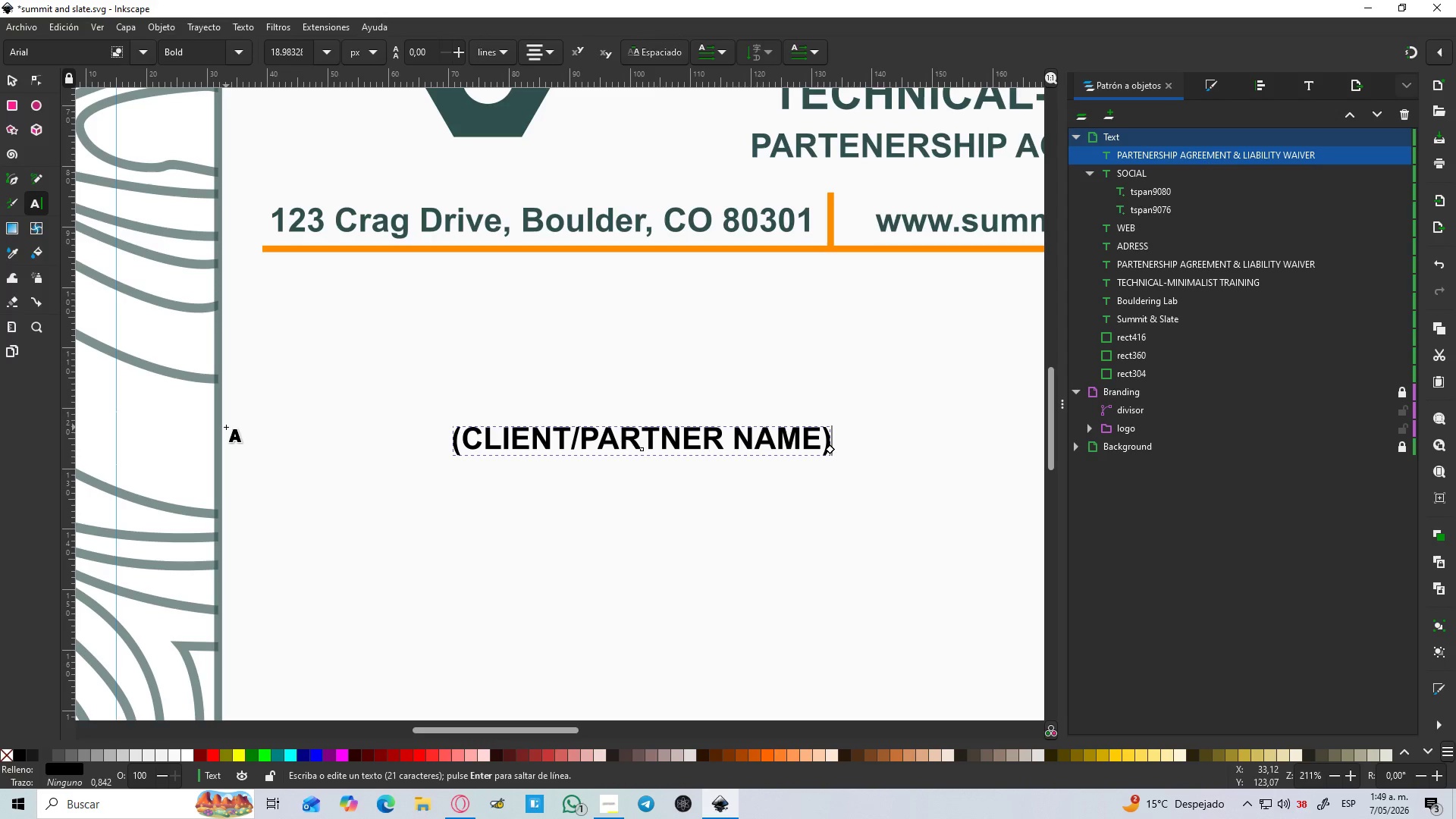 
hold_key(key=R, duration=1.84)
 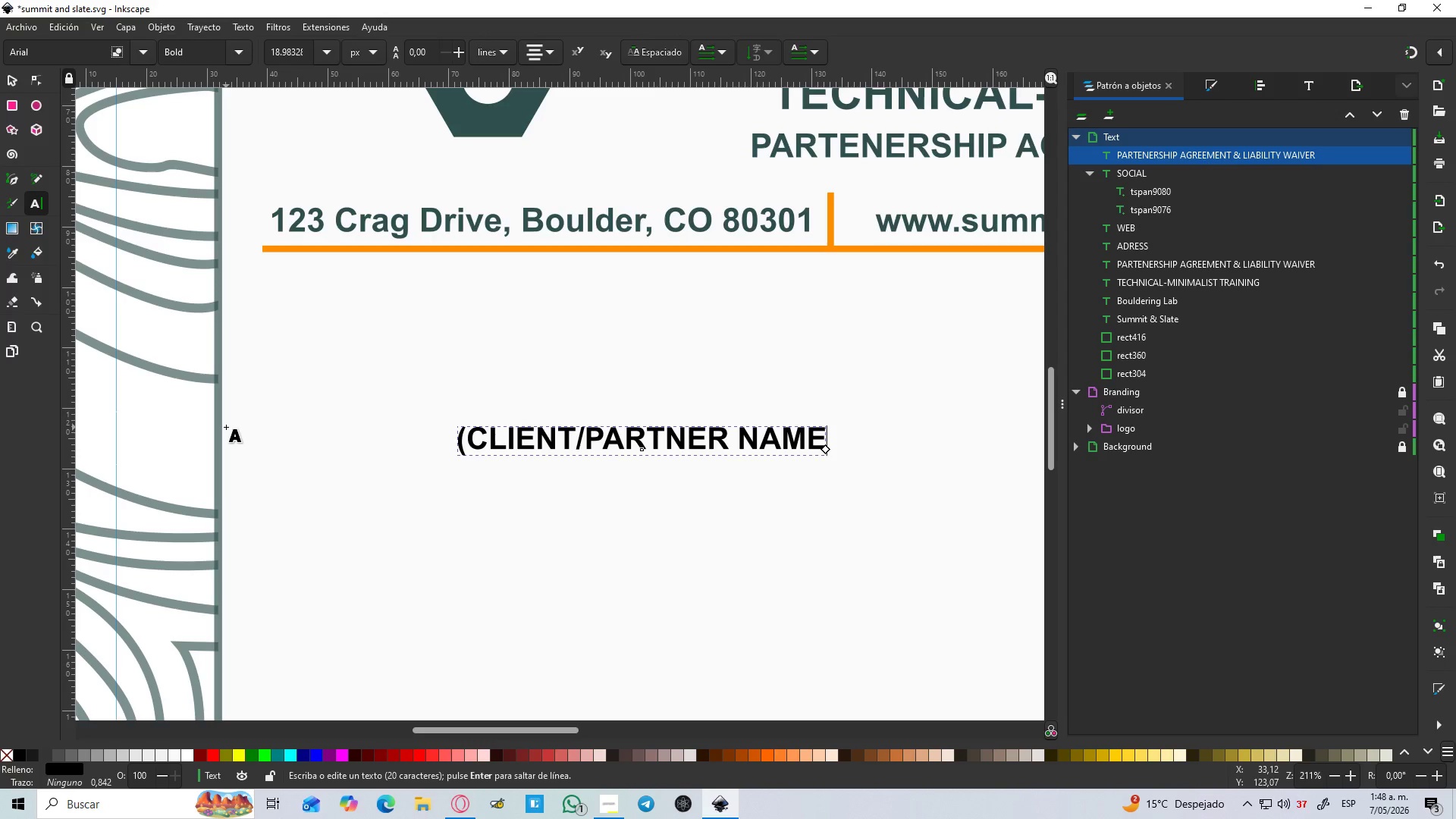 
left_click([6, 80])
 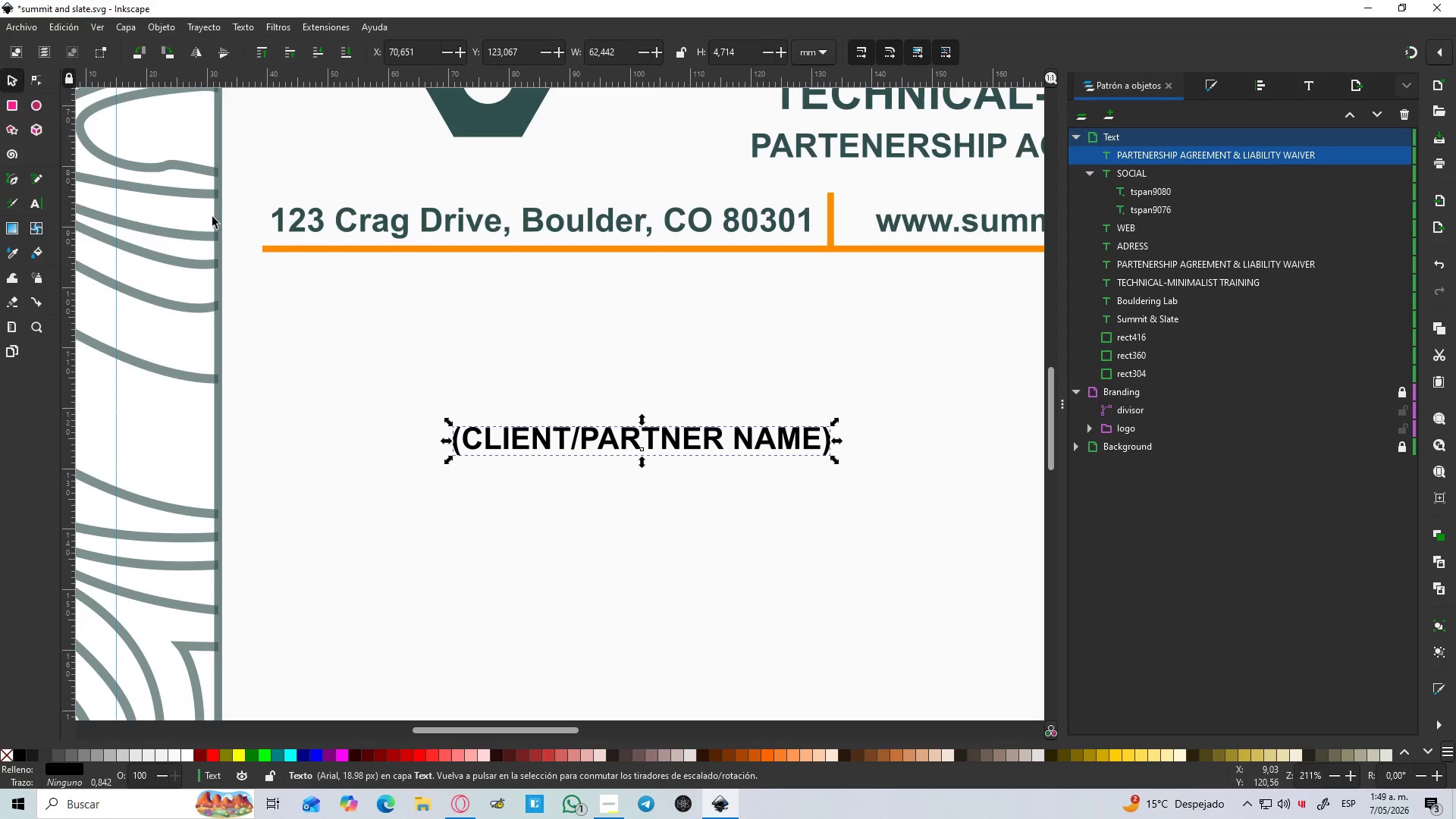 
hold_key(key=ControlLeft, duration=1.25)
scroll: coordinate [377, 296], scroll_direction: down, amount: 3.0
 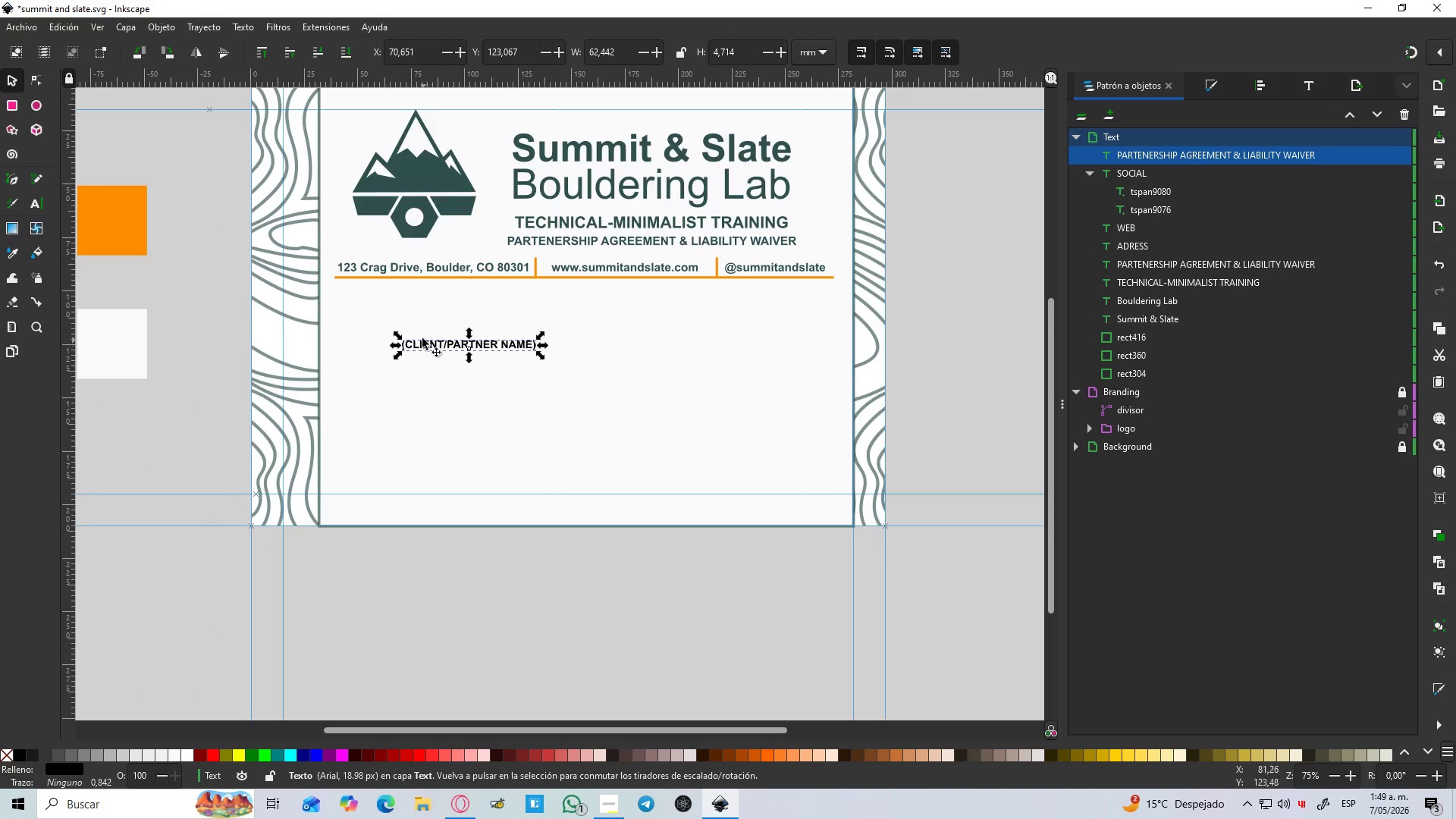 
scroll: coordinate [422, 332], scroll_direction: up, amount: 1.0
 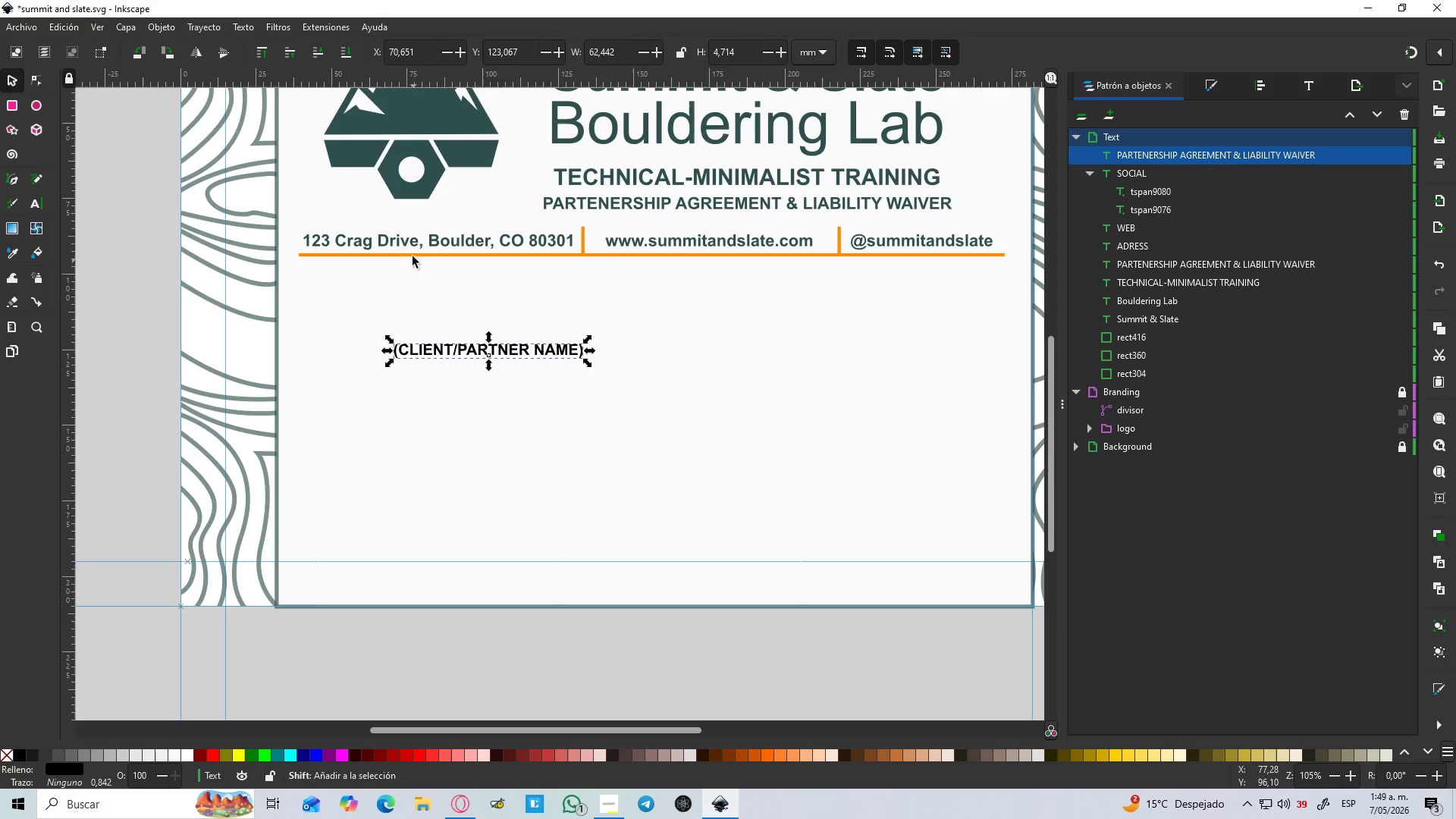 
left_click([410, 245])
 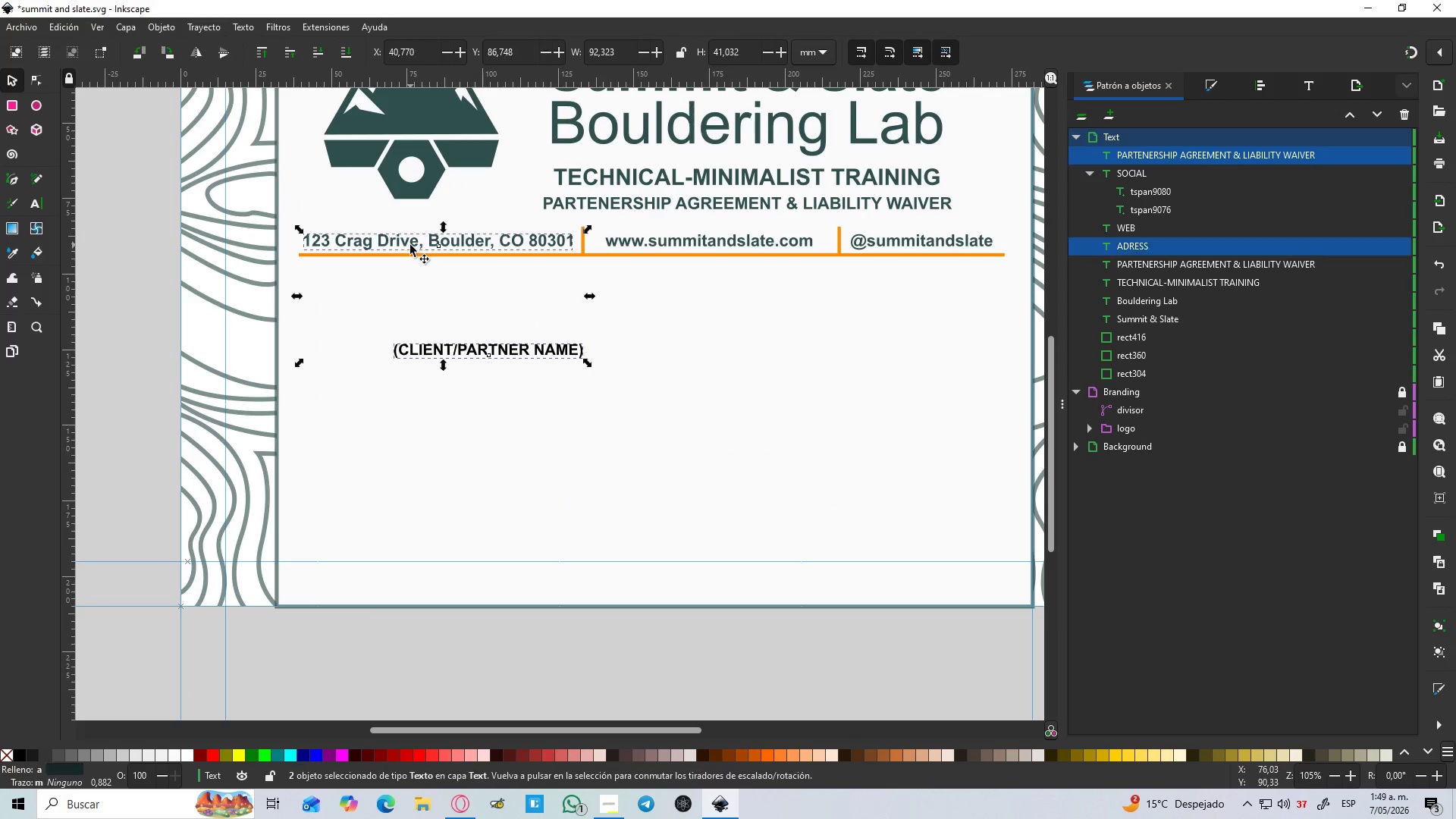 
key(Shift+ShiftLeft)
 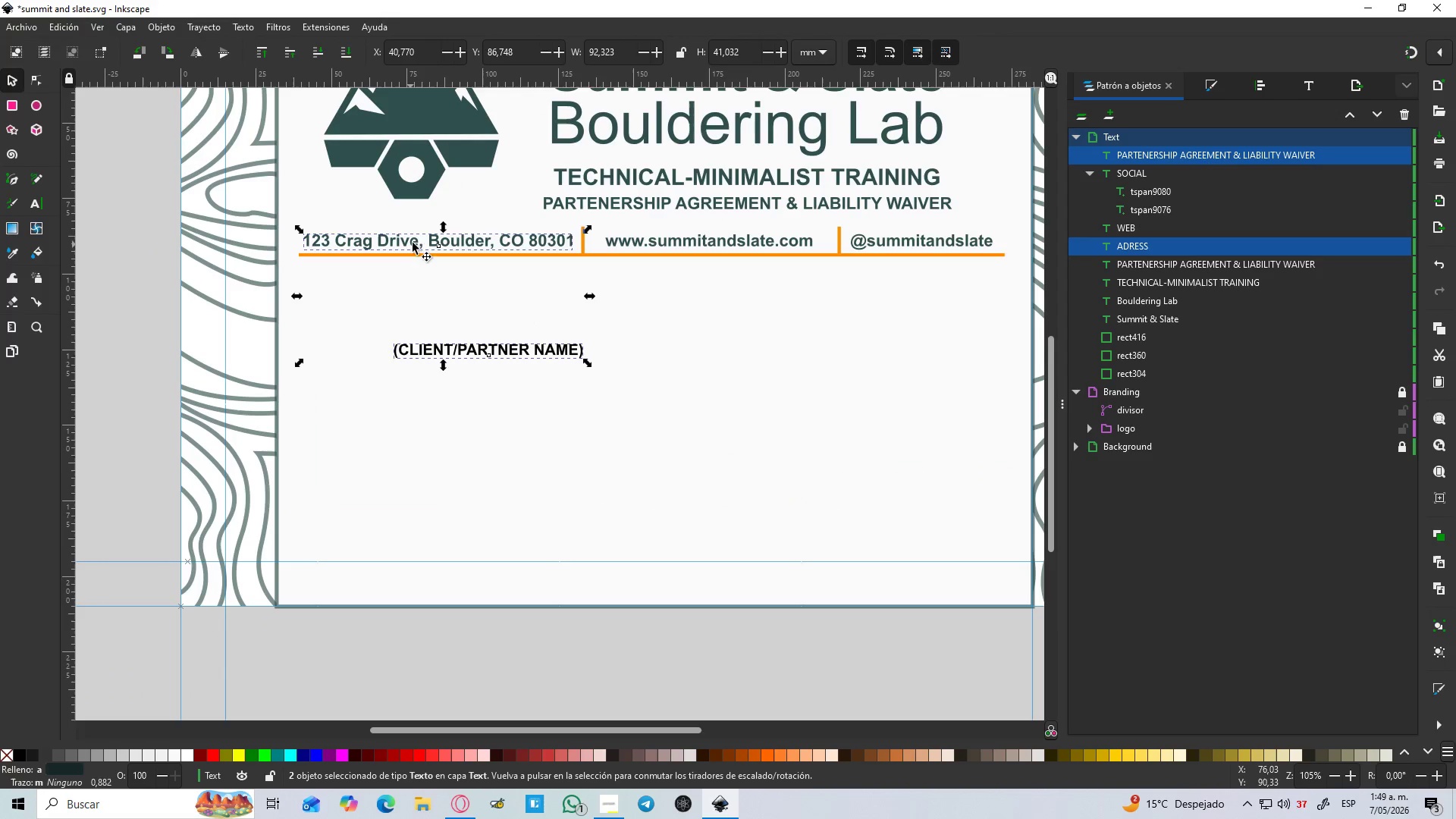 
key(Shift+ShiftLeft)
 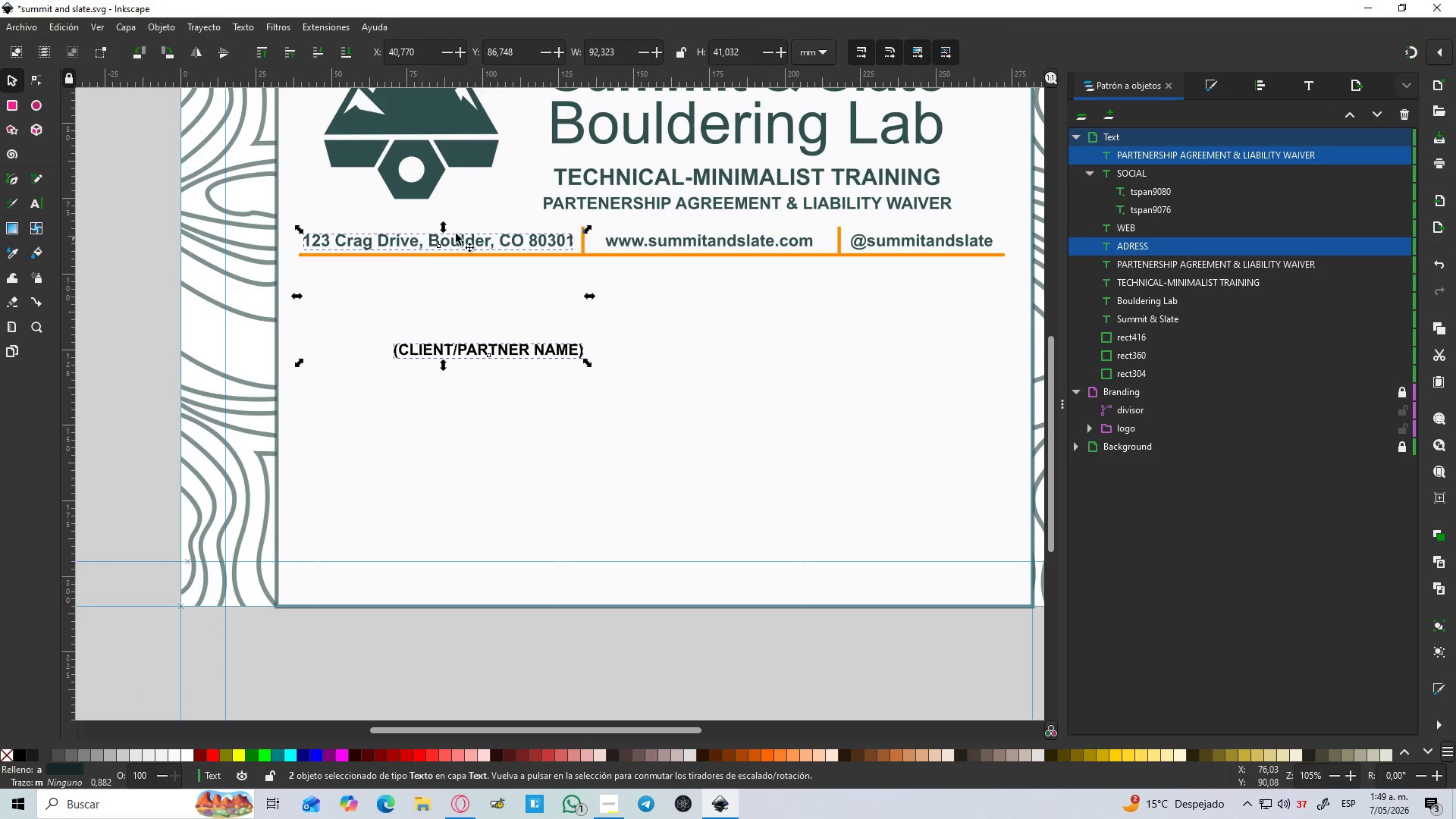 
key(Shift+ShiftLeft)
 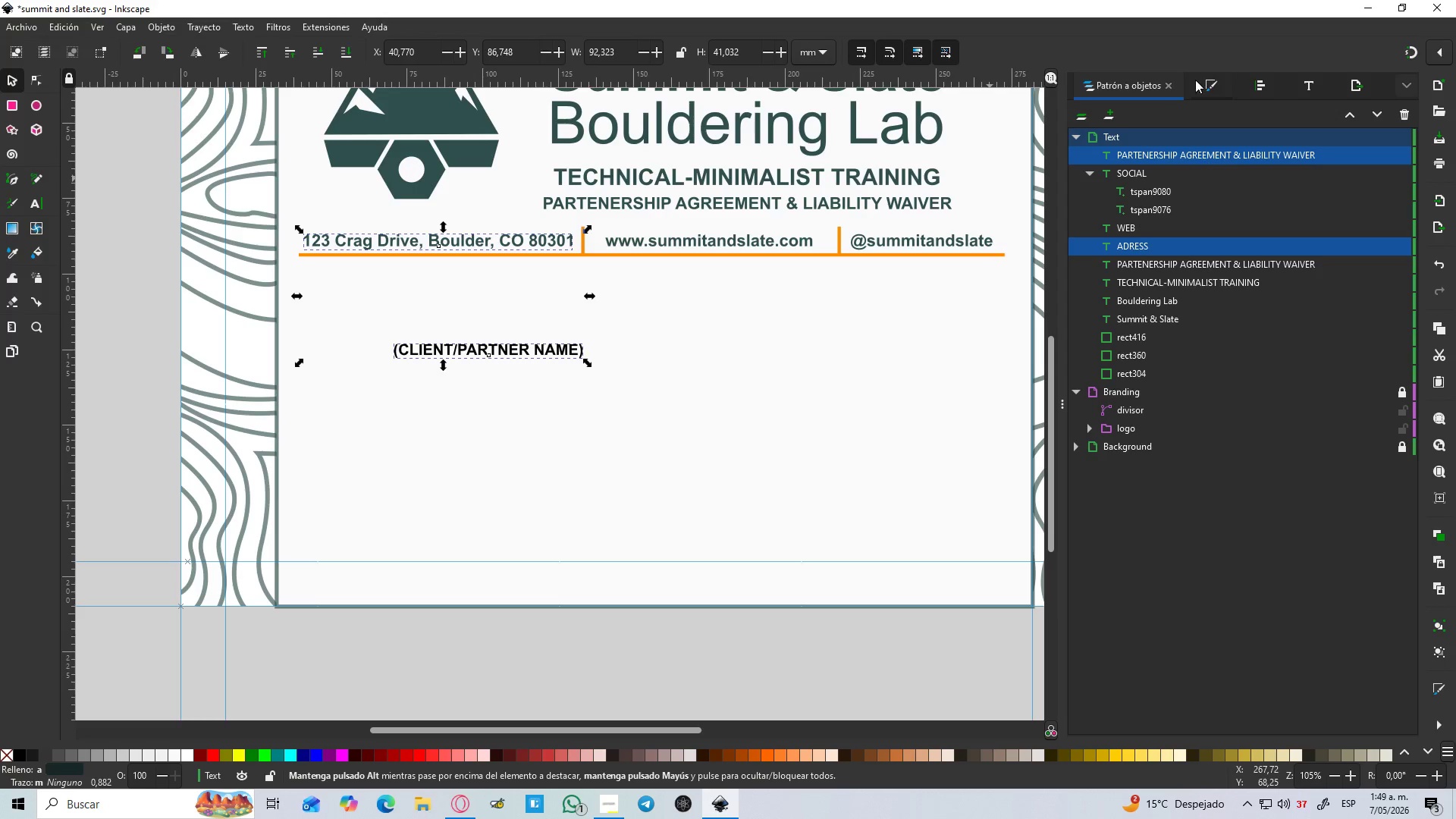 
left_click([1210, 82])
 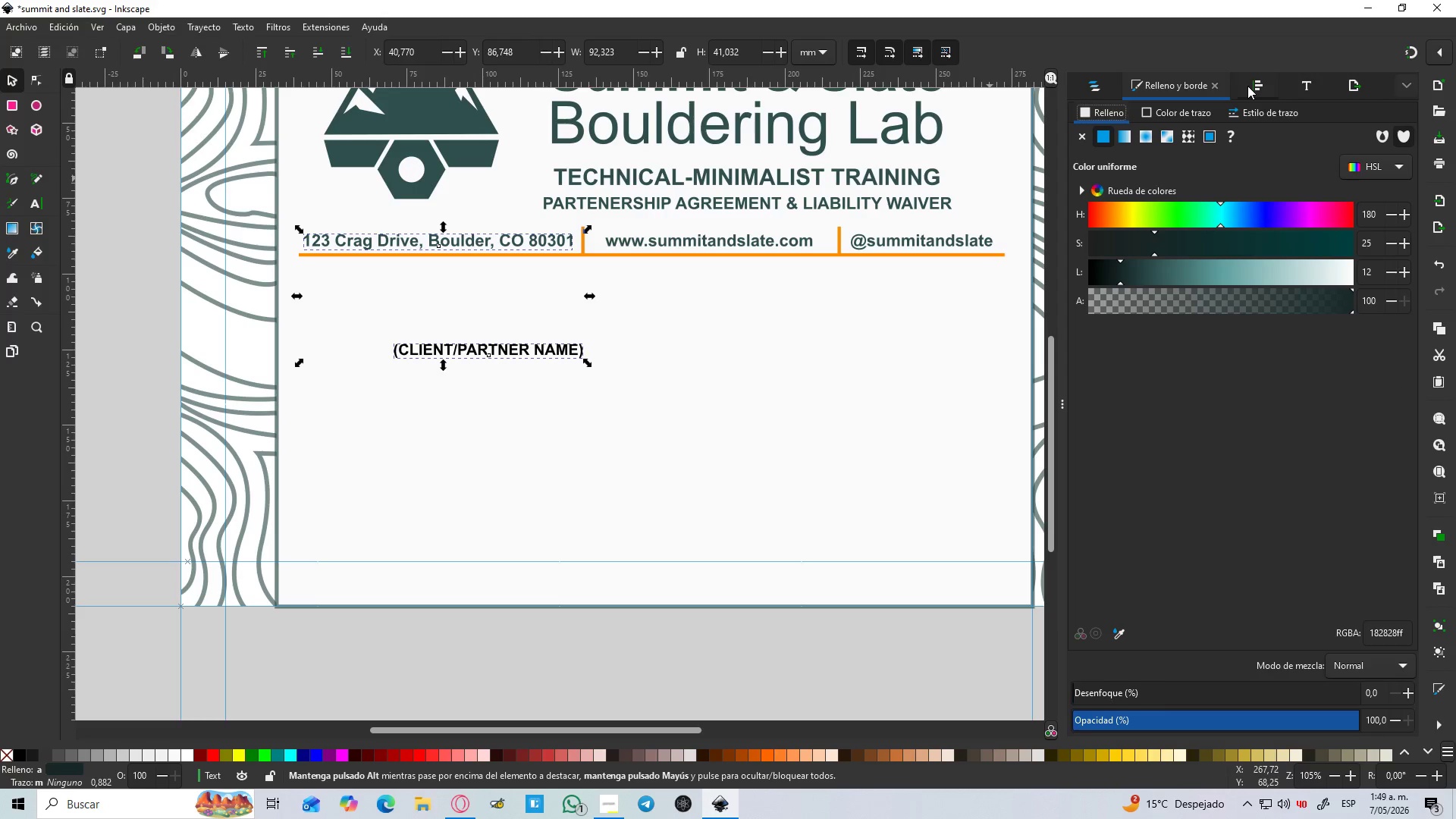 
left_click([1247, 86])
 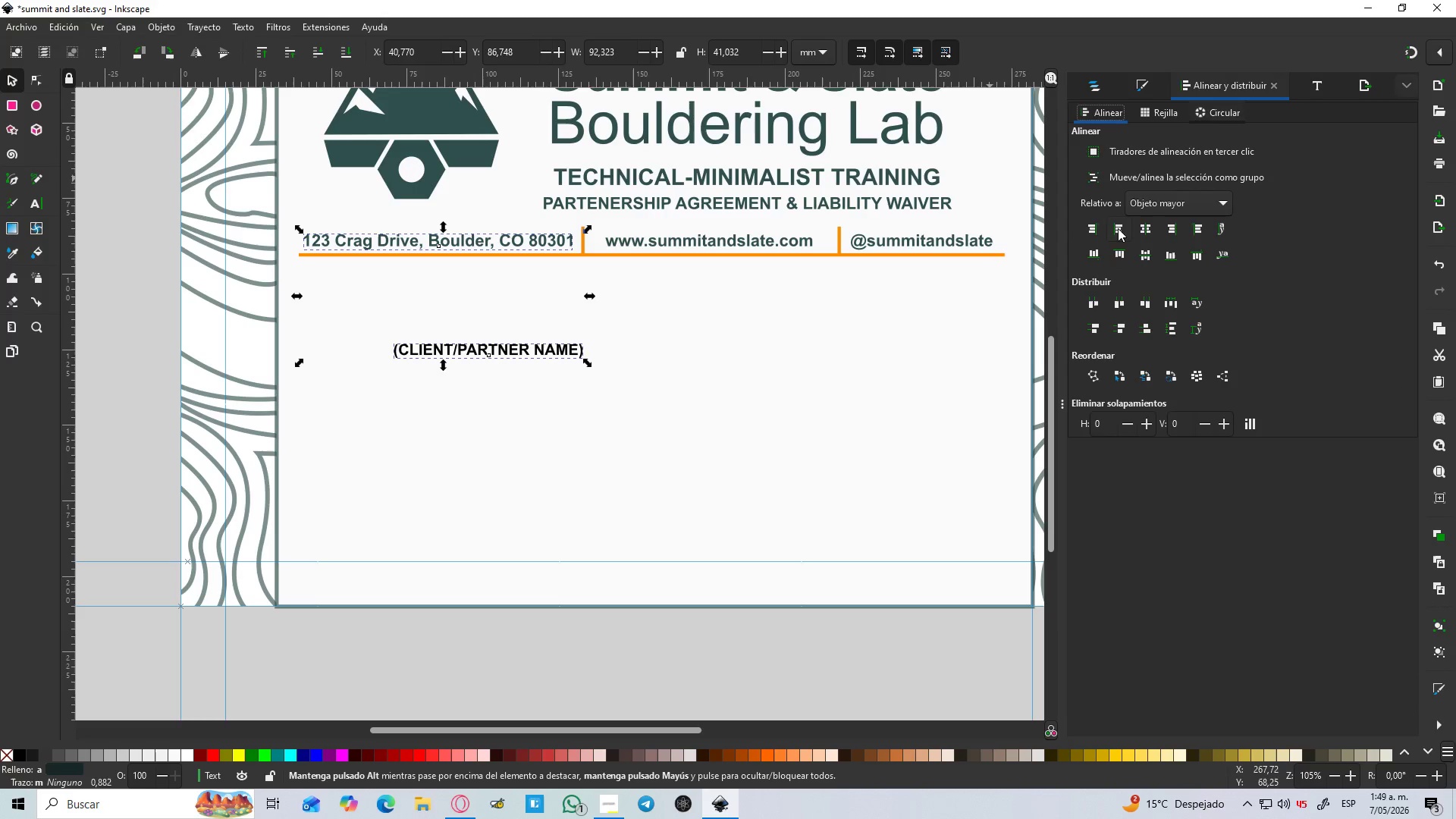 
left_click([1122, 227])
 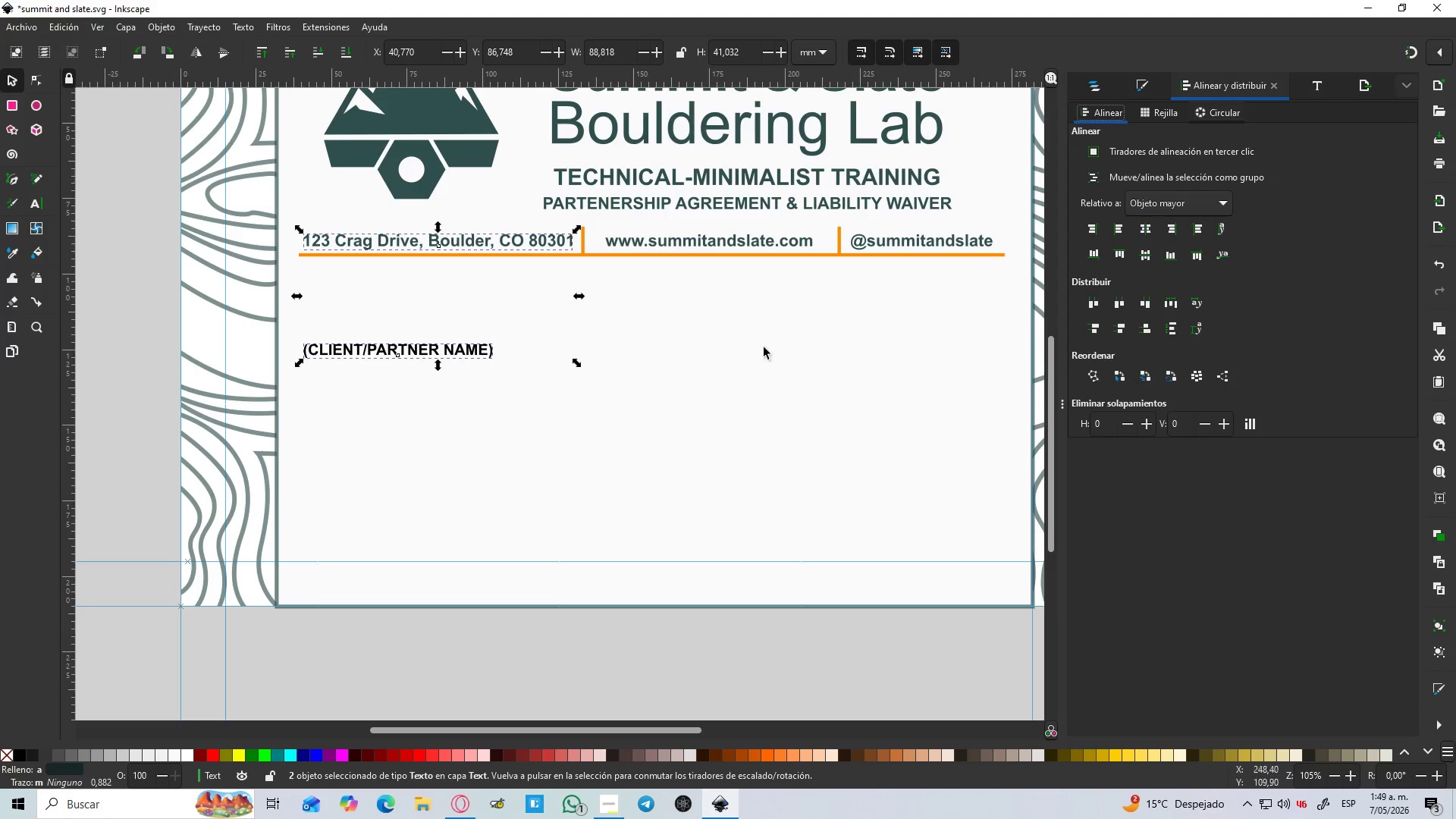 
left_click([526, 452])
 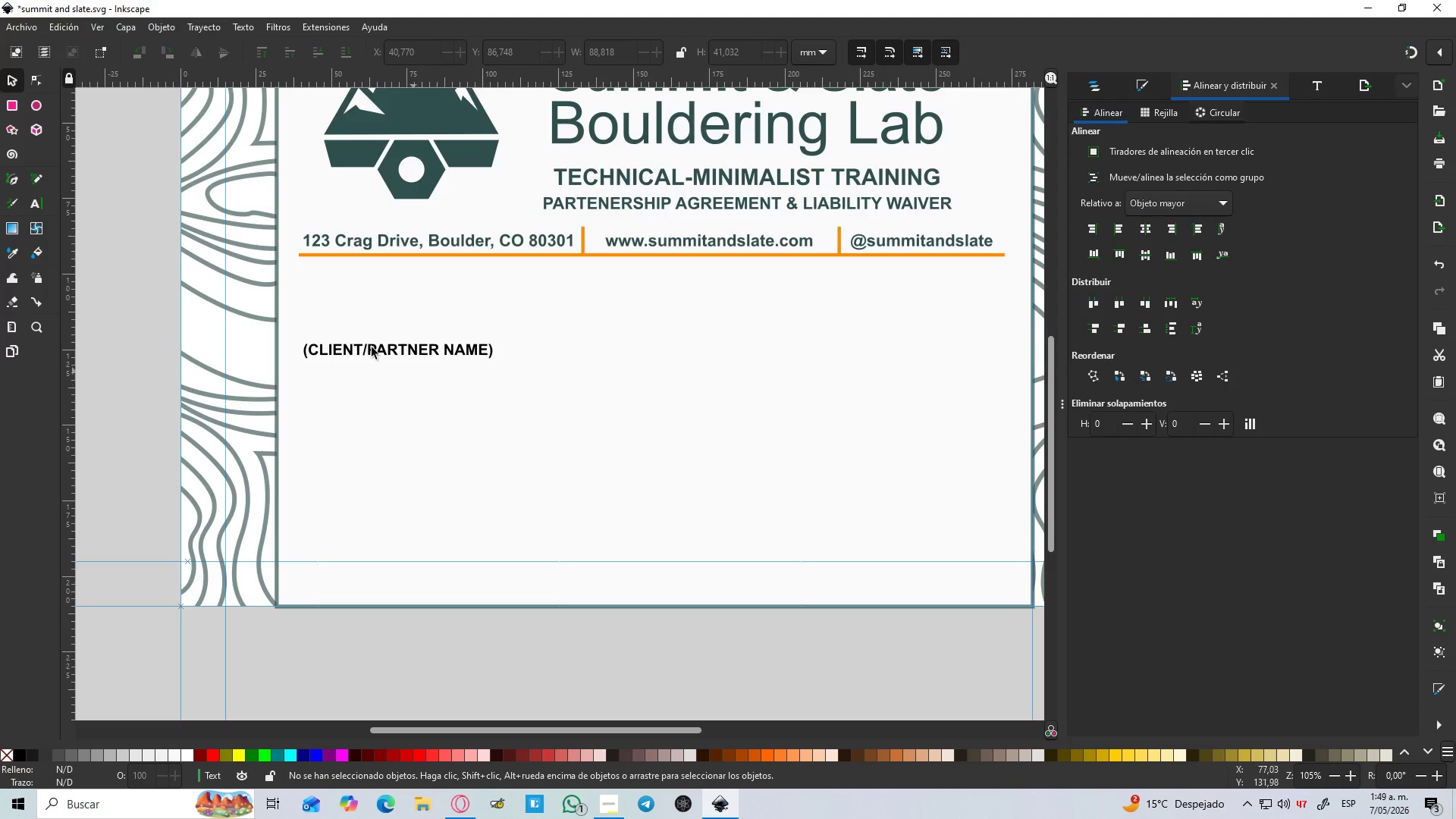 
hold_key(key=ControlLeft, duration=0.84)
 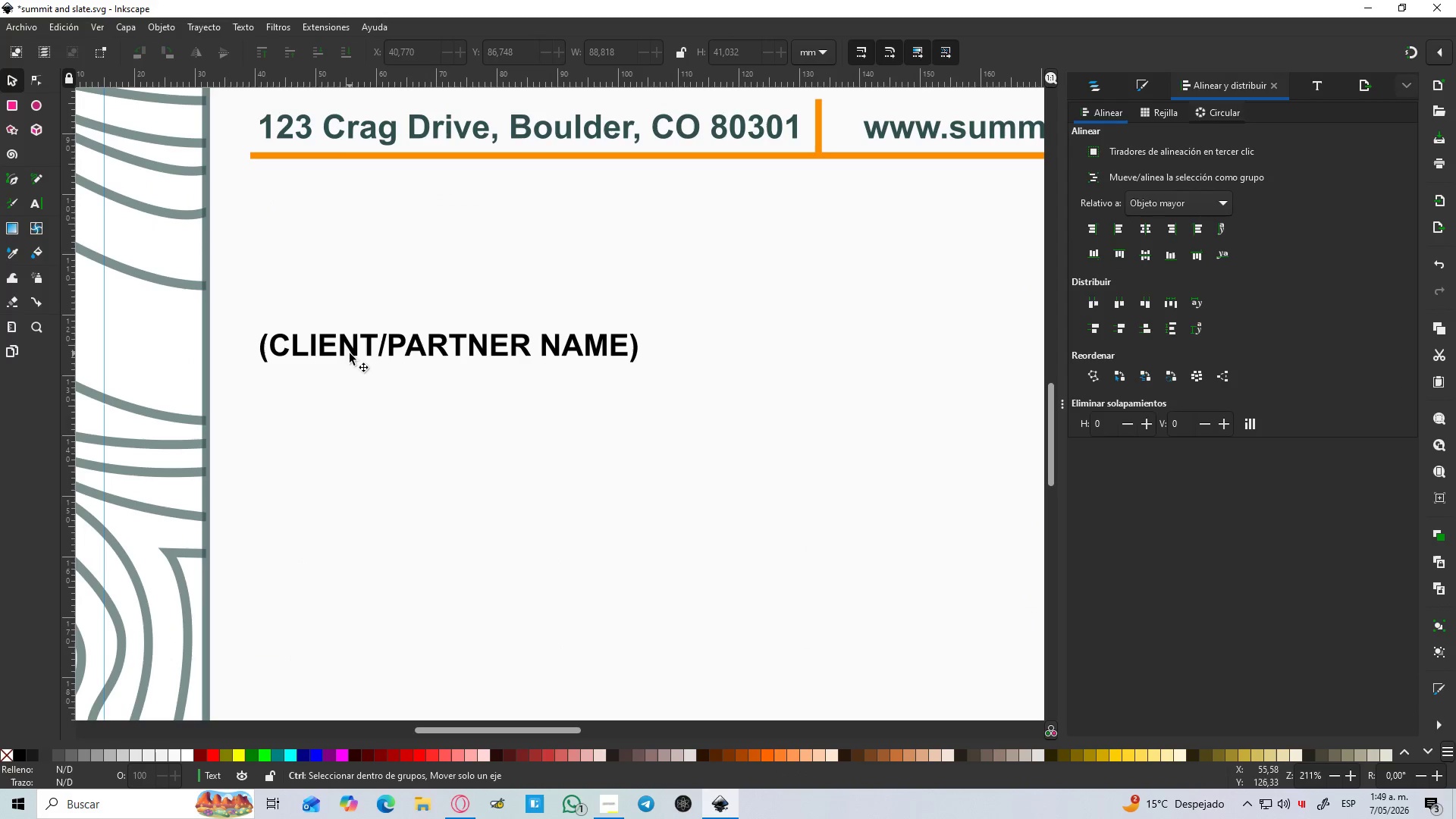 
left_click([347, 354])
 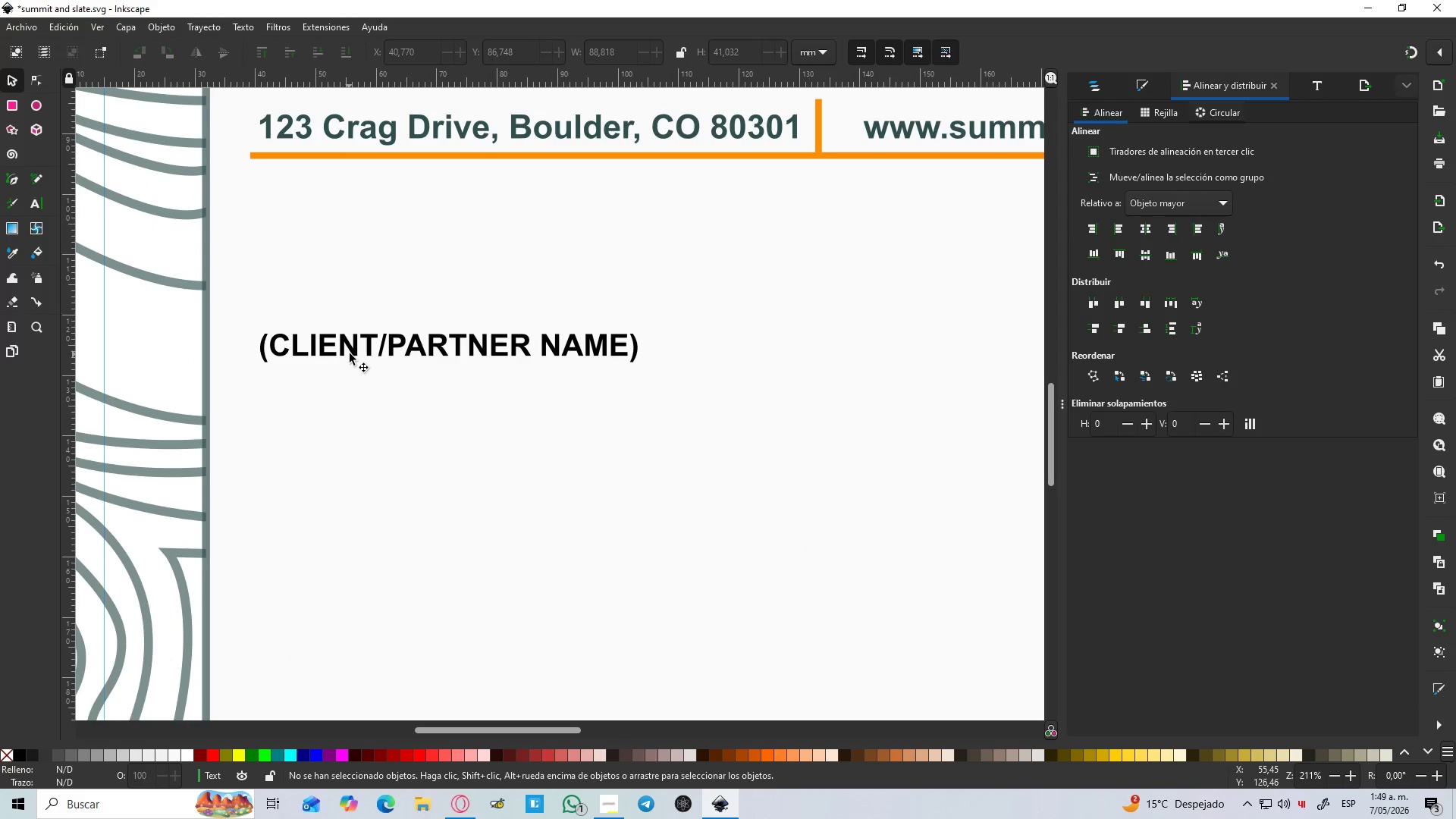 
scroll: coordinate [347, 354], scroll_direction: up, amount: 2.0
 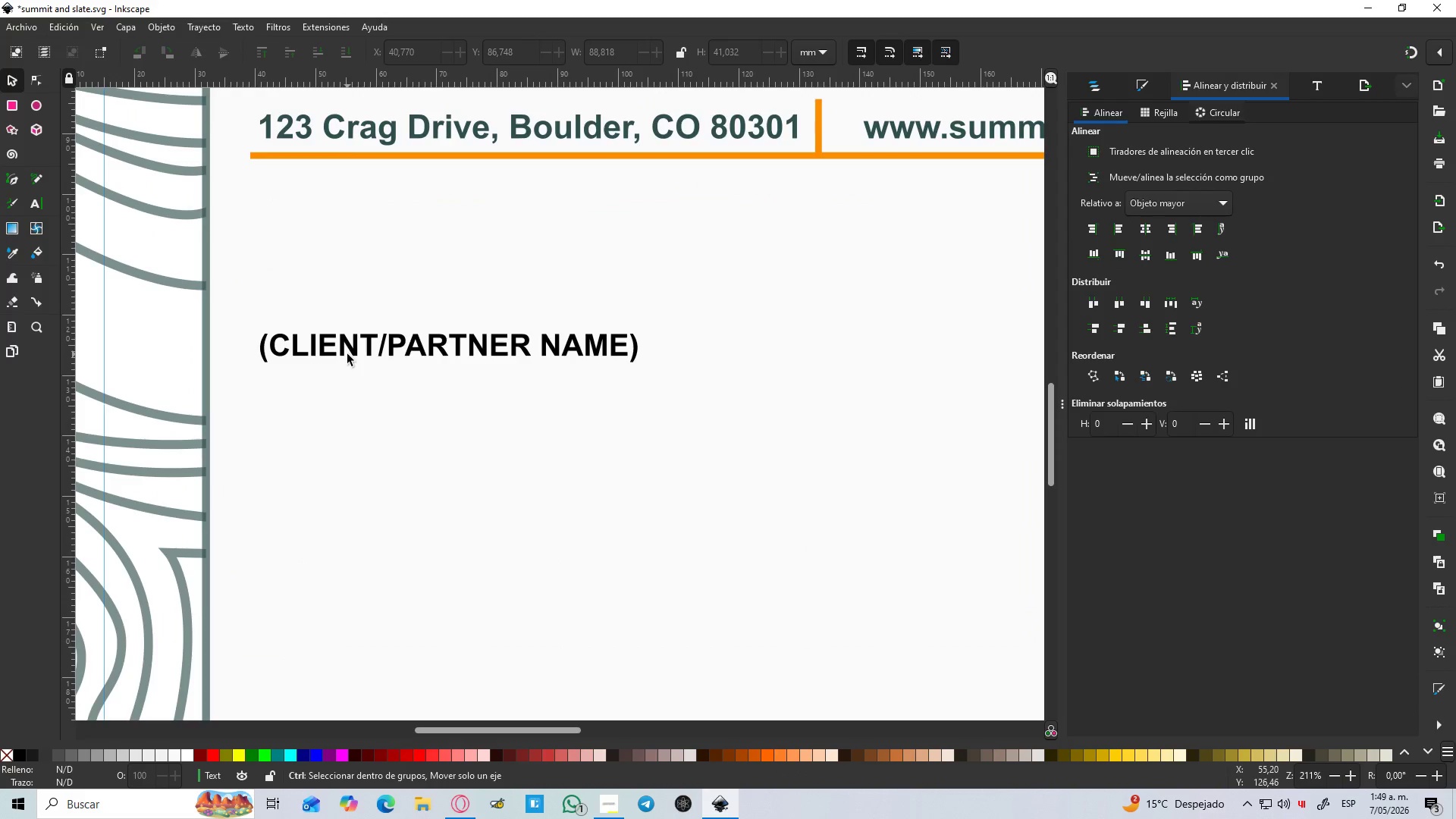 
key(Control+ControlLeft)
 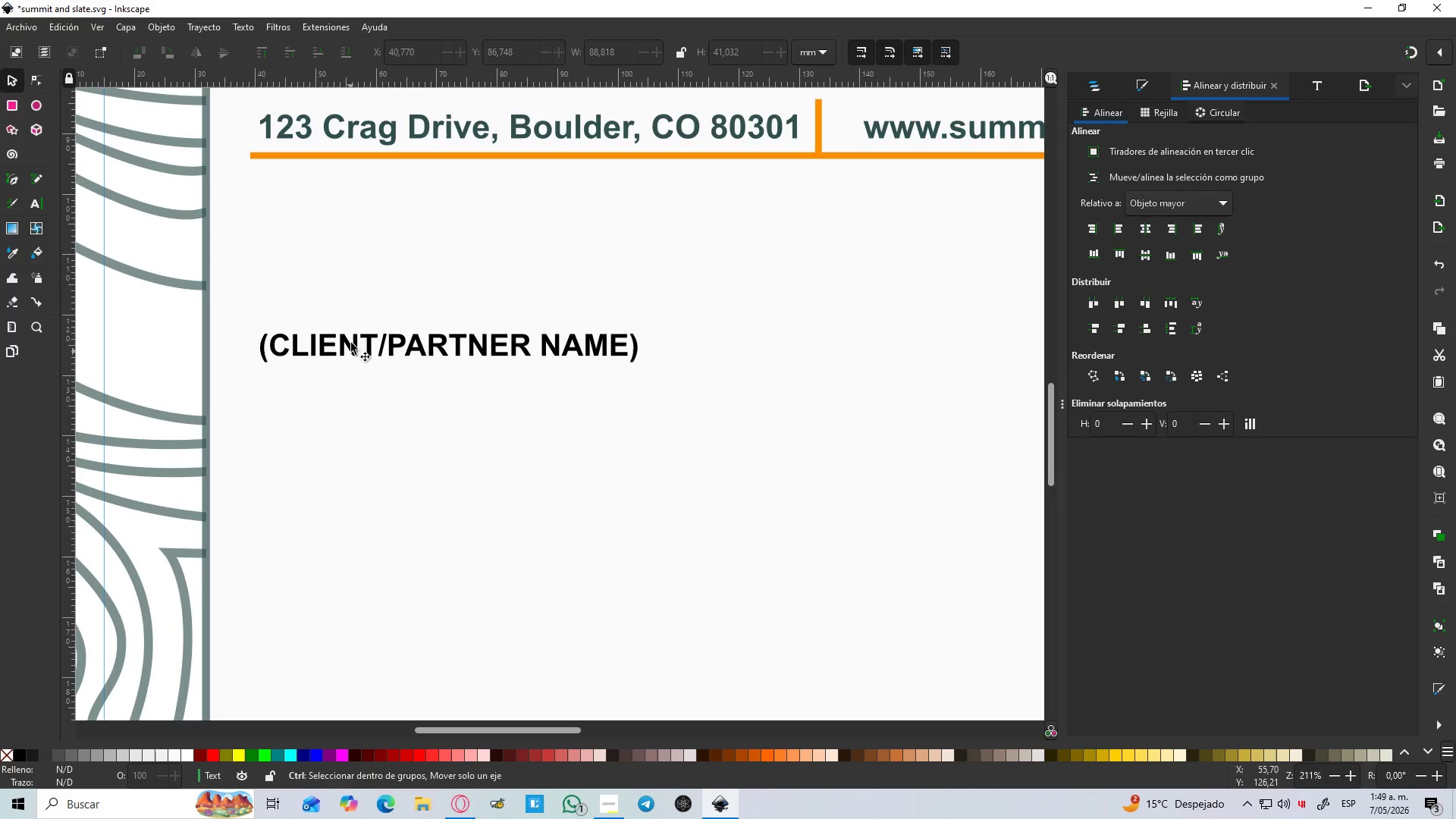 
left_click([366, 339])
 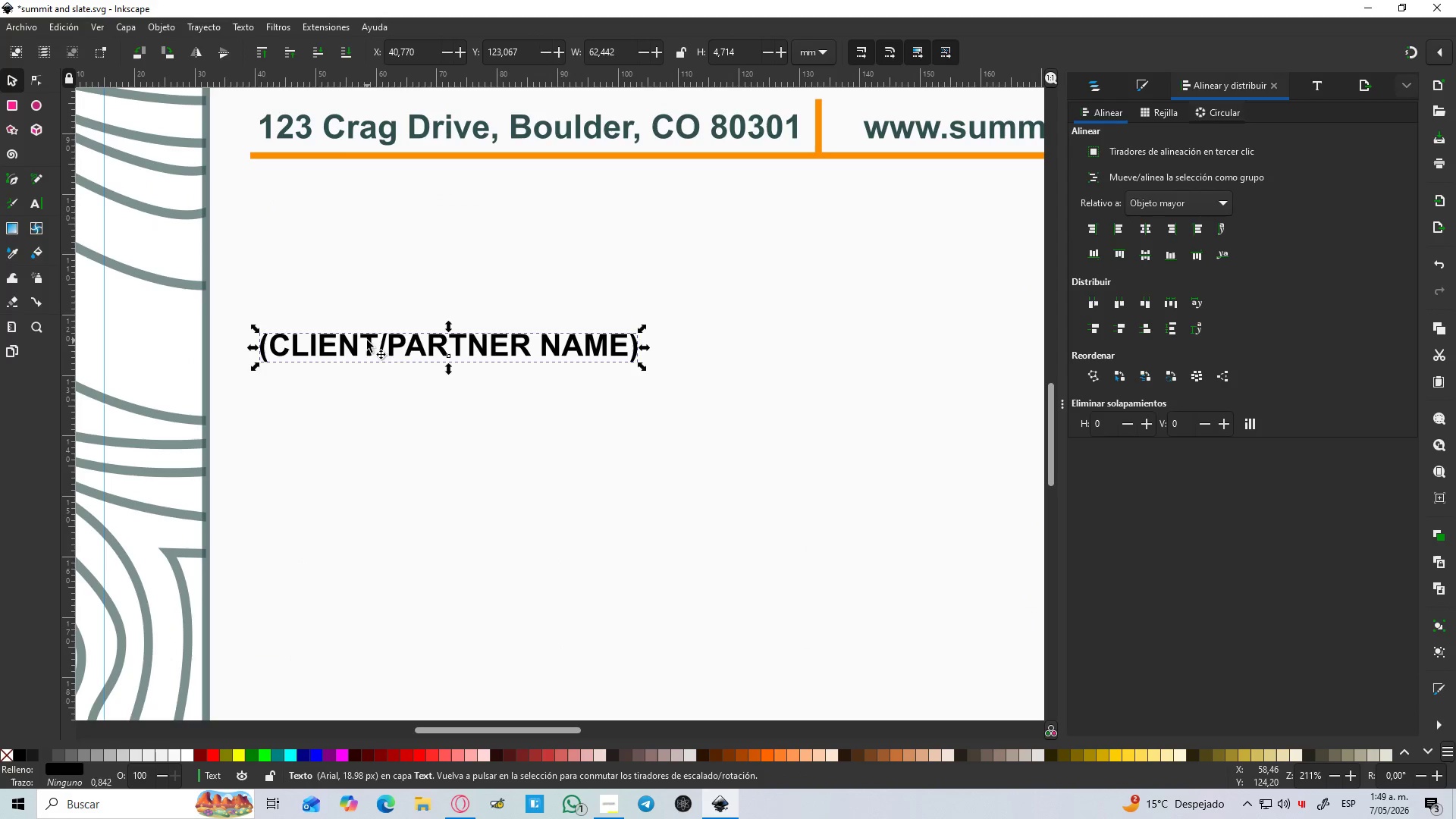 
key(Control+D)
 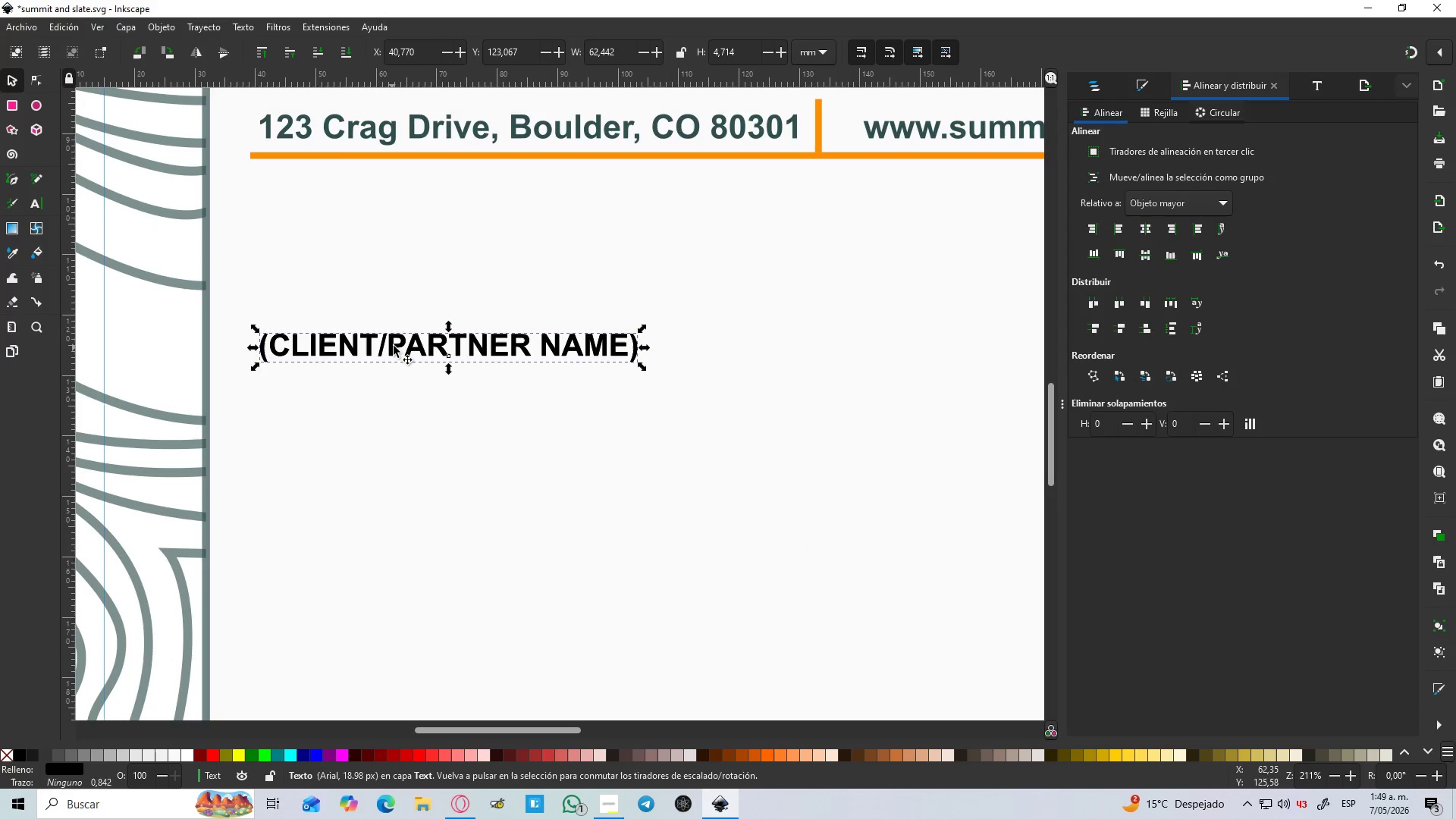 
left_click_drag(start_coordinate=[394, 345], to_coordinate=[393, 389])
 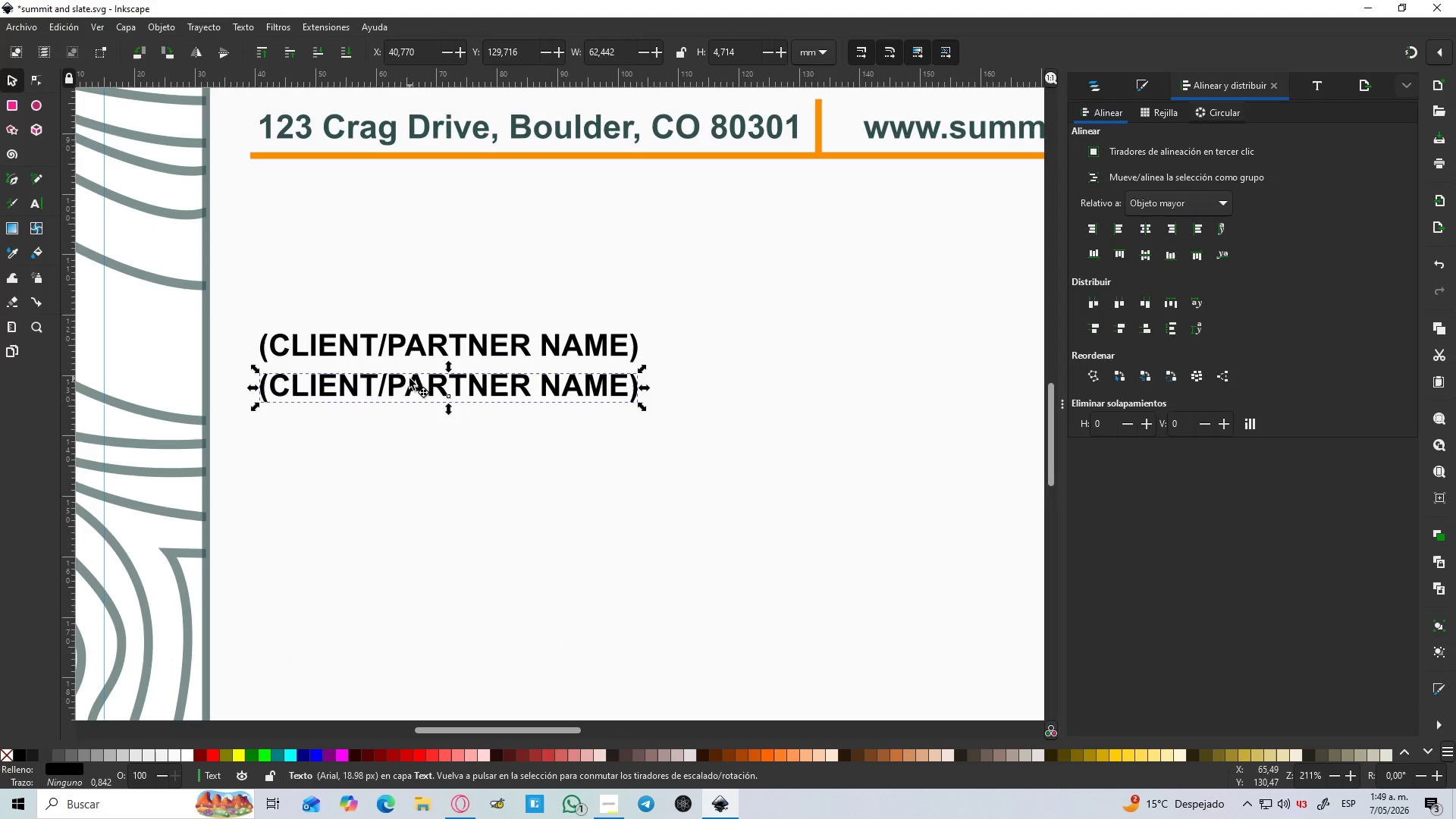 
double_click([410, 378])
 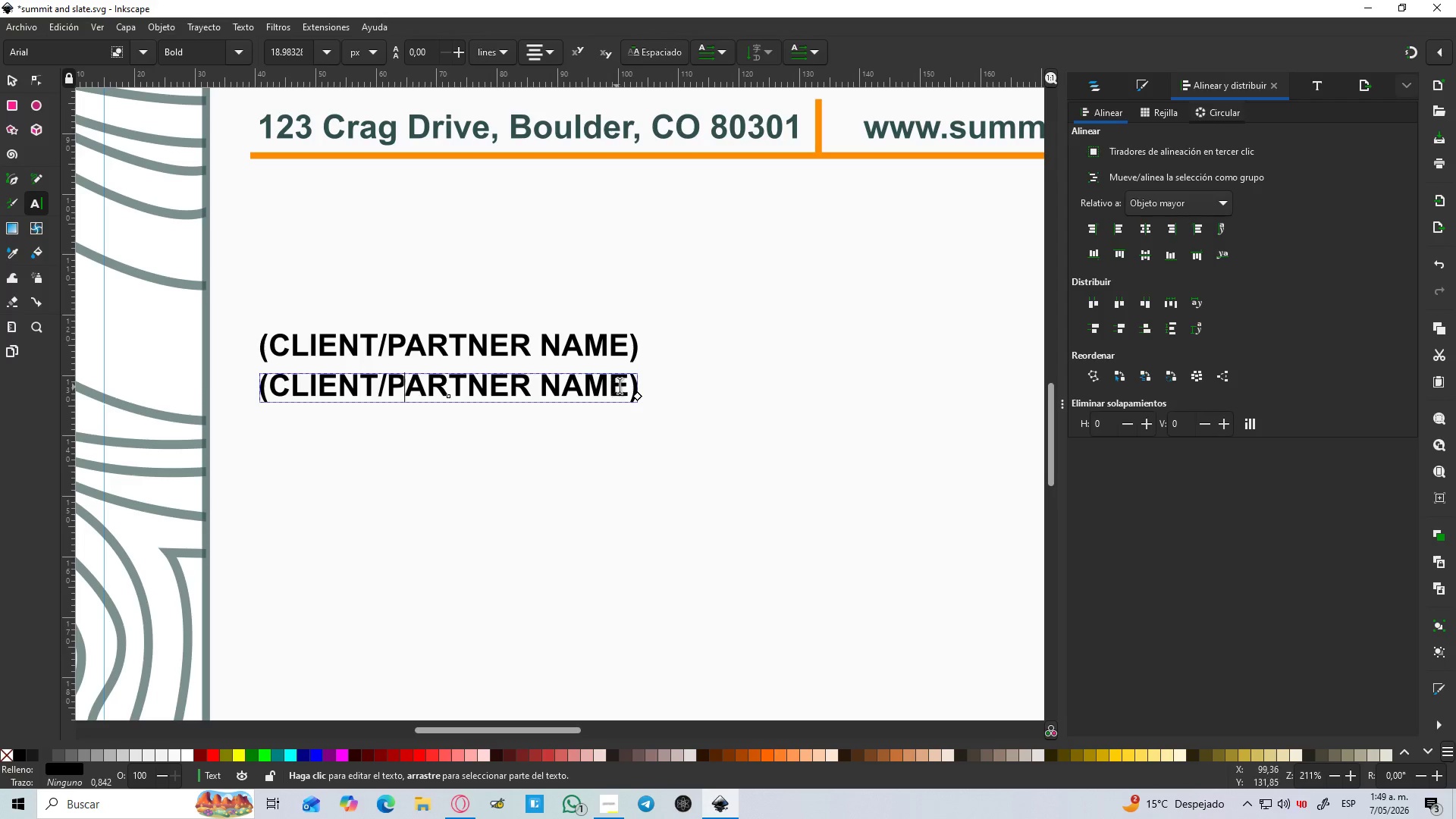 
left_click_drag(start_coordinate=[630, 384], to_coordinate=[224, 381])
 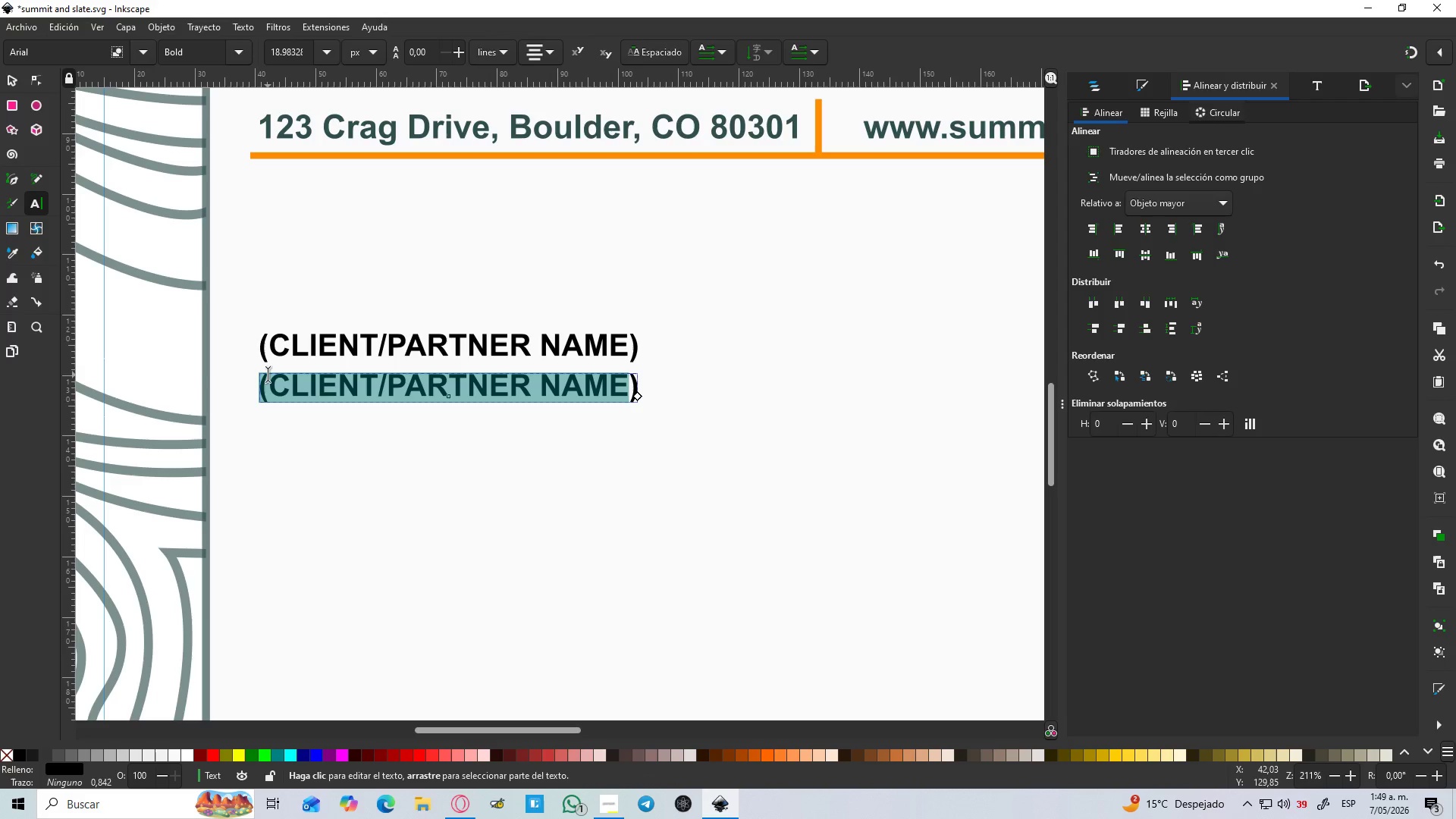 
type(DATE> 8)
key(Backspace)
type(*)
 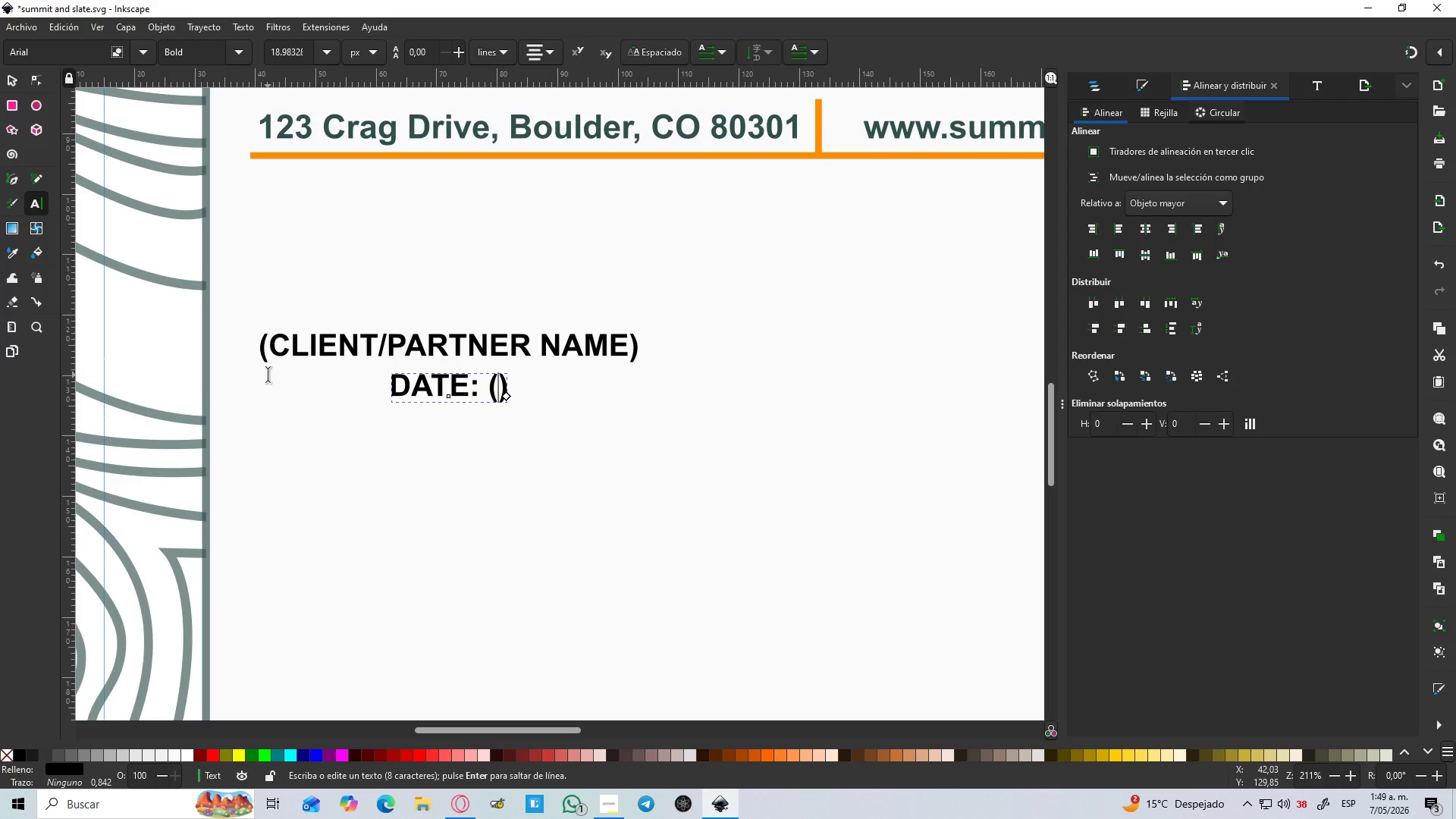 
type(DD&MM&YYYY)
 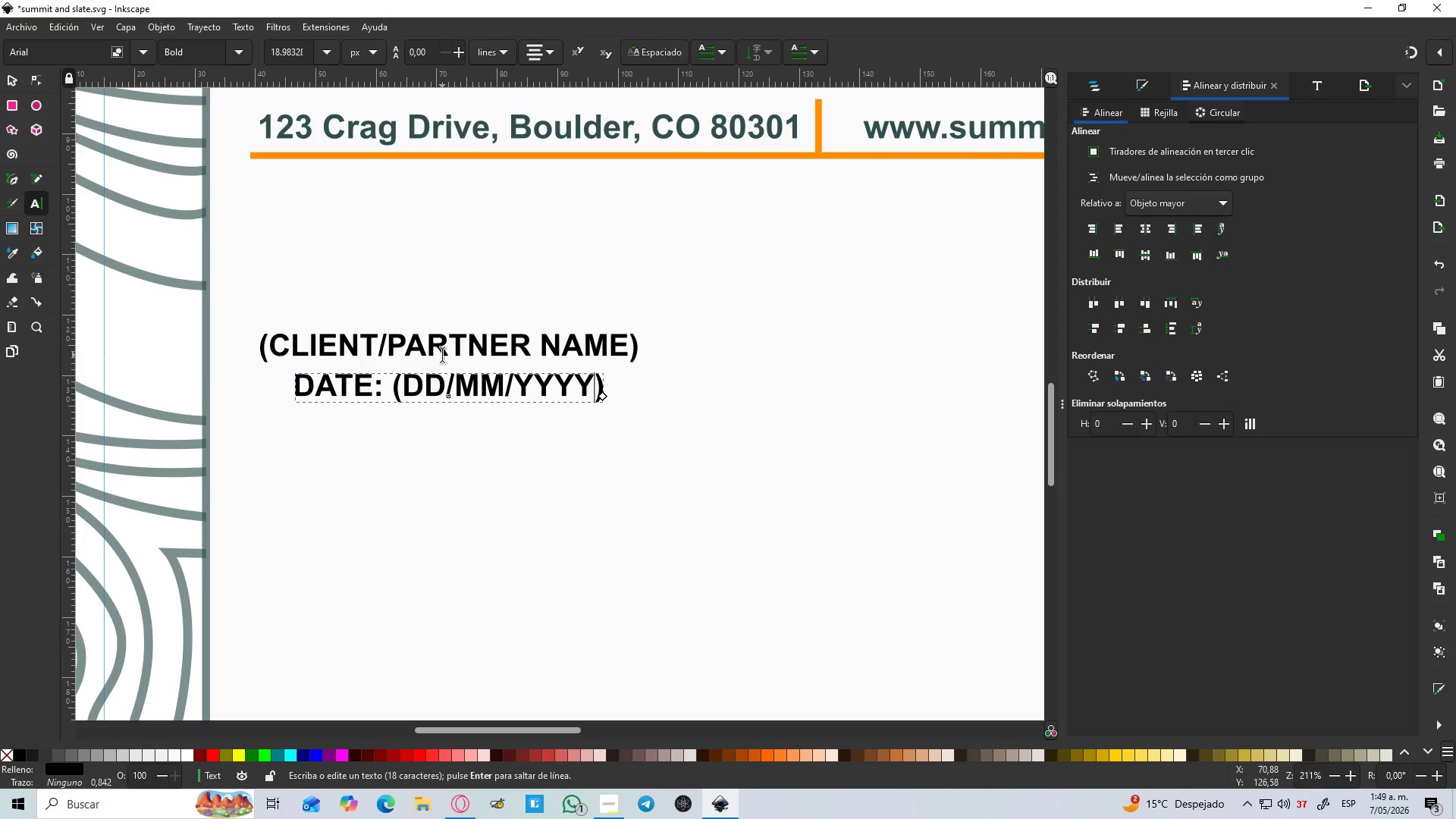 
left_click([8, 88])
 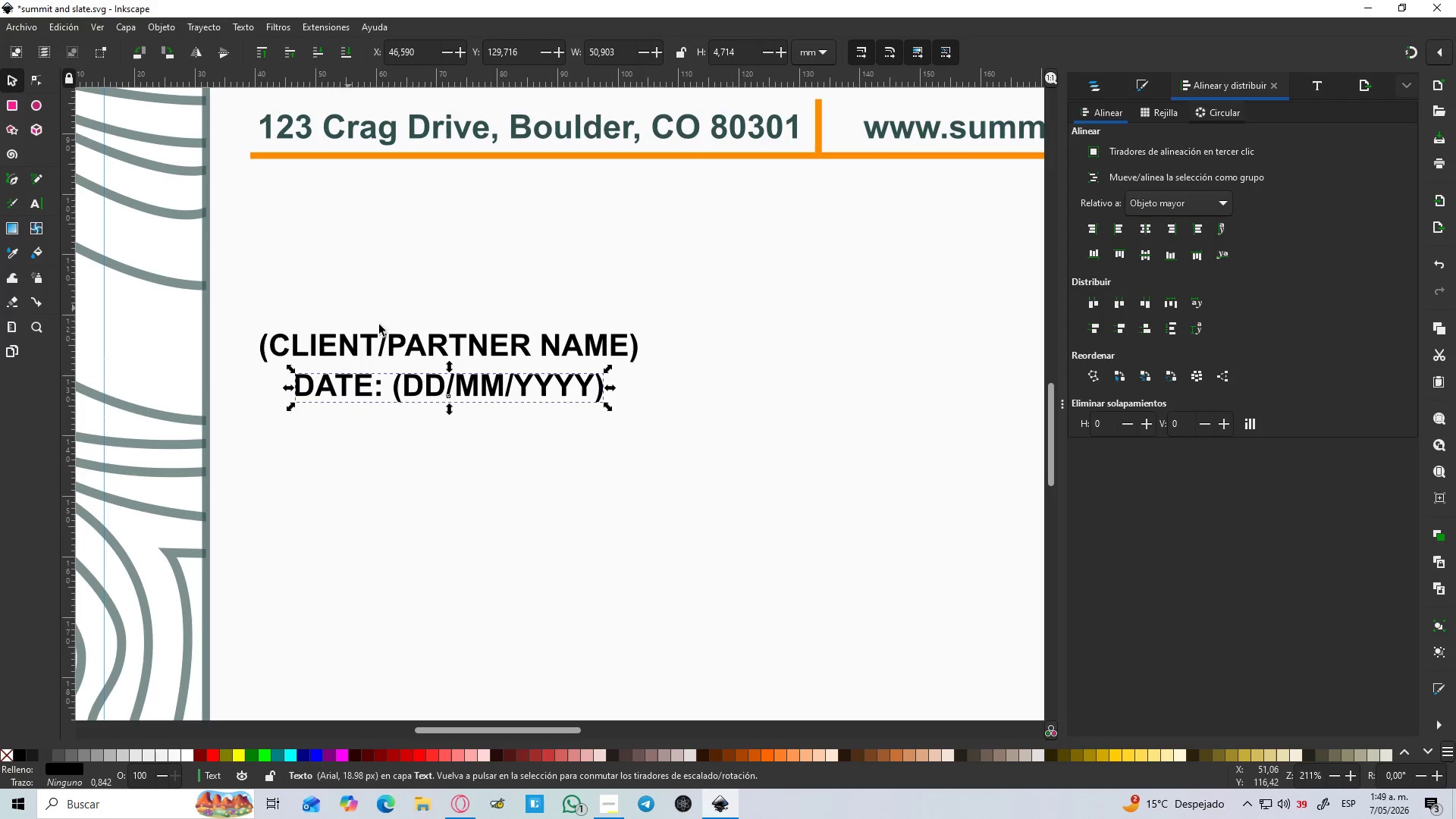 
hold_key(key=ControlLeft, duration=0.5)
 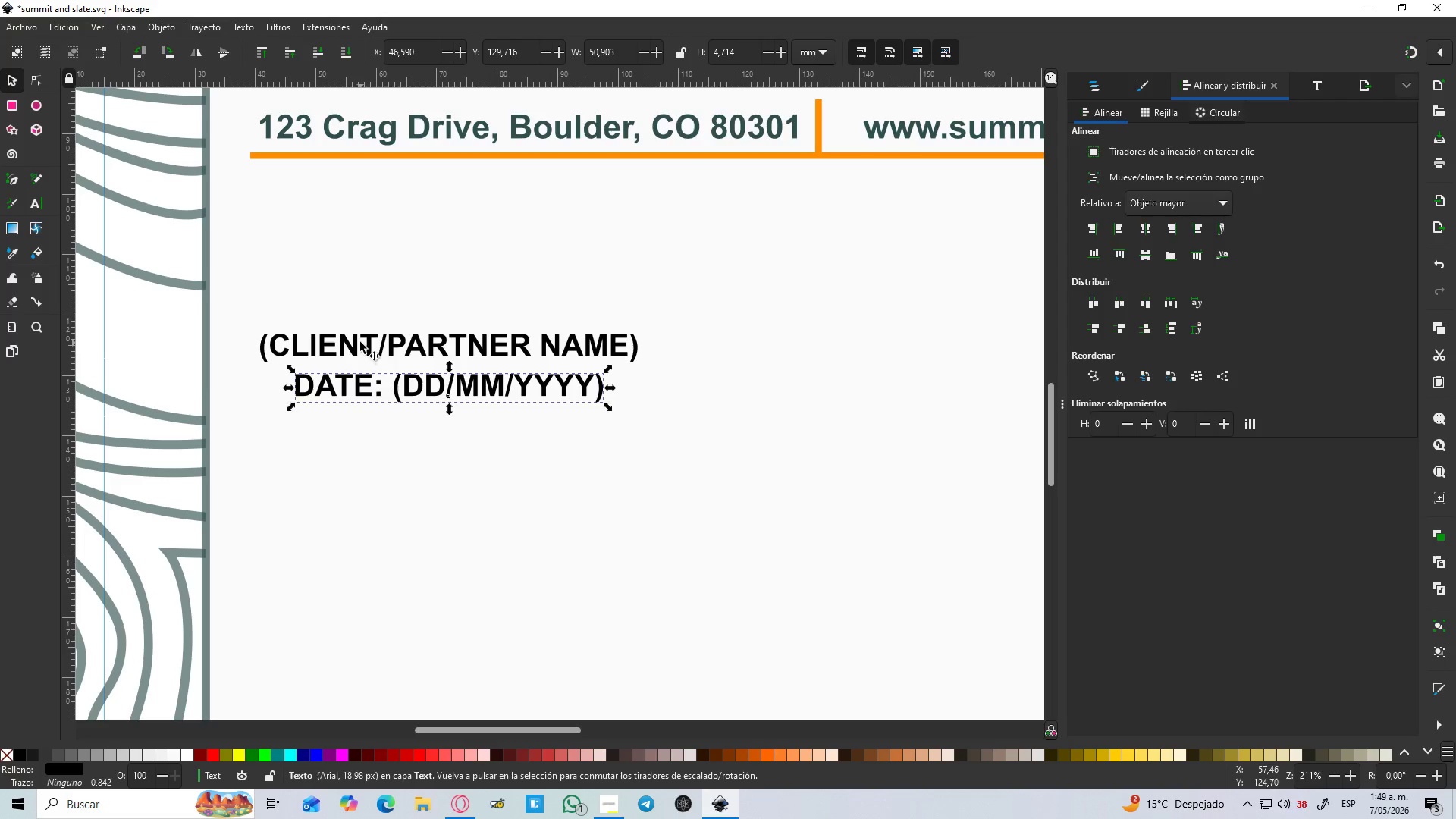 
hold_key(key=ShiftLeft, duration=0.75)
left_click([360, 342])
 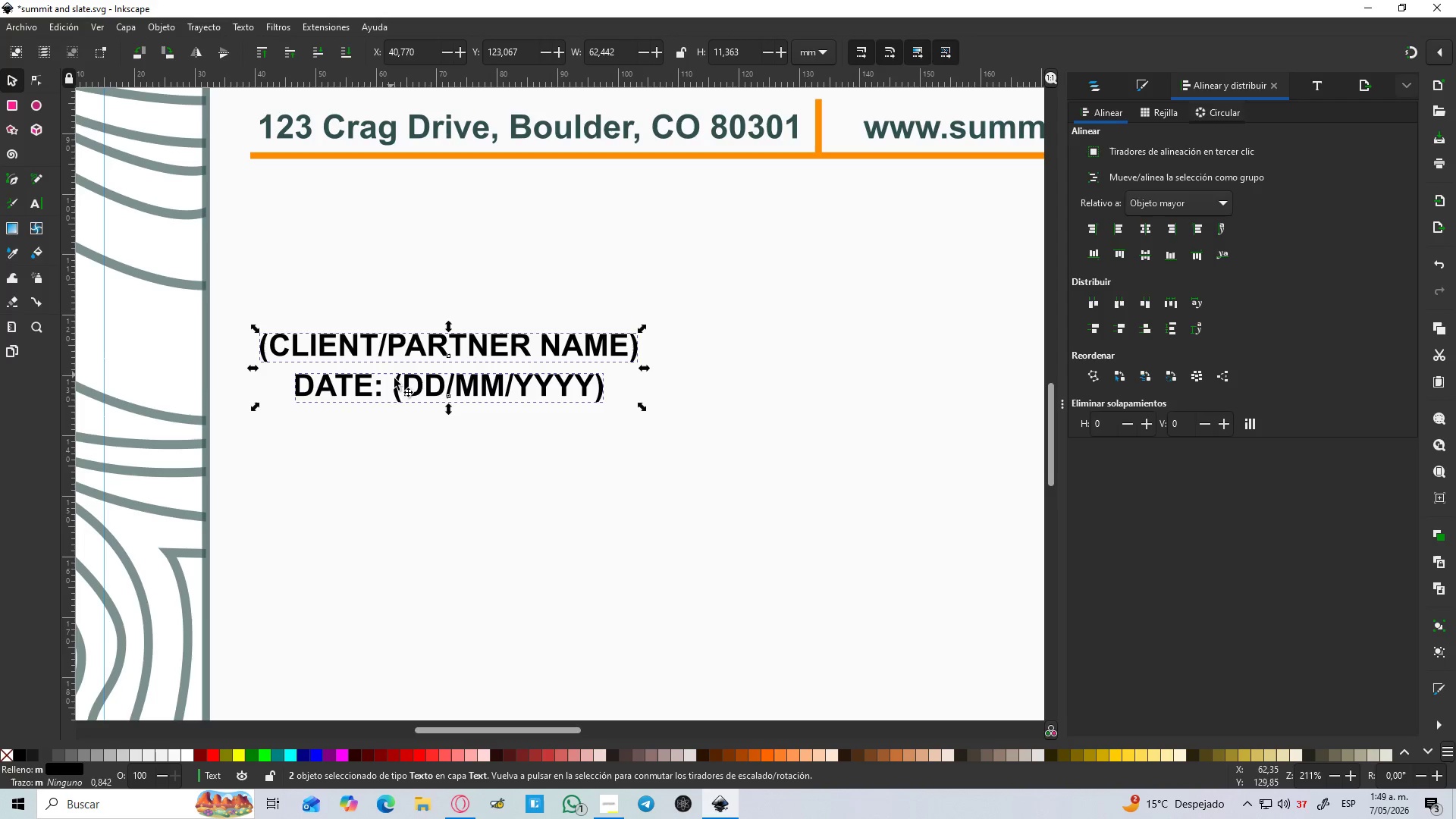 
left_click([397, 381])
 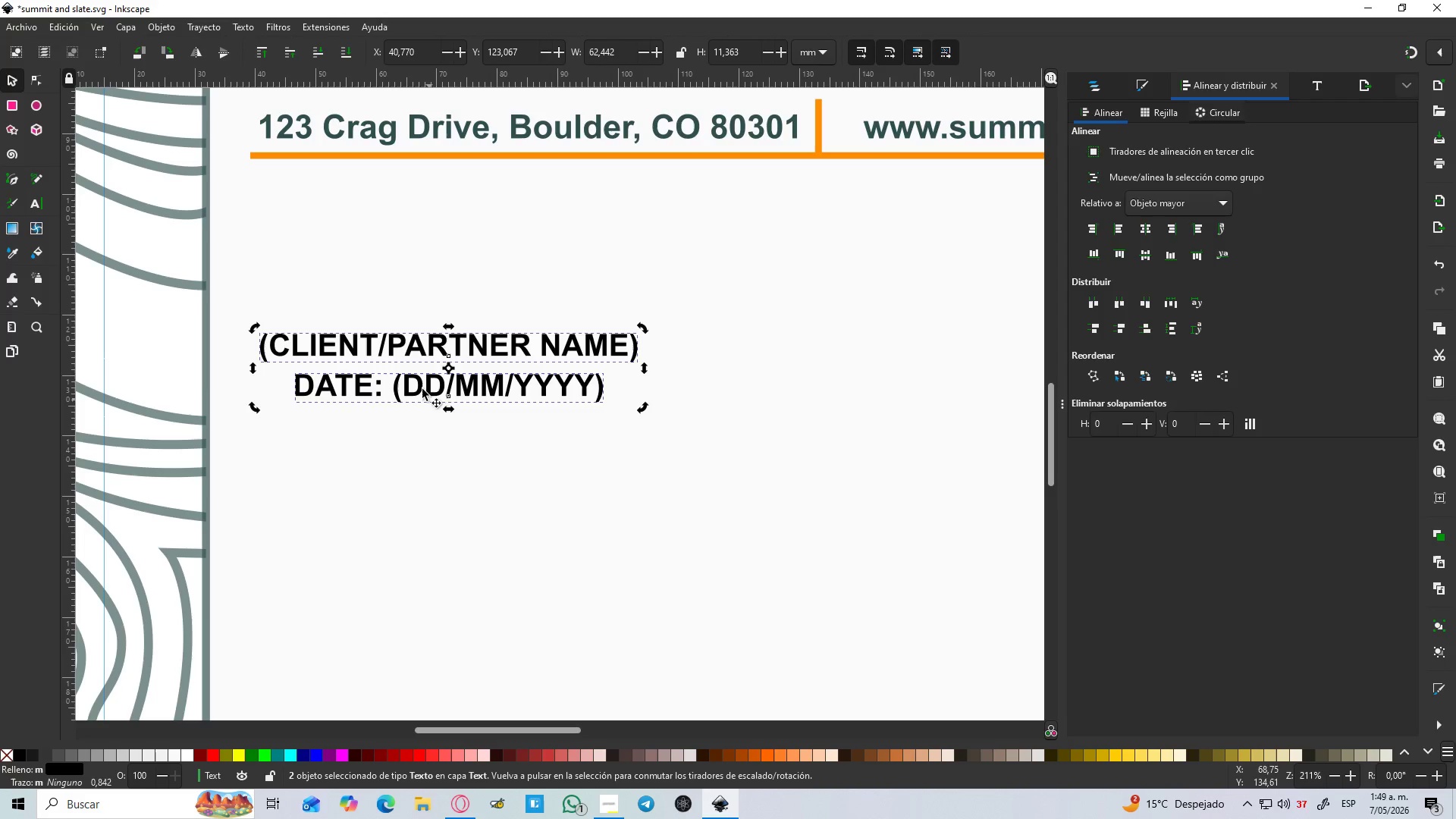 
double_click([419, 384])
 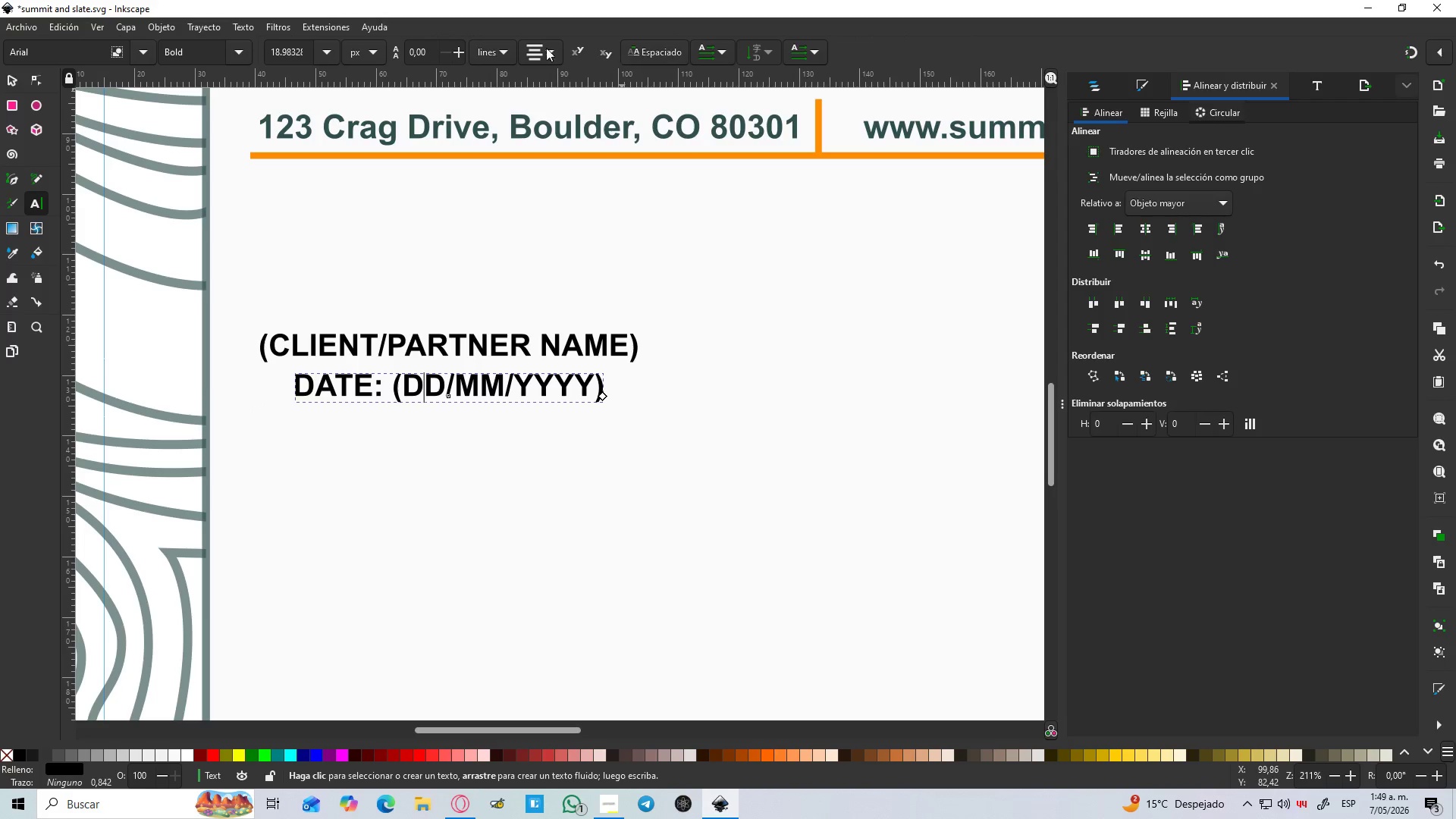 
left_click([546, 58])
 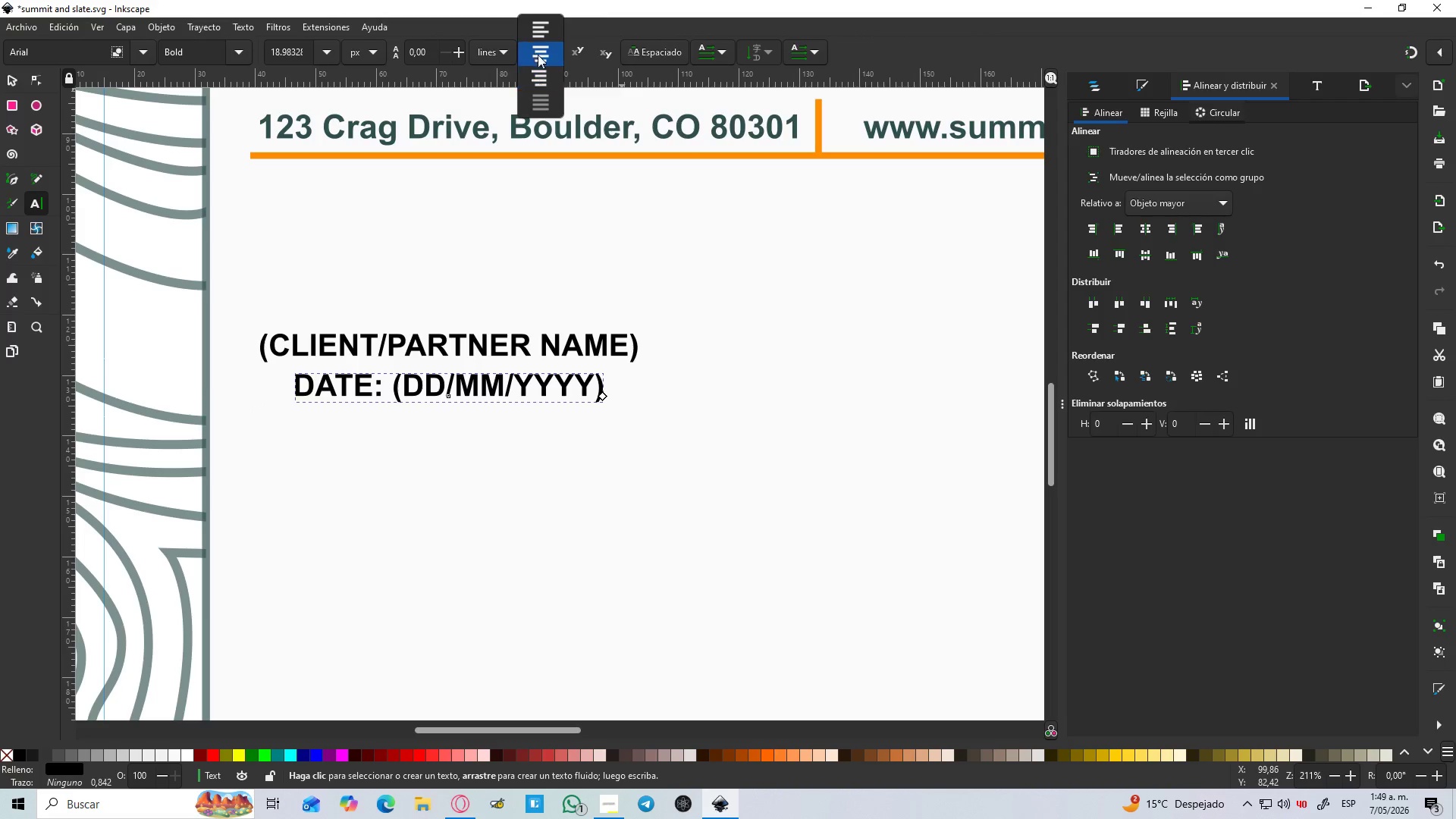 
left_click([539, 38])
 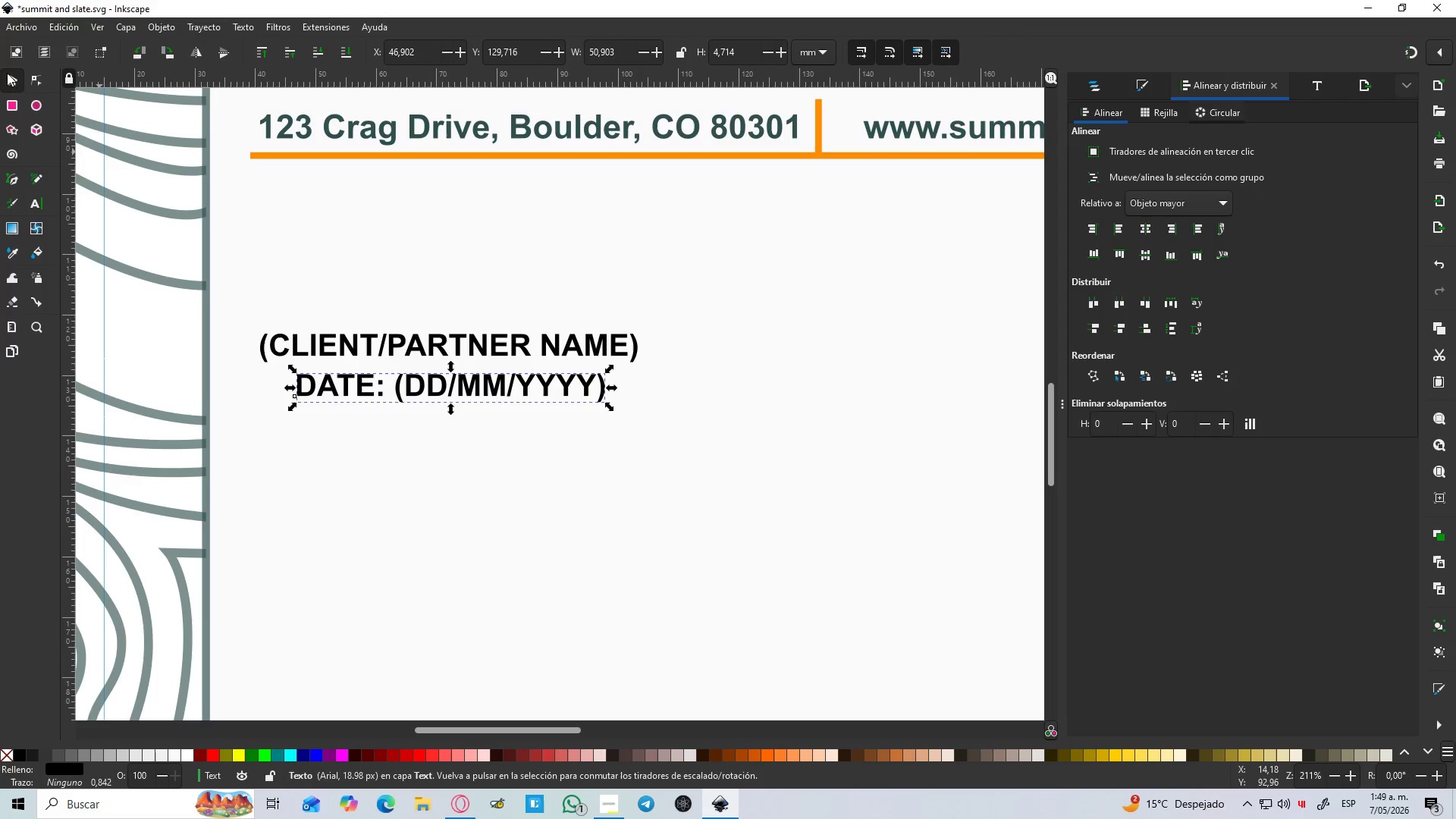 
hold_key(key=ShiftLeft, duration=0.45)
left_click([393, 350])
 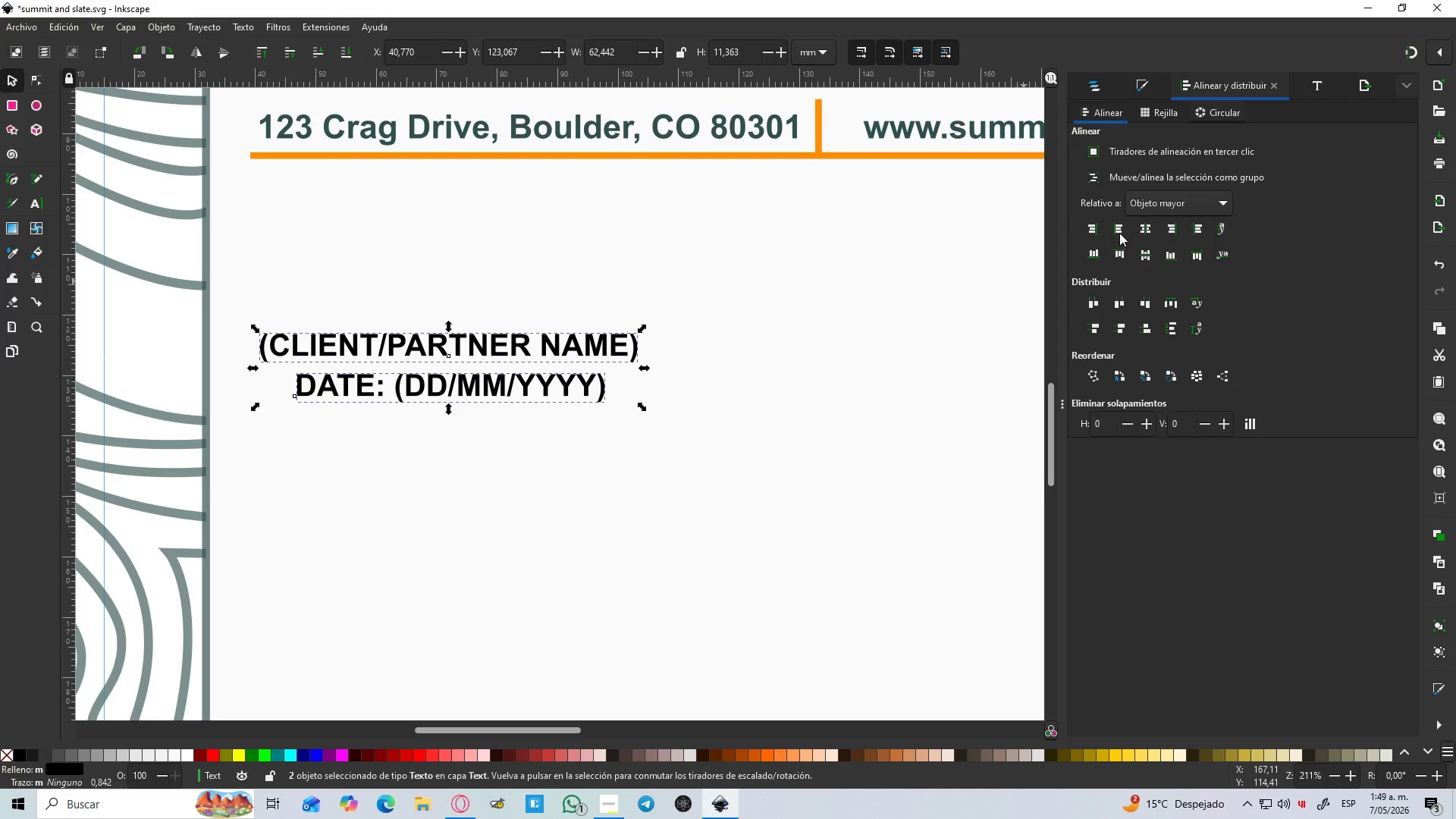 
left_click_drag(start_coordinate=[1118, 228], to_coordinate=[1170, 202])
 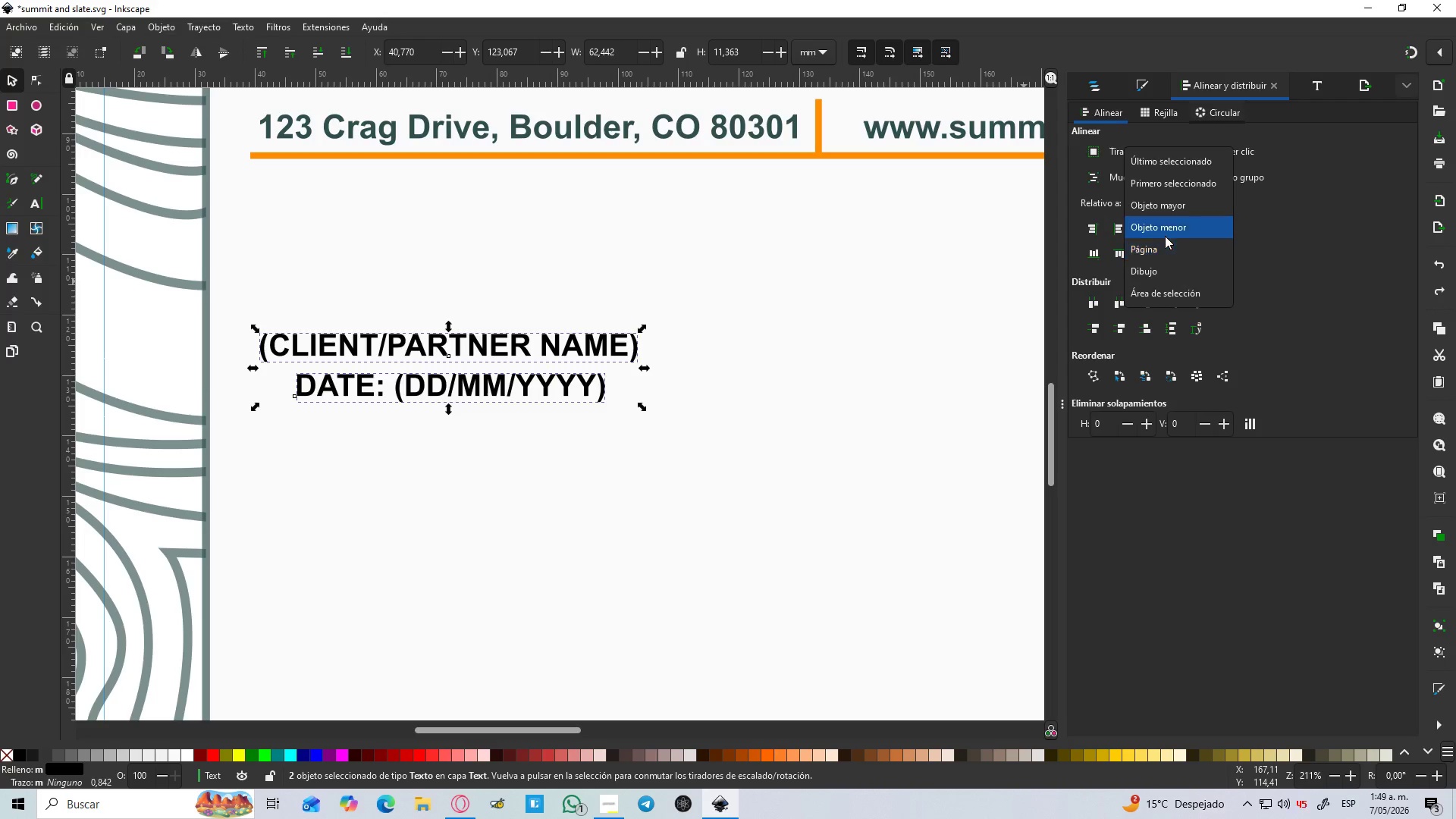 
key(Control+Z)
 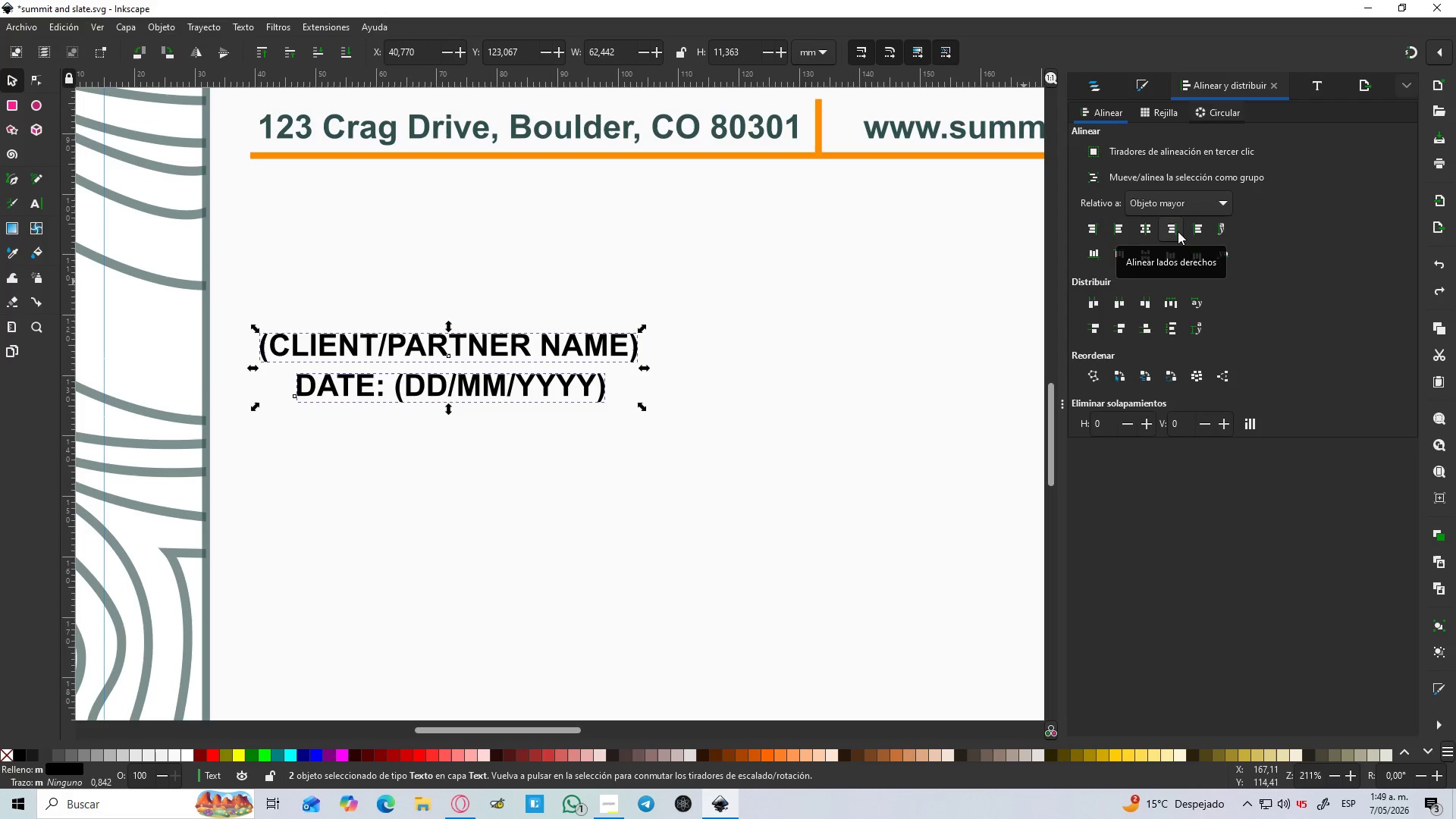 
left_click([1170, 202])
 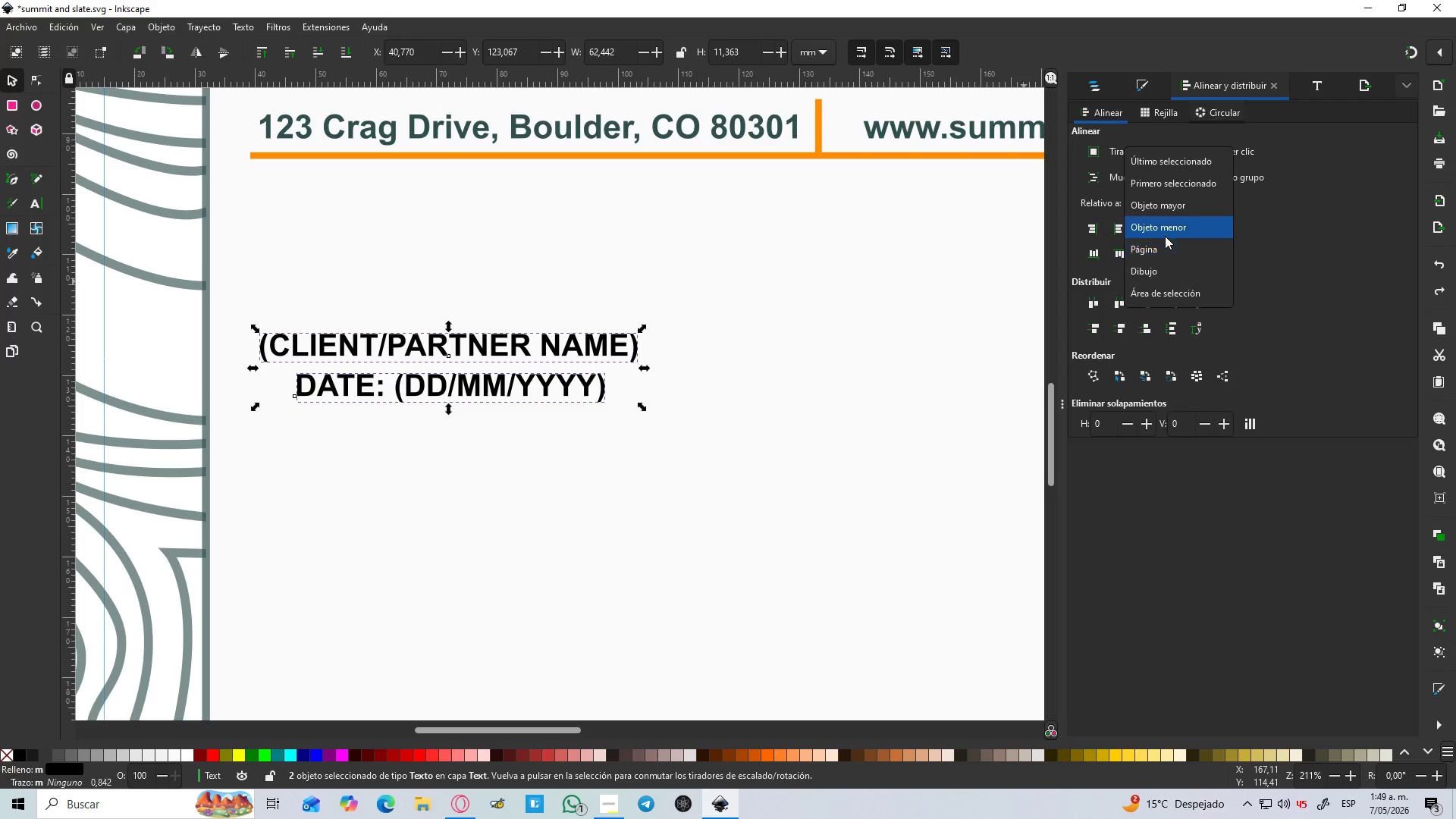 
left_click([1168, 229])
 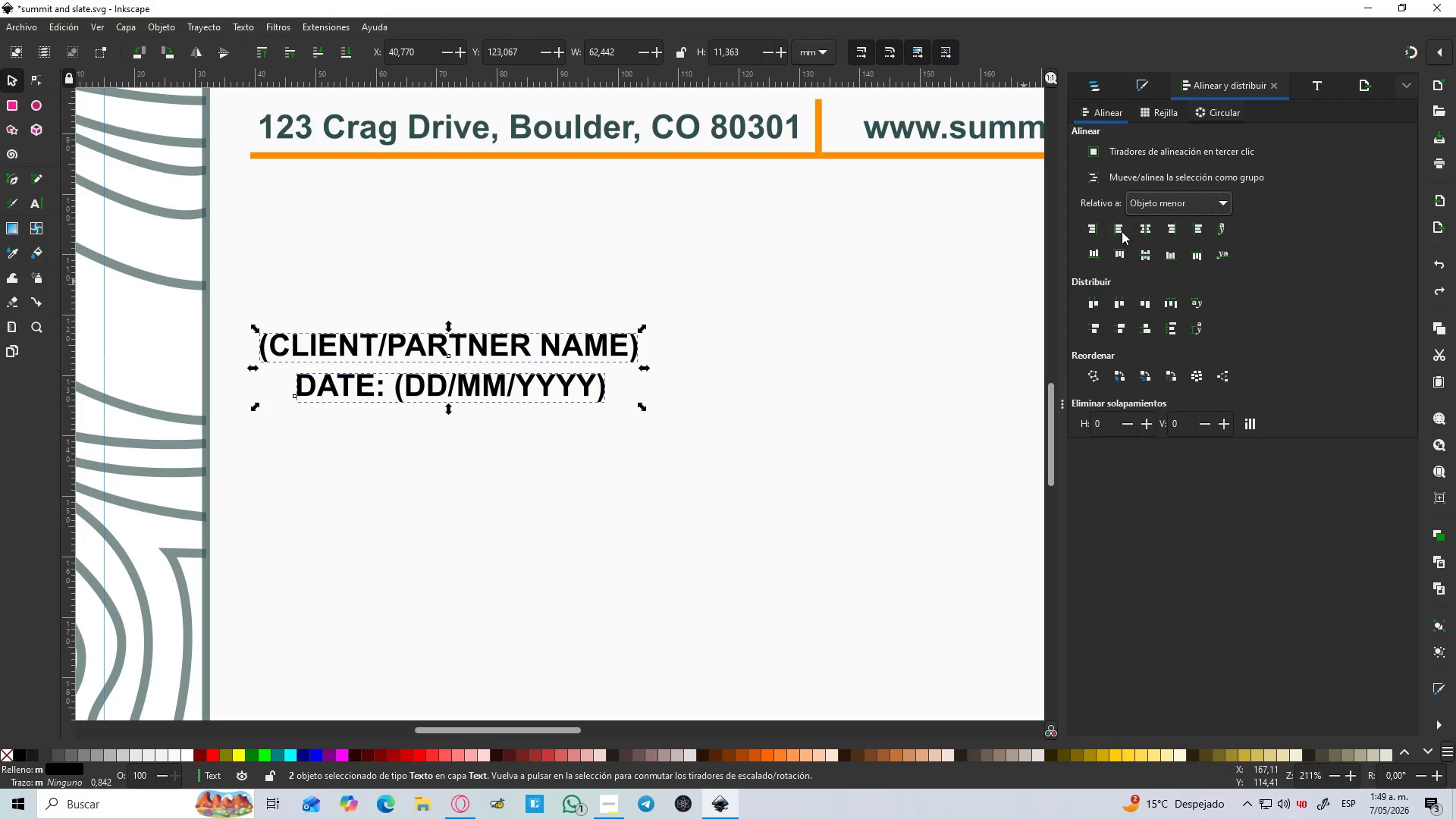 
left_click([1120, 233])
 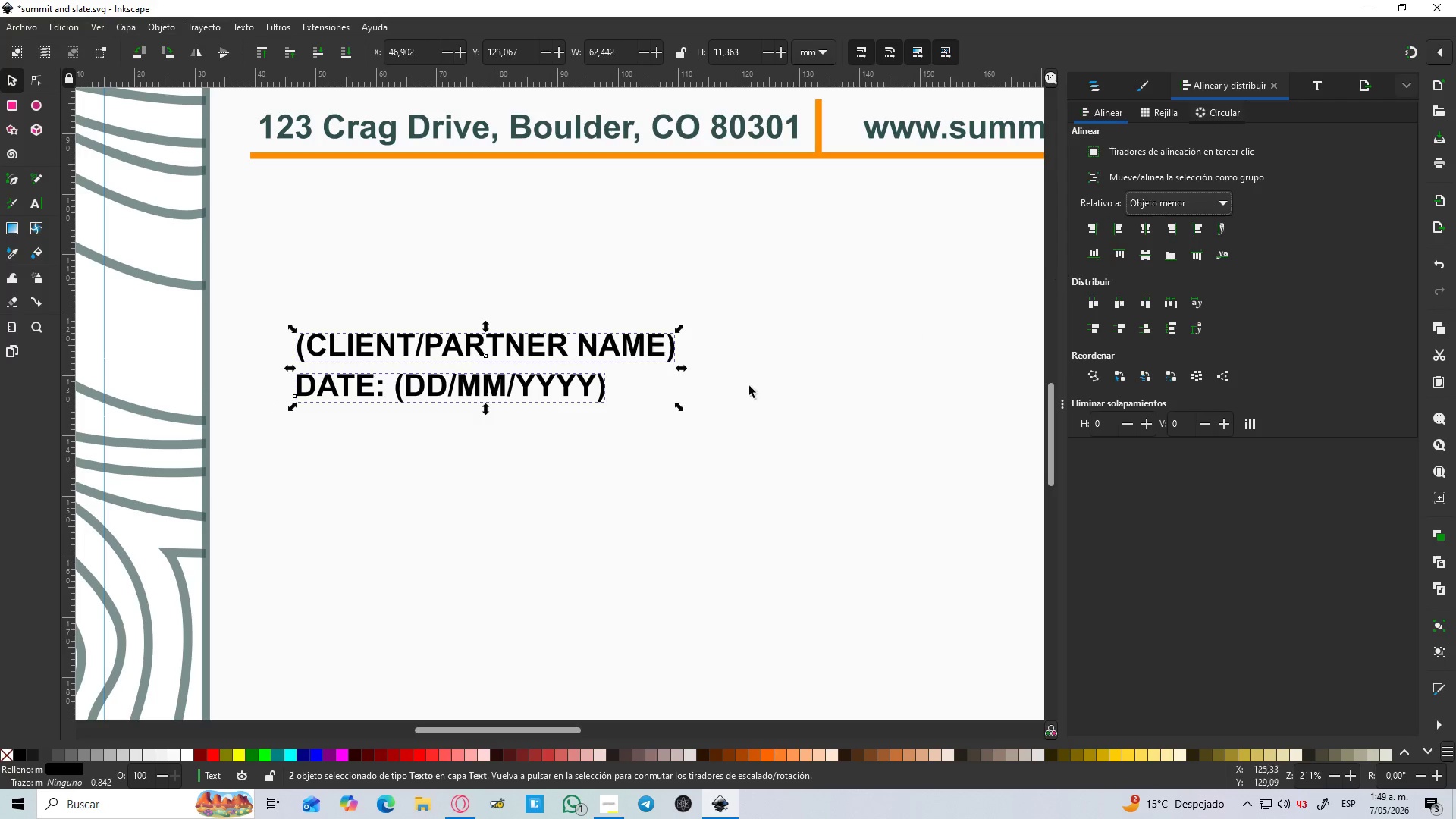 
left_click([521, 486])
 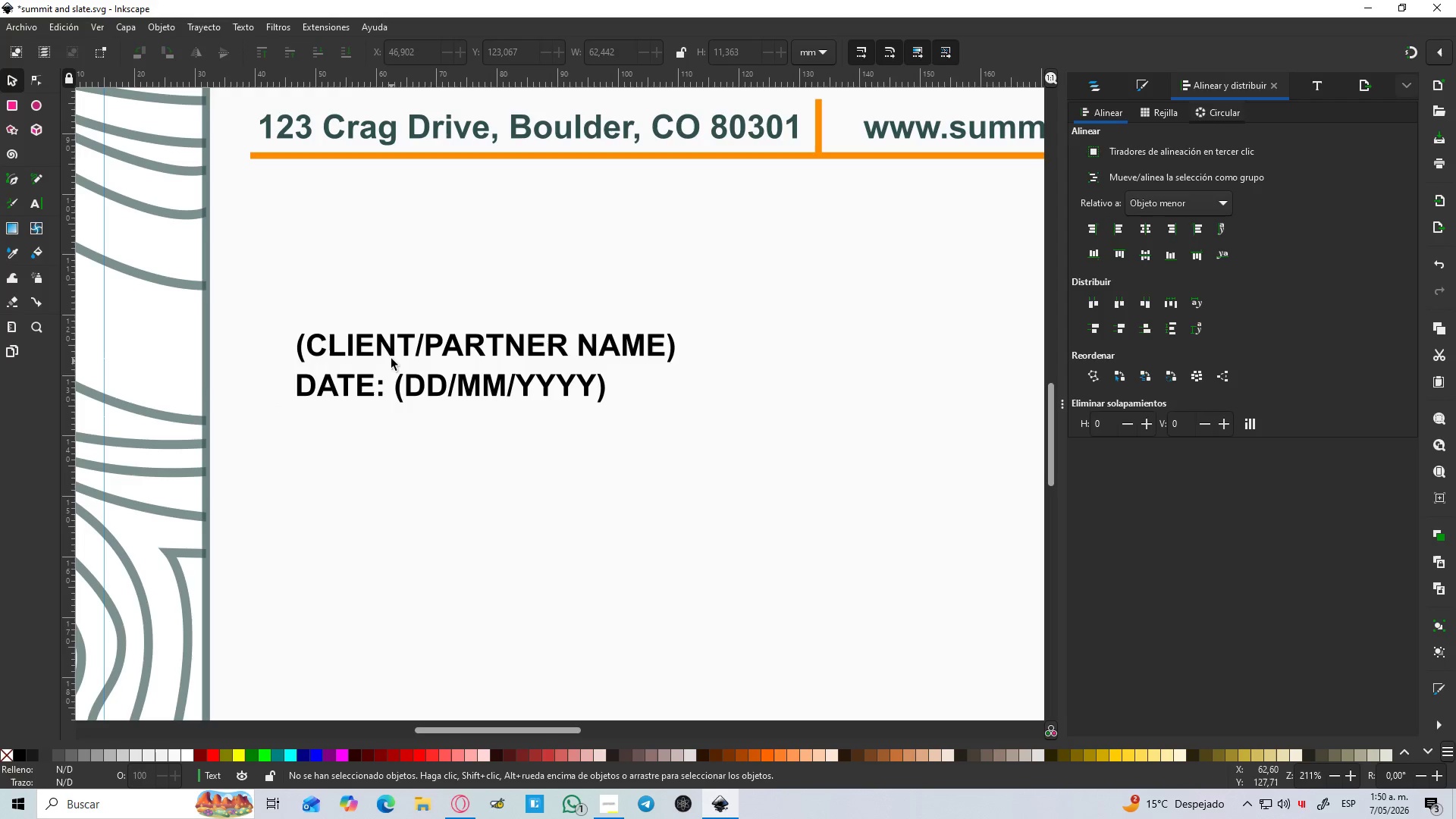 
left_click([391, 356])
 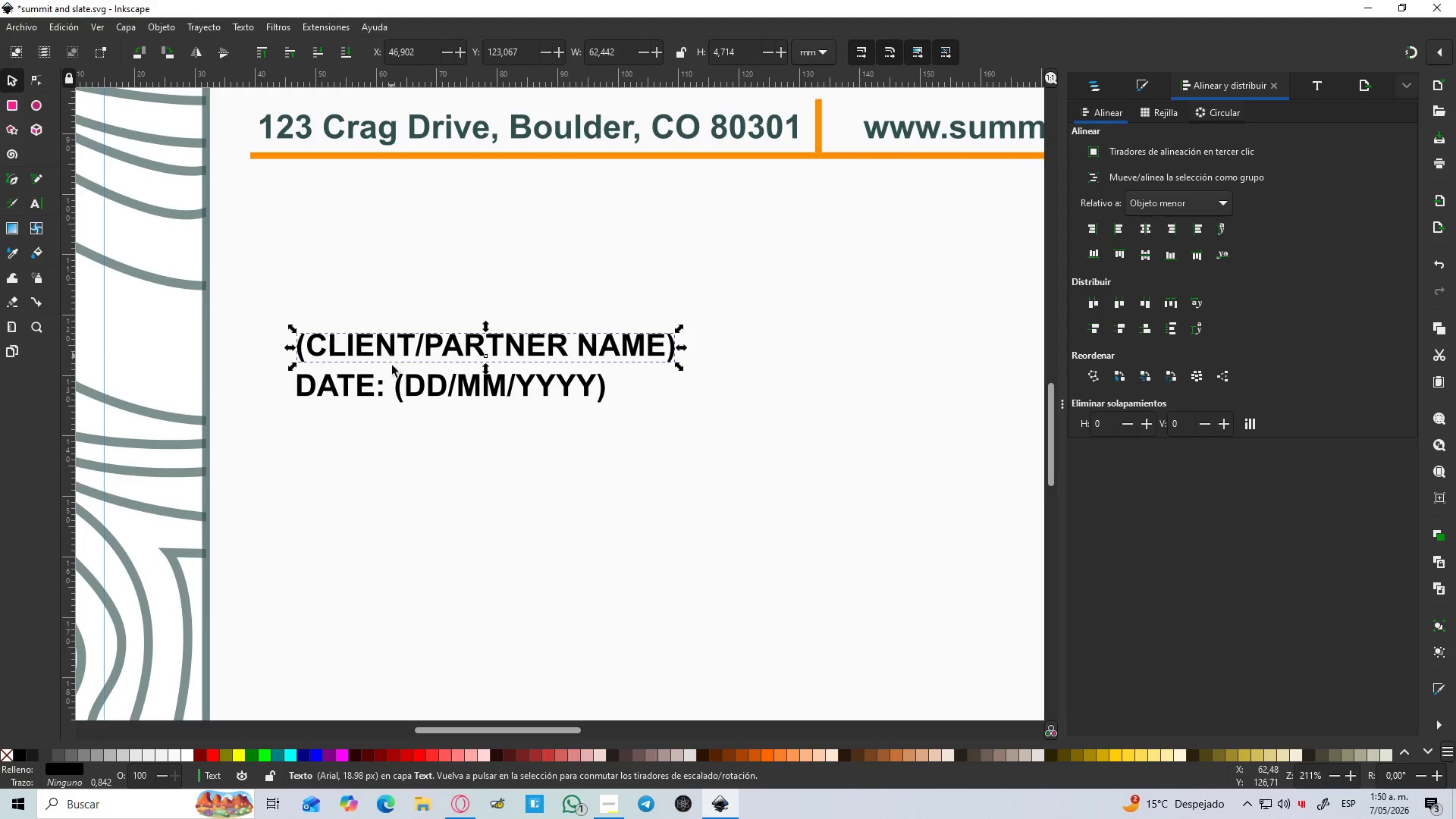 
hold_key(key=ShiftLeft, duration=0.59)
double_click([393, 391])
 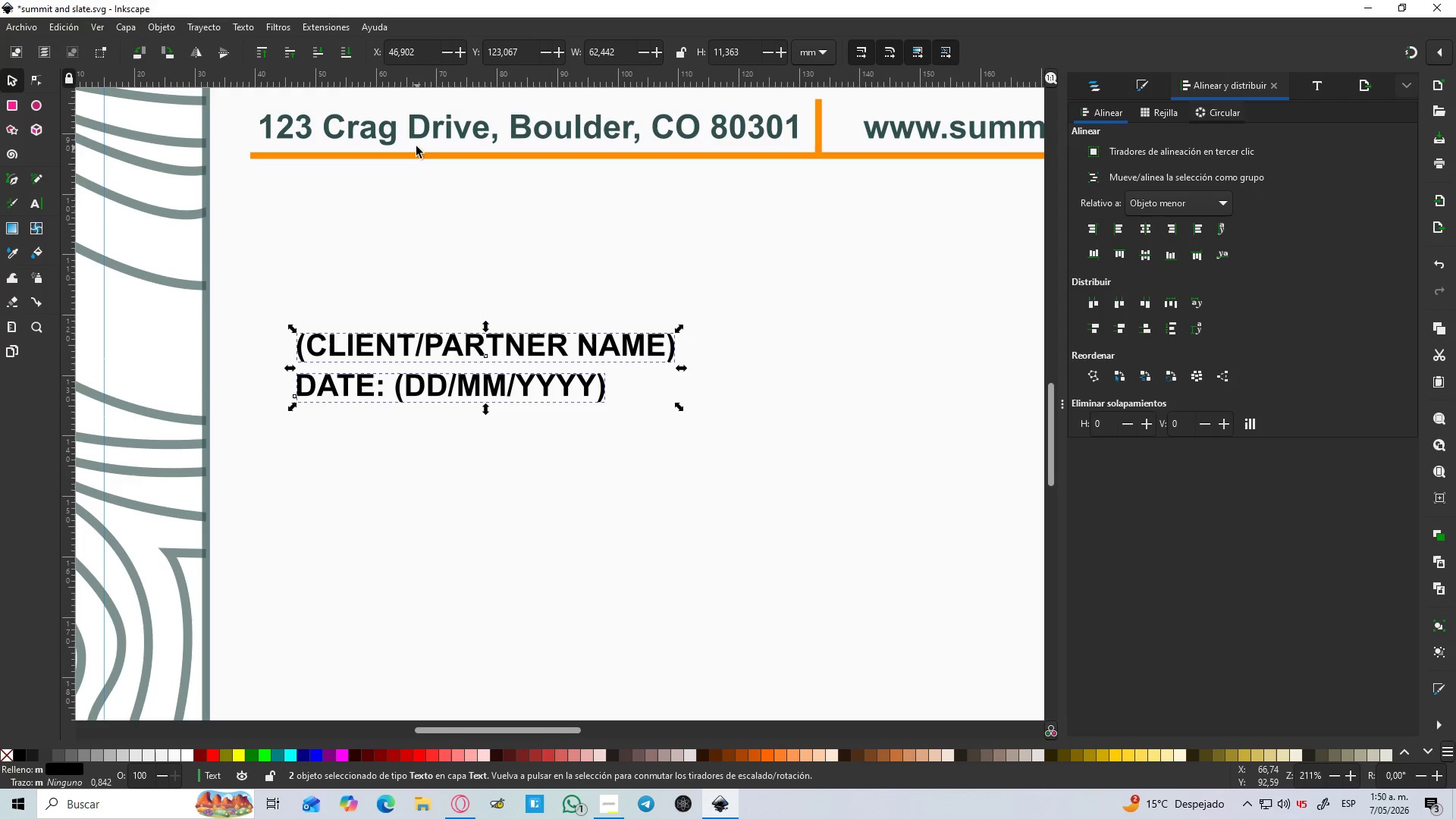 
hold_key(key=ShiftLeft, duration=0.62)
left_click([416, 131])
 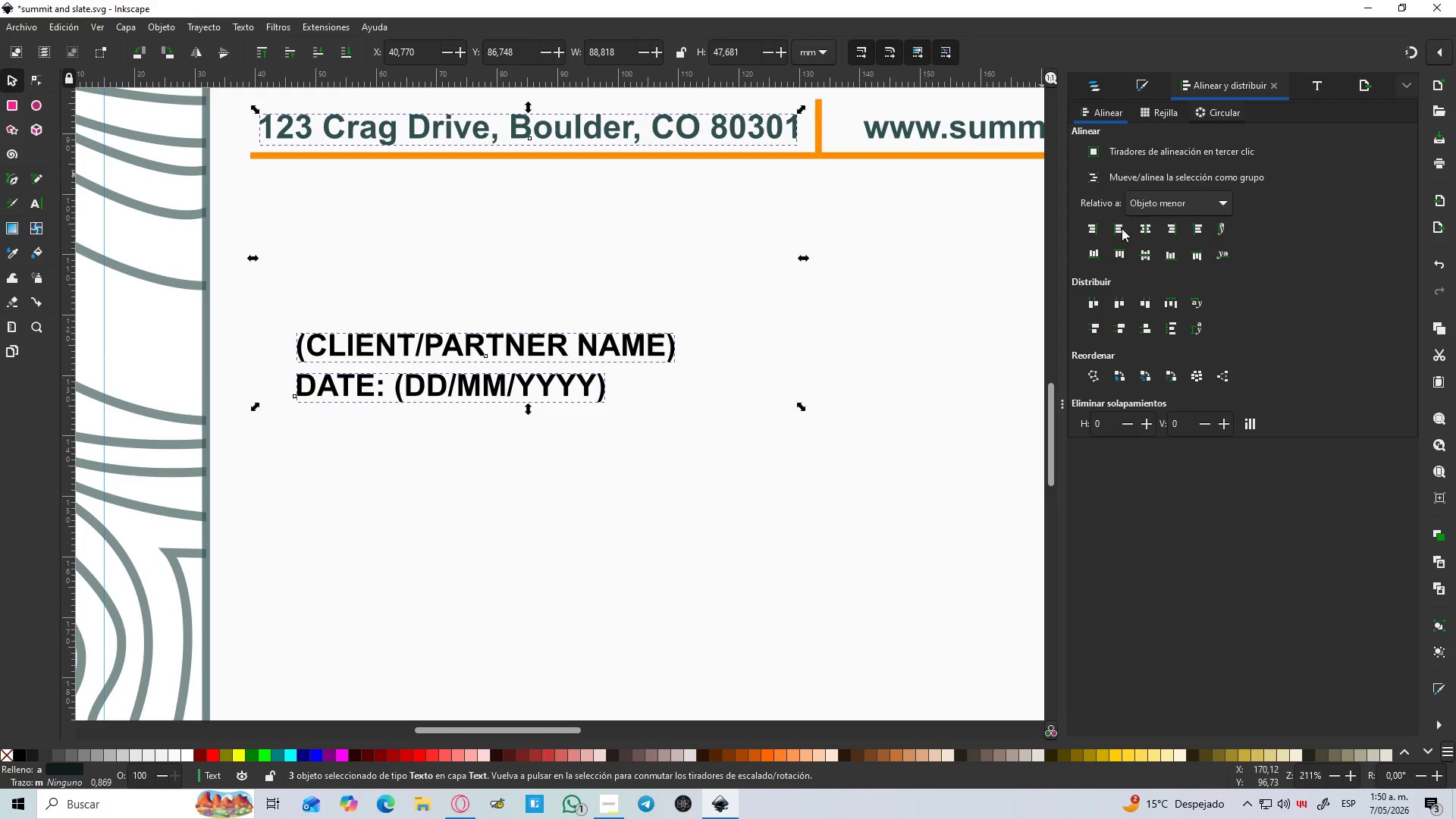 
left_click([1120, 230])
 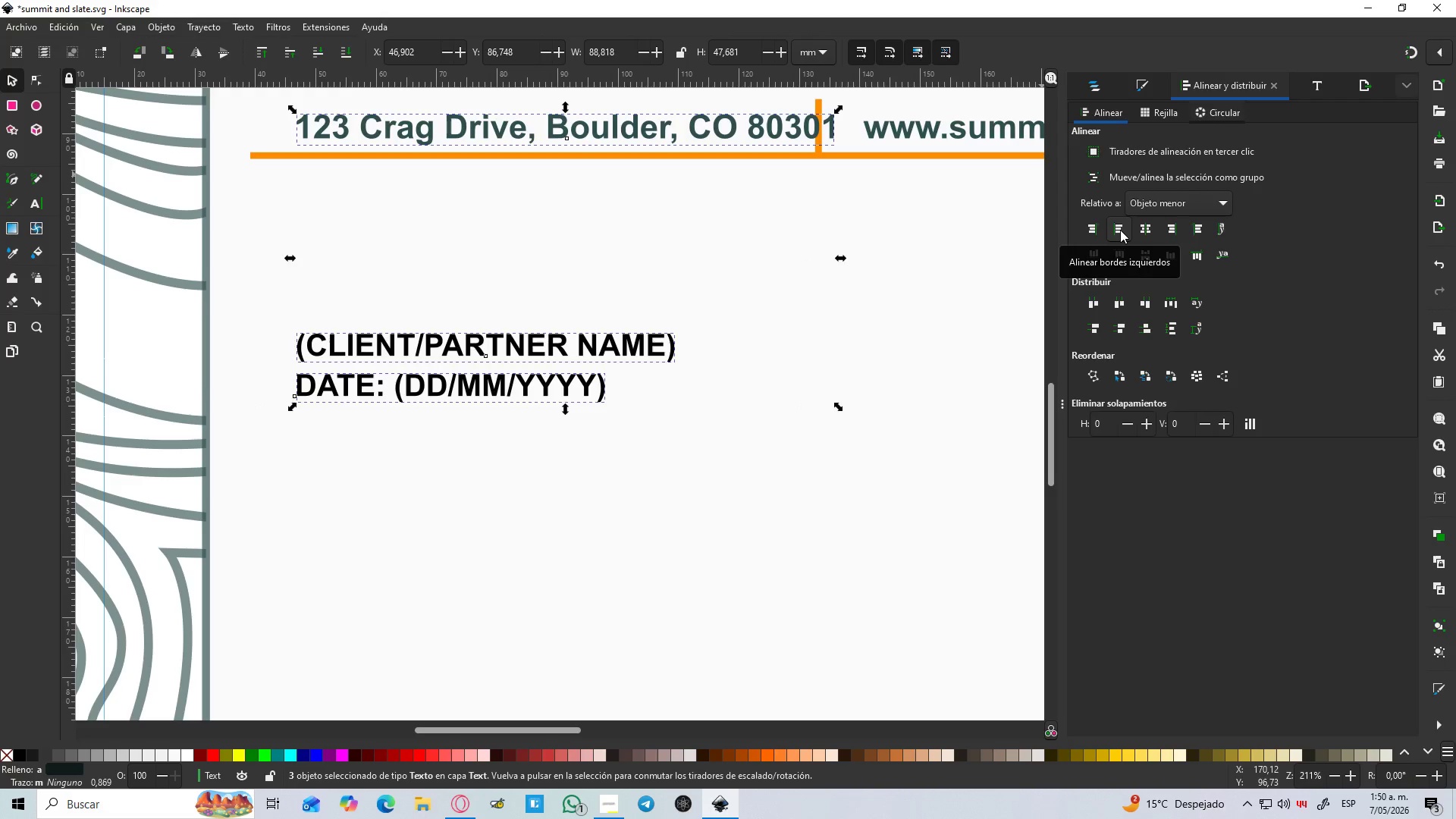 
key(Control+Z)
 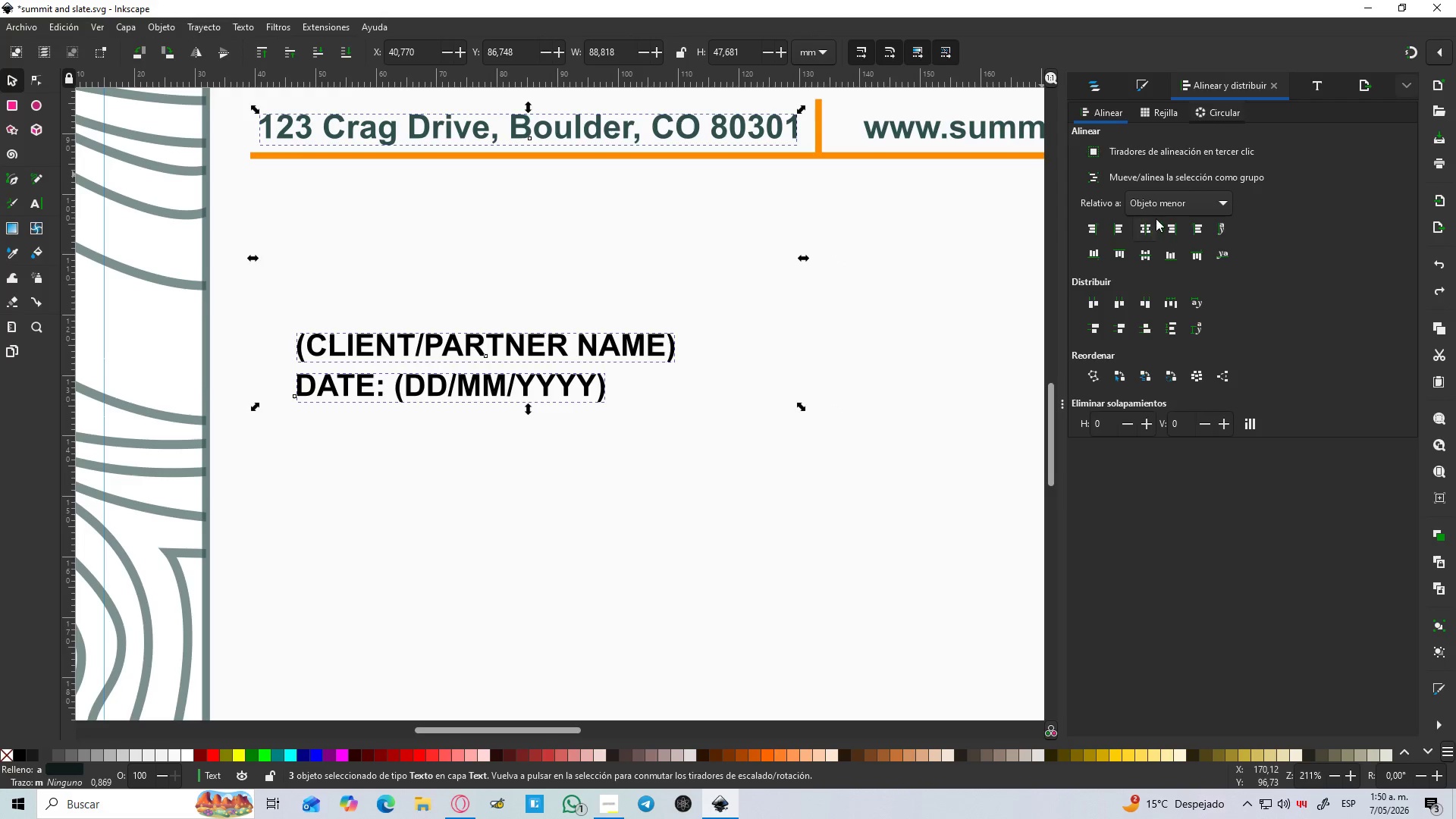 
left_click([1160, 213])
 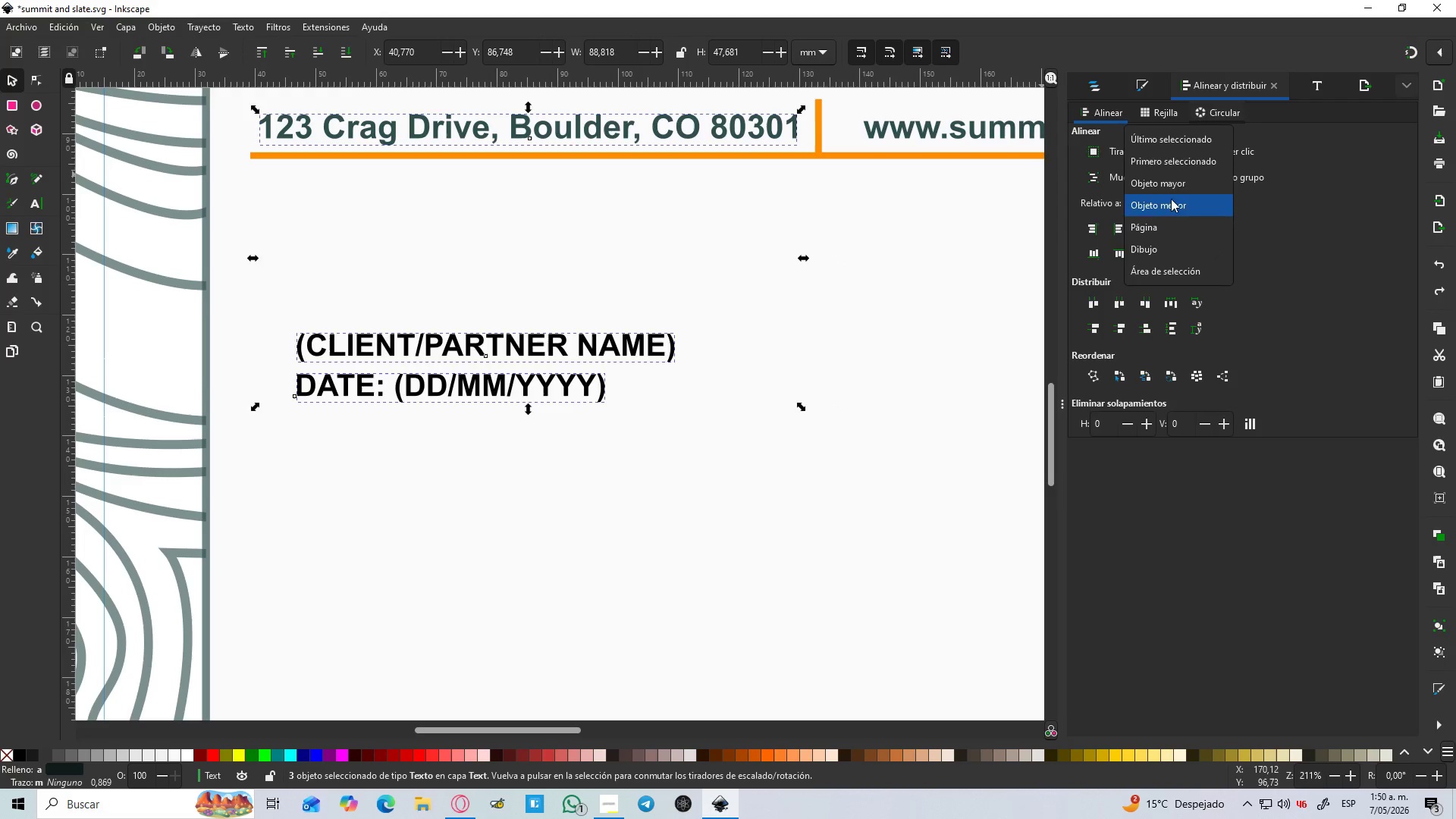 
left_click([1171, 188])
 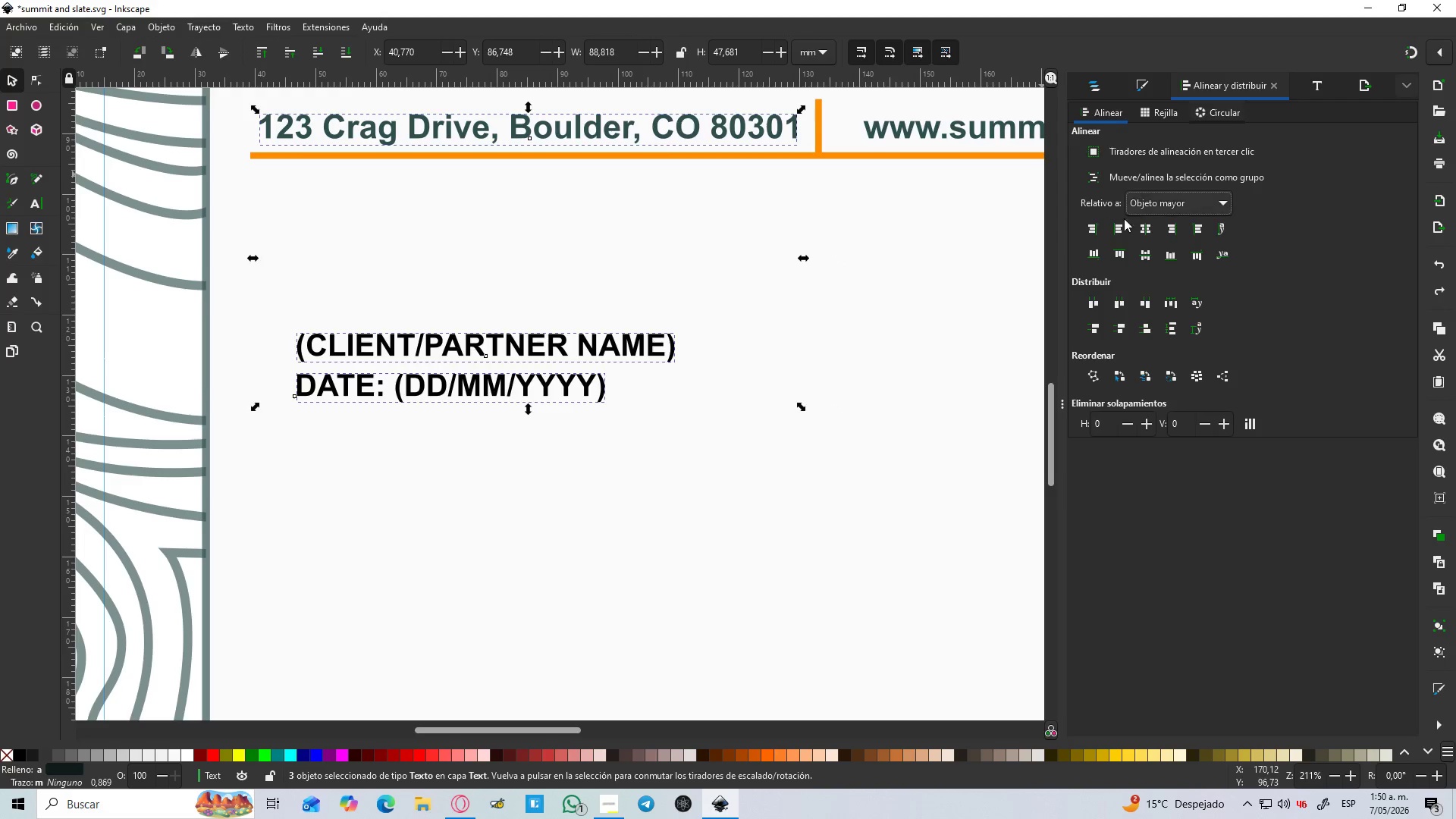 
left_click([1118, 227])
 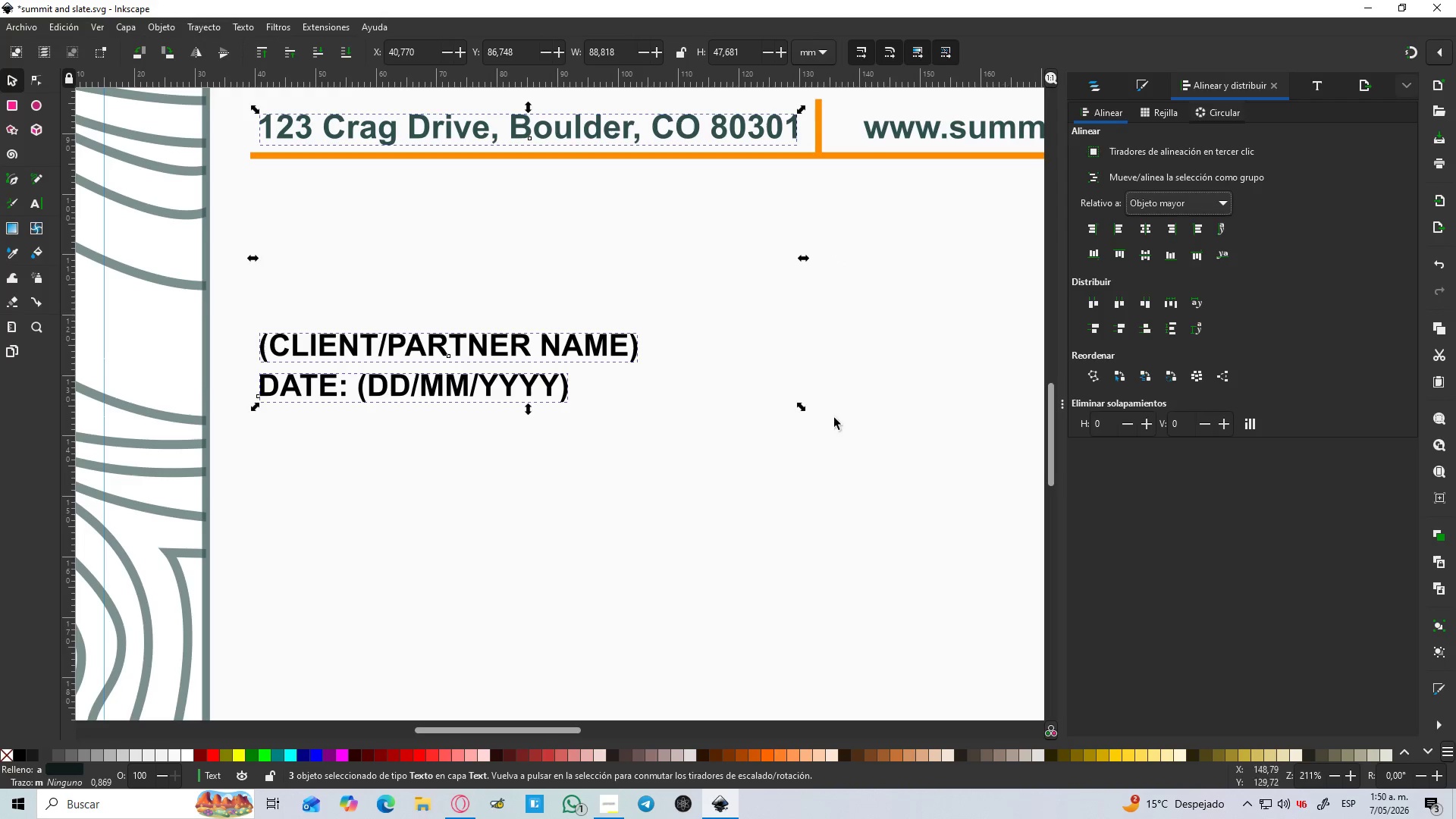 
left_click([631, 542])
 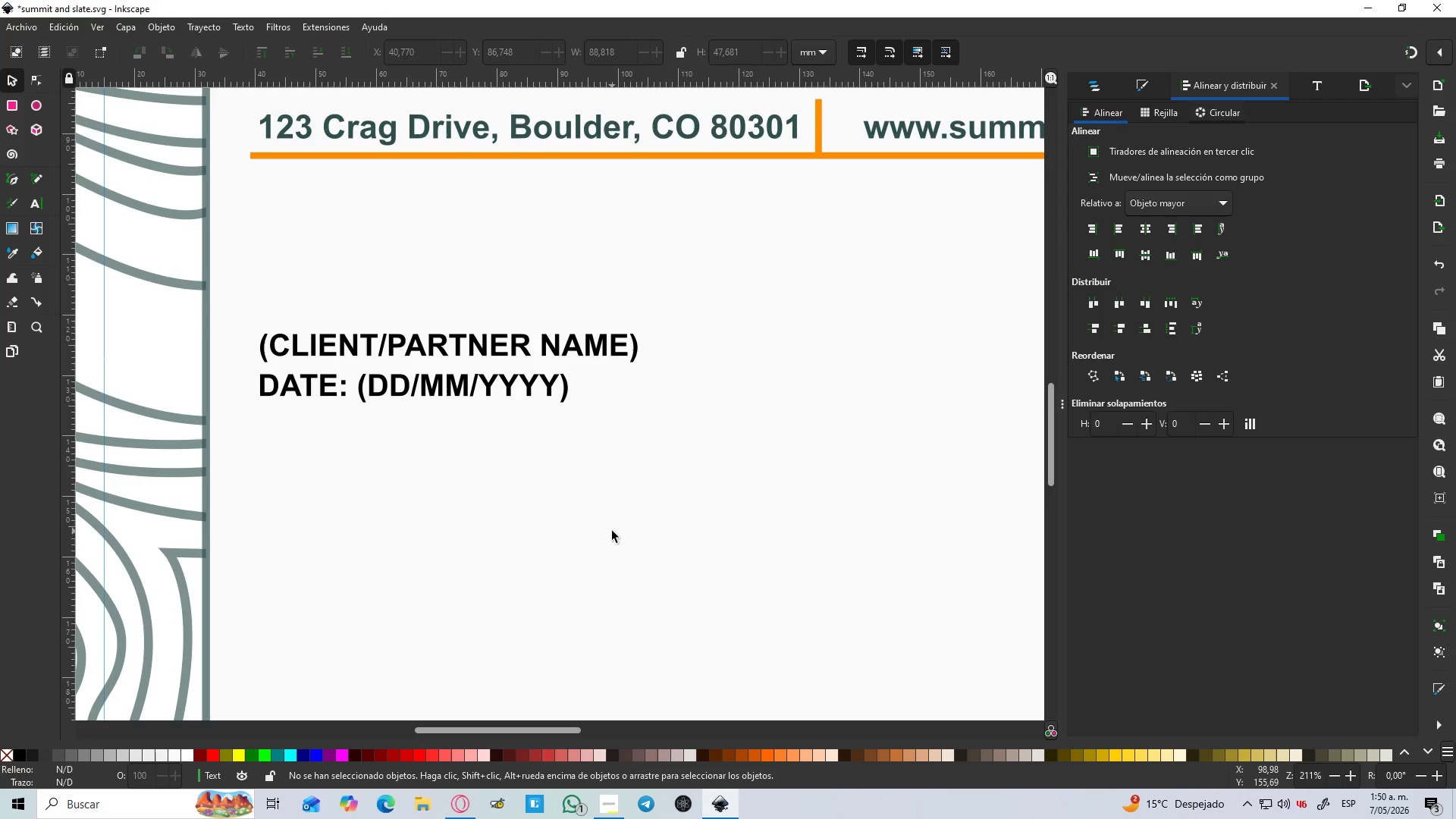 
hold_key(key=ControlLeft, duration=1.5)
scroll: coordinate [610, 531], scroll_direction: down, amount: 3.0
 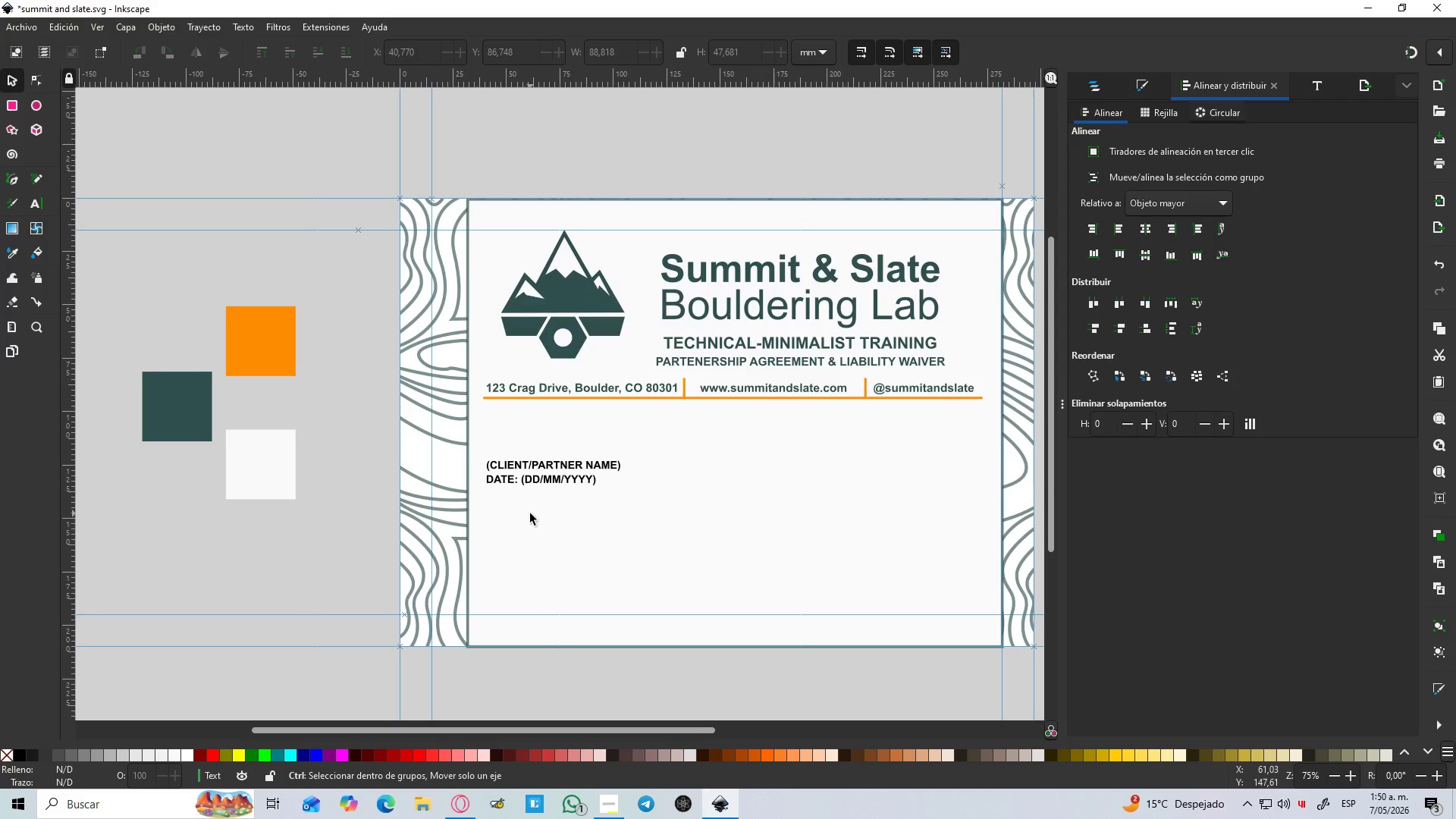 
hold_key(key=ControlLeft, duration=1.33)
scroll: coordinate [537, 505], scroll_direction: up, amount: 1.0
 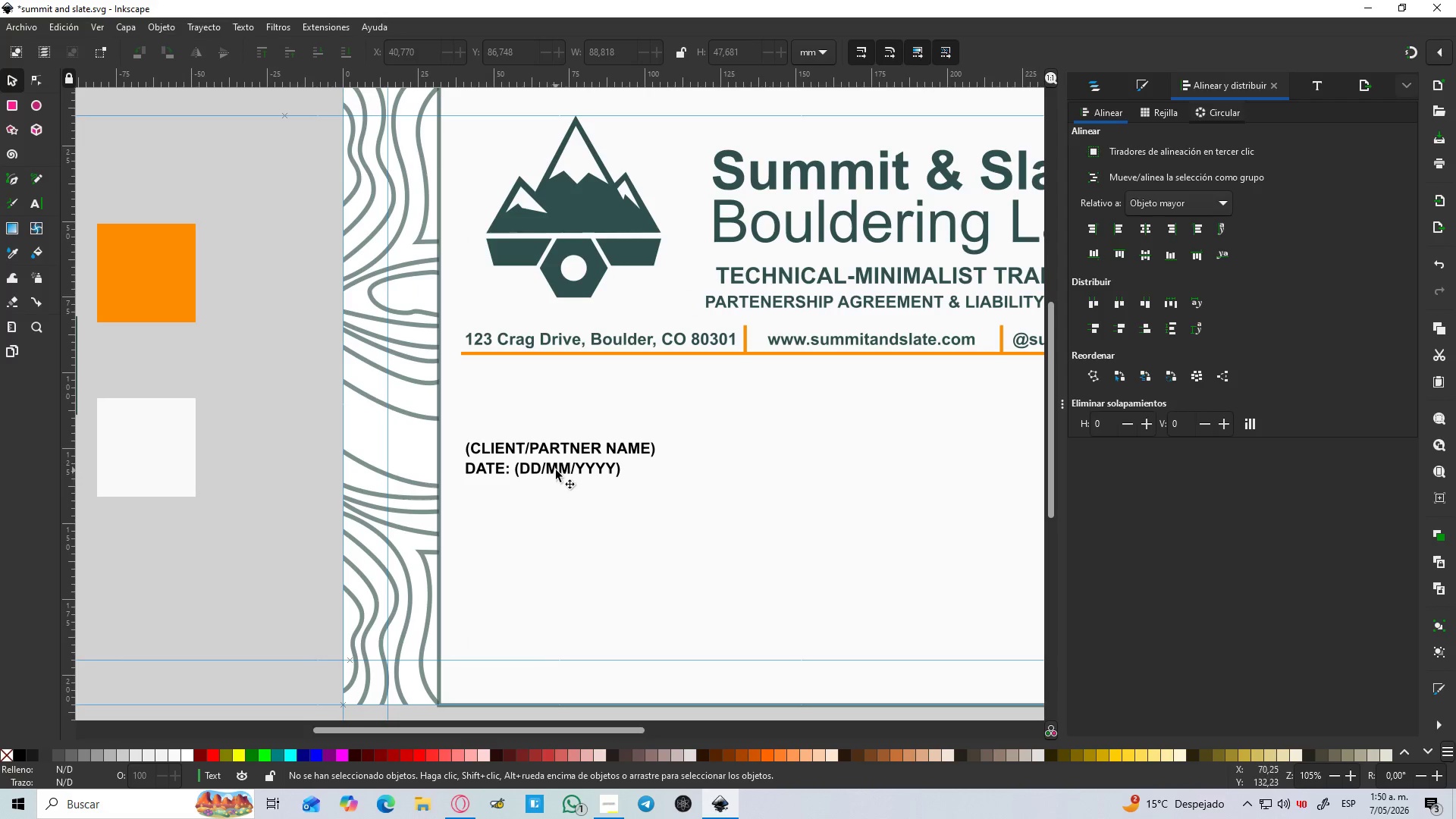 
left_click([556, 470])
 